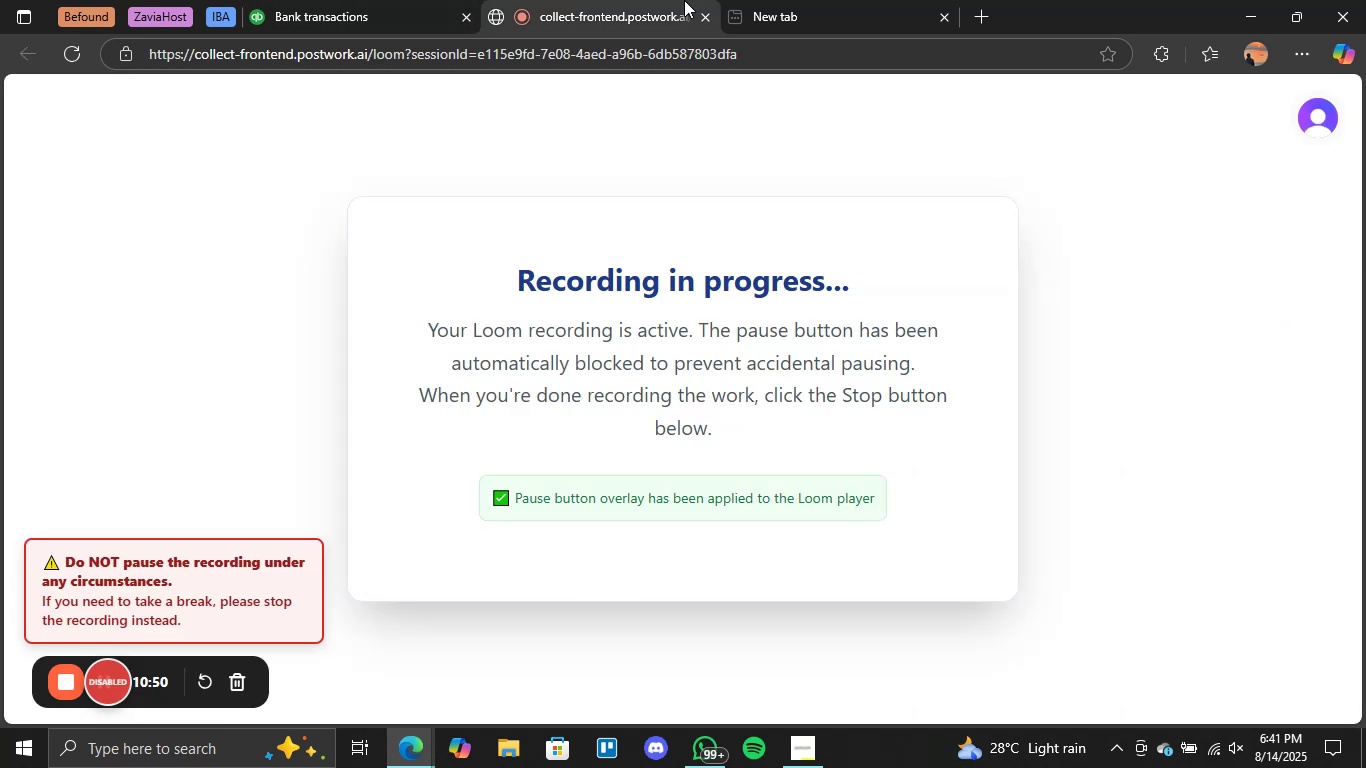 
left_click_drag(start_coordinate=[626, 0], to_coordinate=[787, 0])
 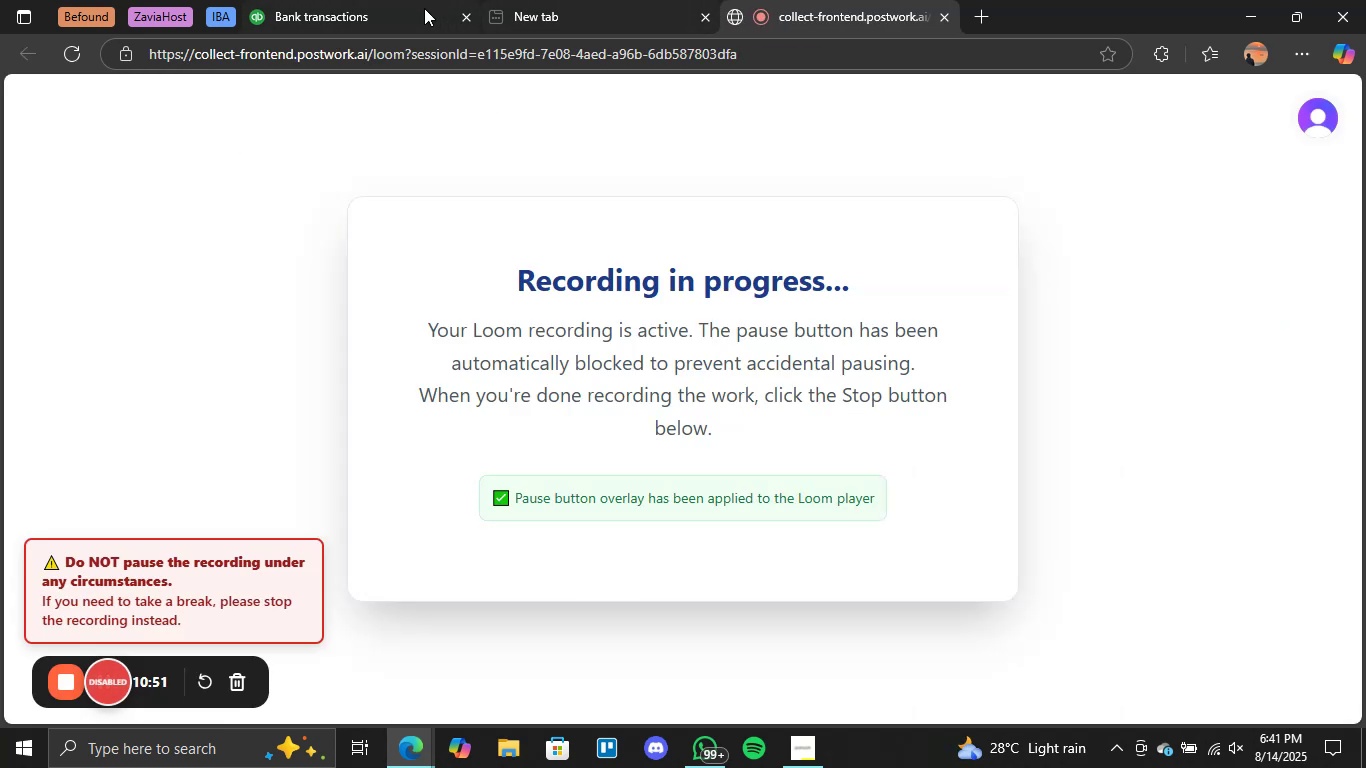 
left_click([406, 8])
 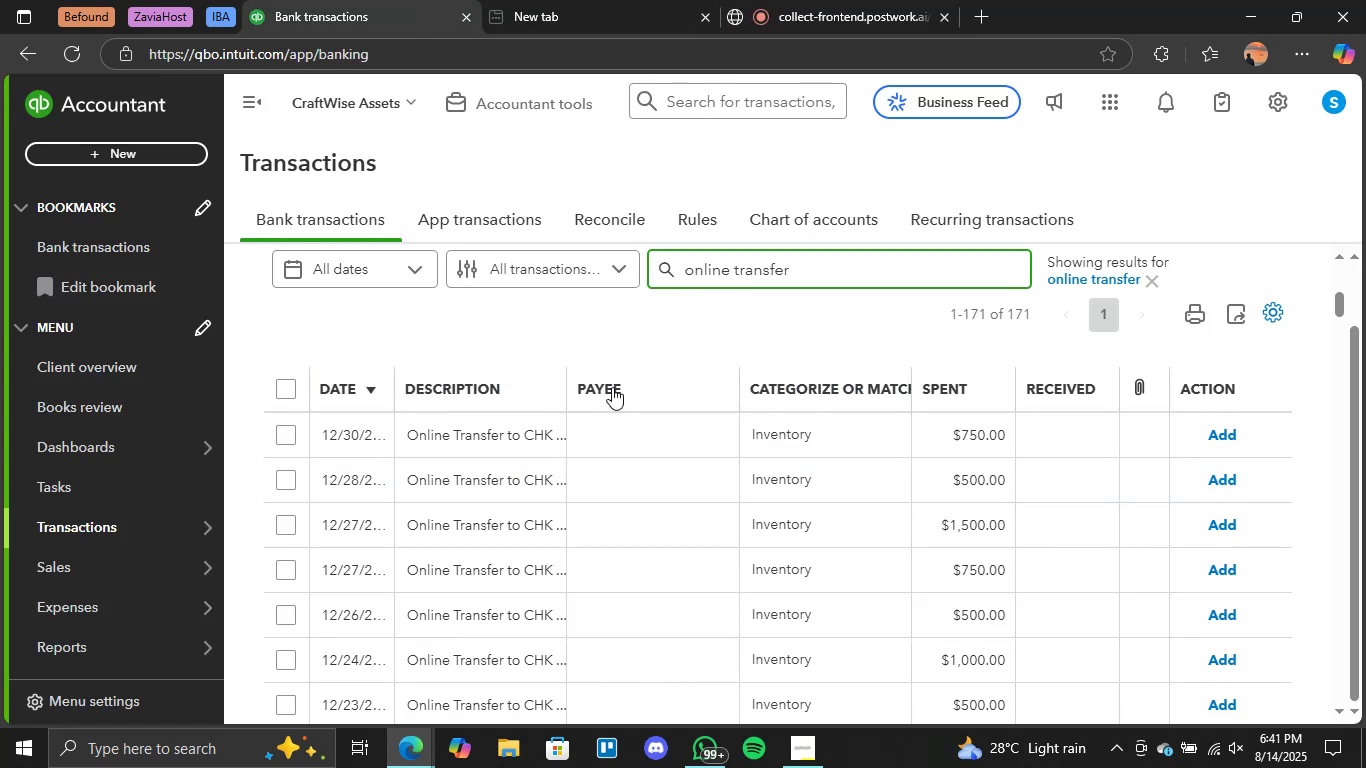 
scroll: coordinate [537, 448], scroll_direction: none, amount: 0.0
 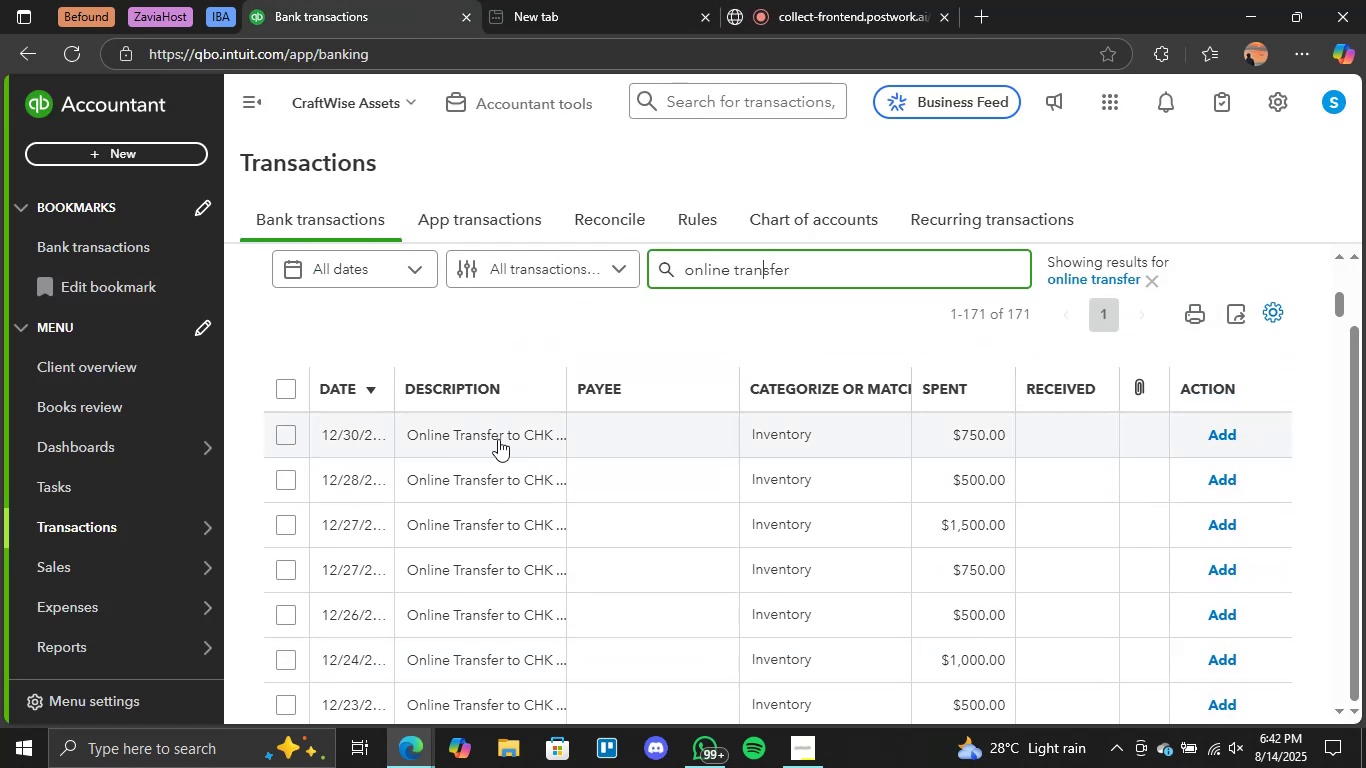 
left_click([498, 439])
 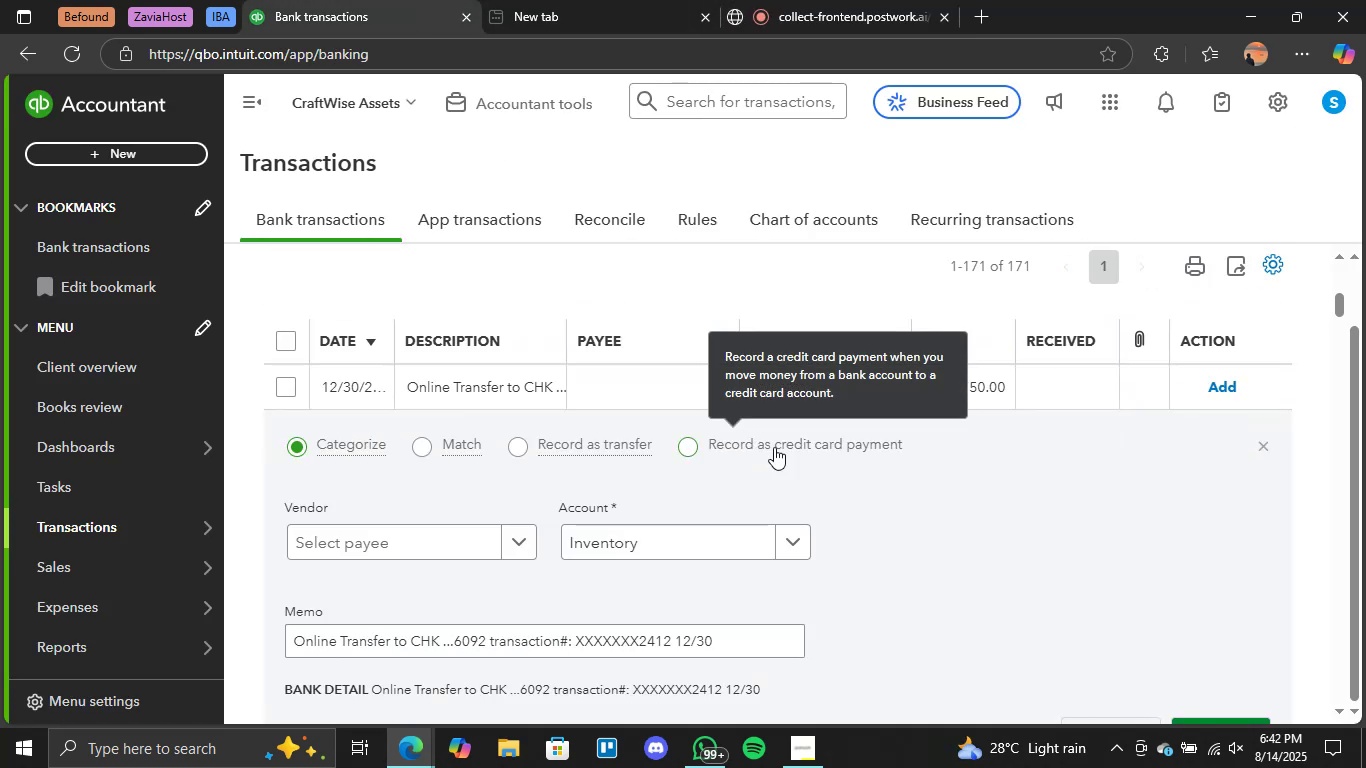 
left_click([796, 542])
 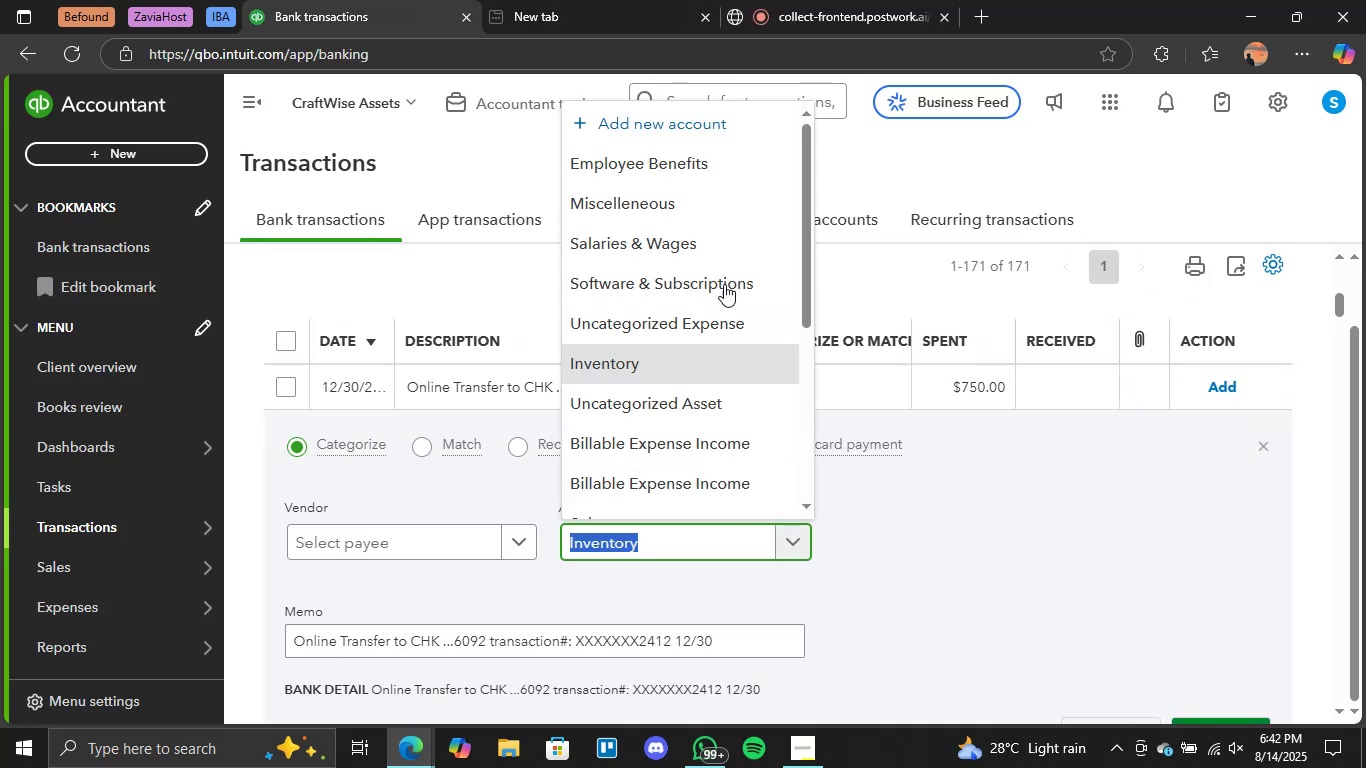 
scroll: coordinate [705, 194], scroll_direction: up, amount: 2.0
 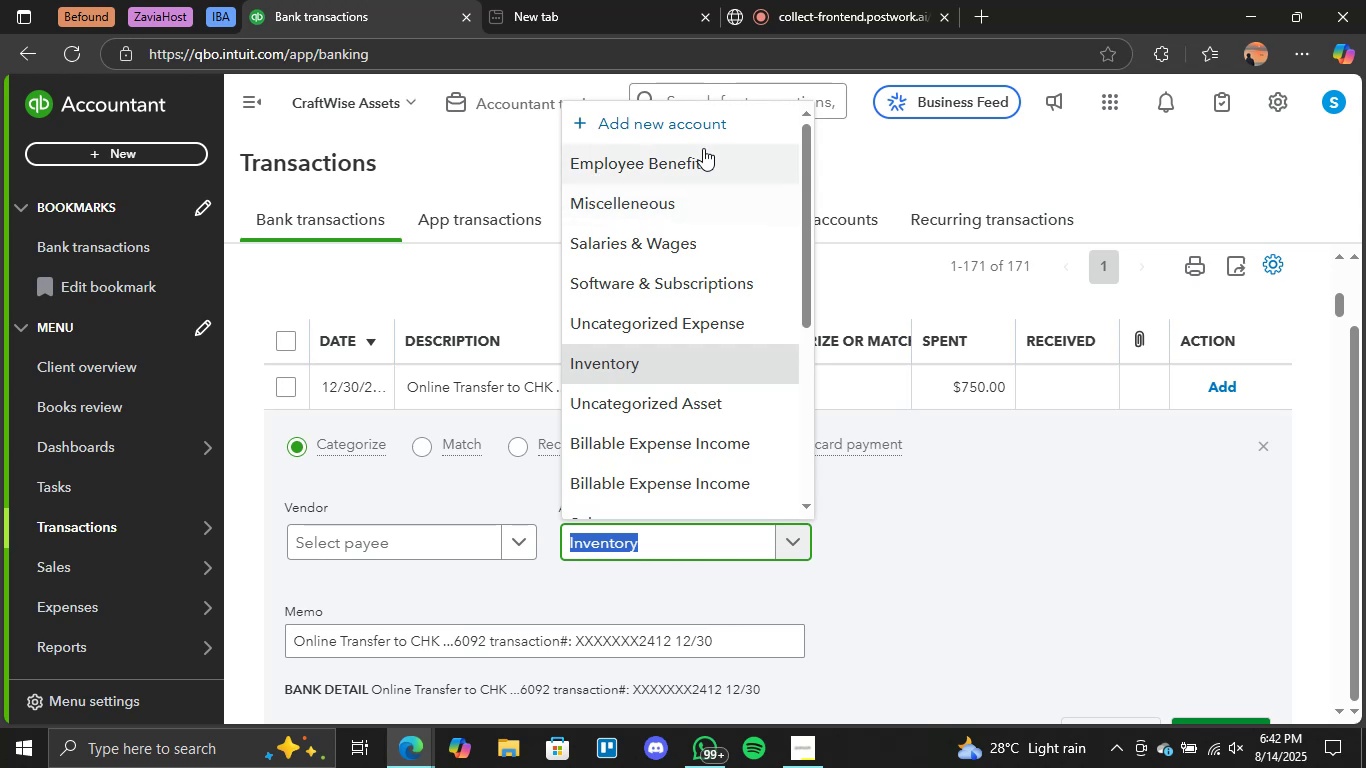 
left_click([716, 138])
 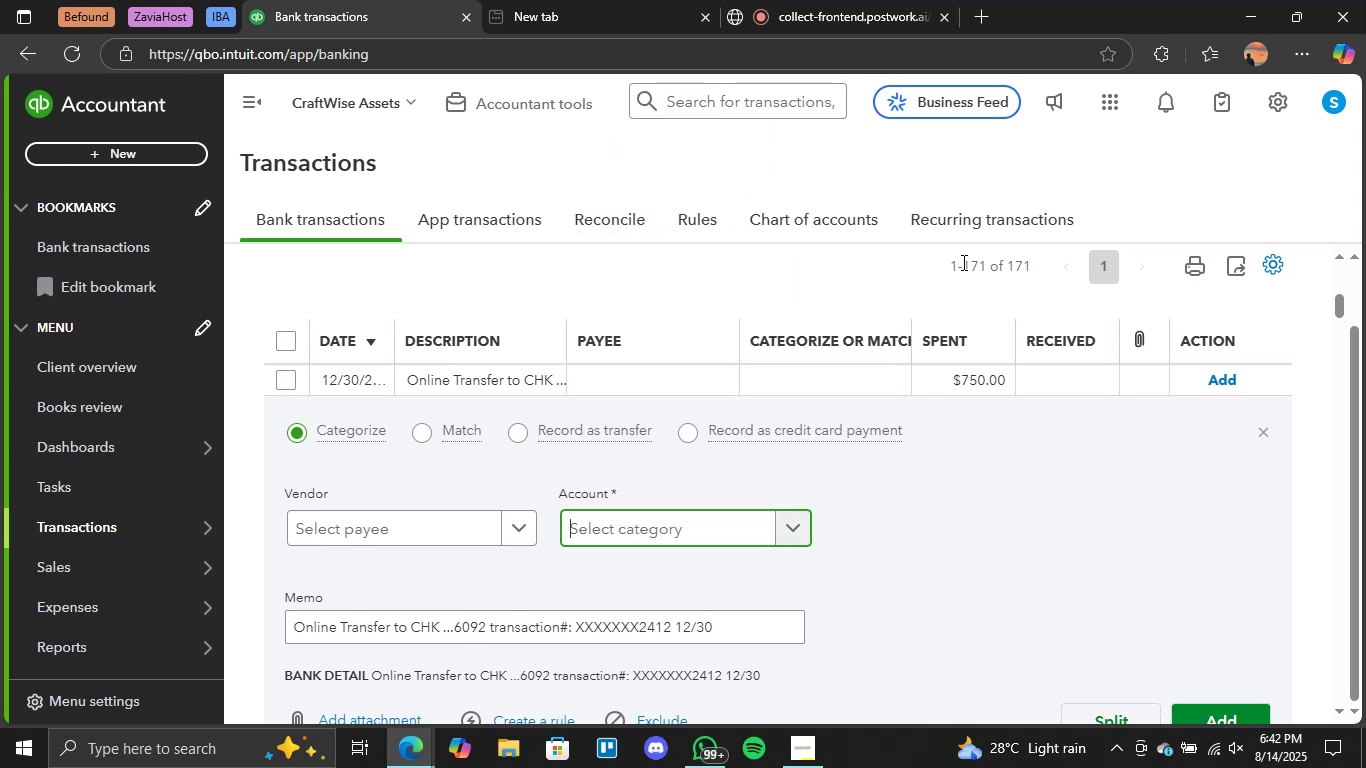 
mouse_move([974, 299])
 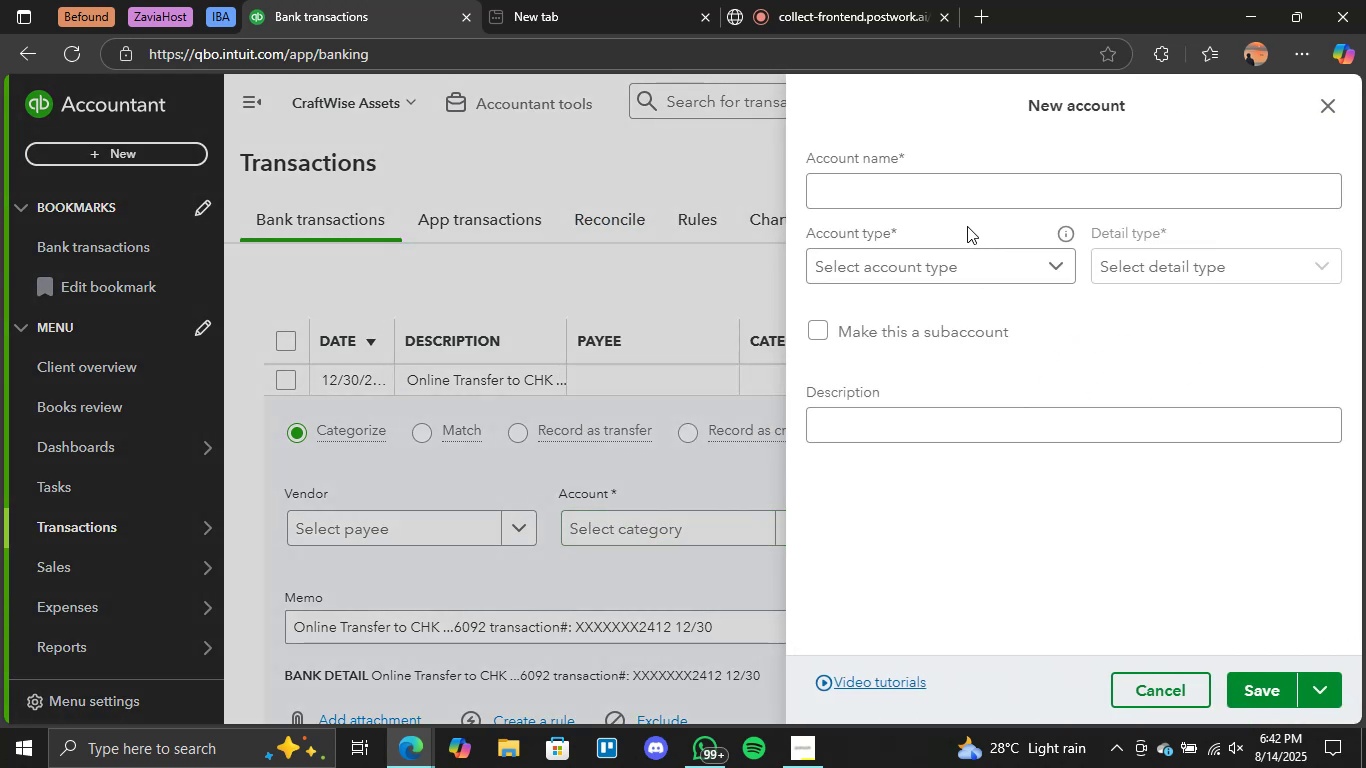 
key(CapsLock)
 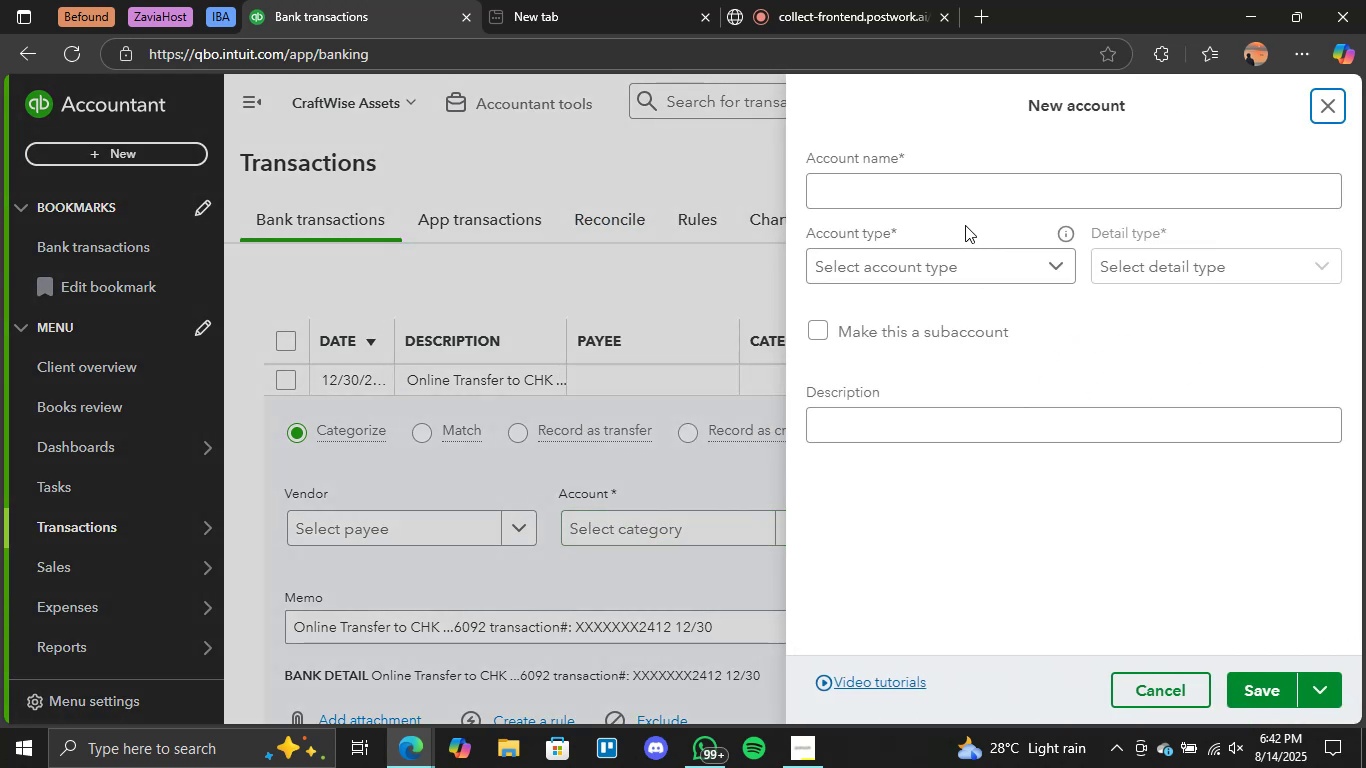 
left_click([946, 184])
 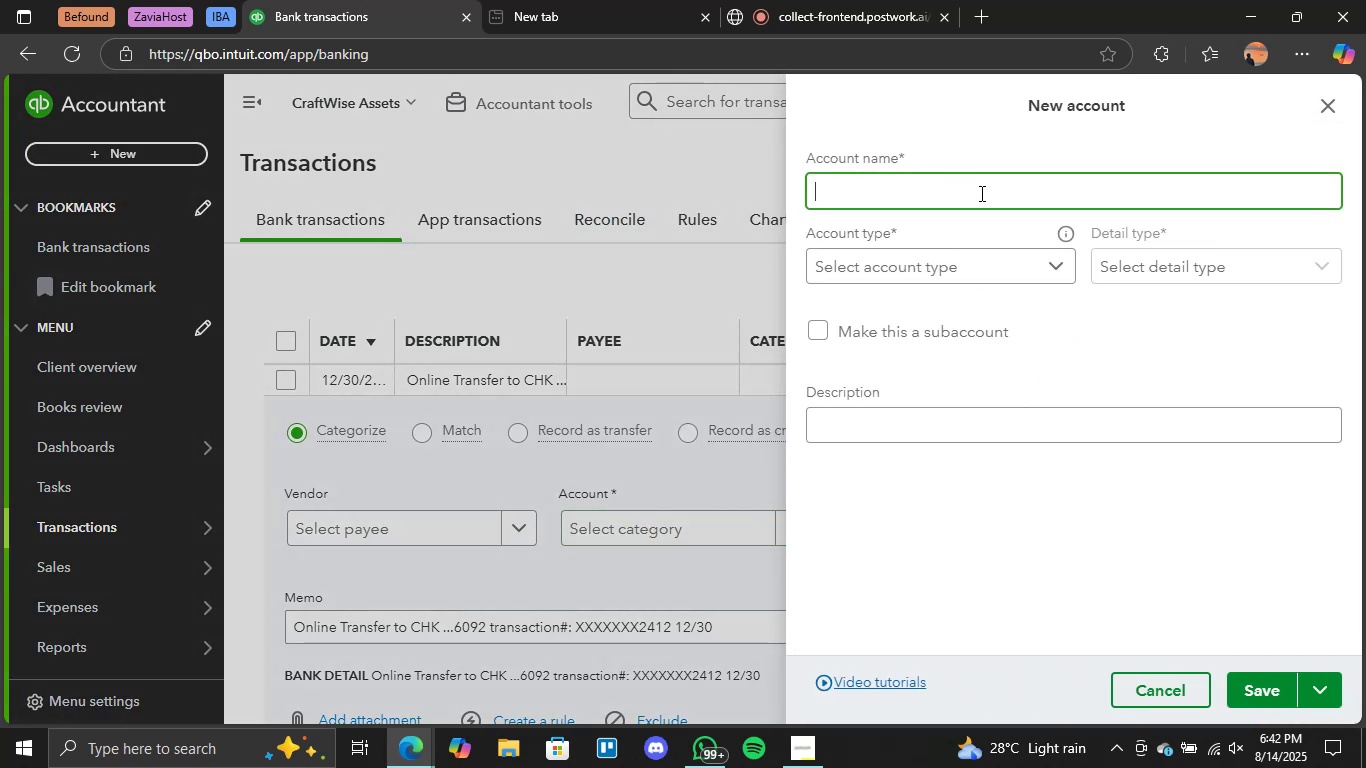 
type(Cost of Goods Sold)
 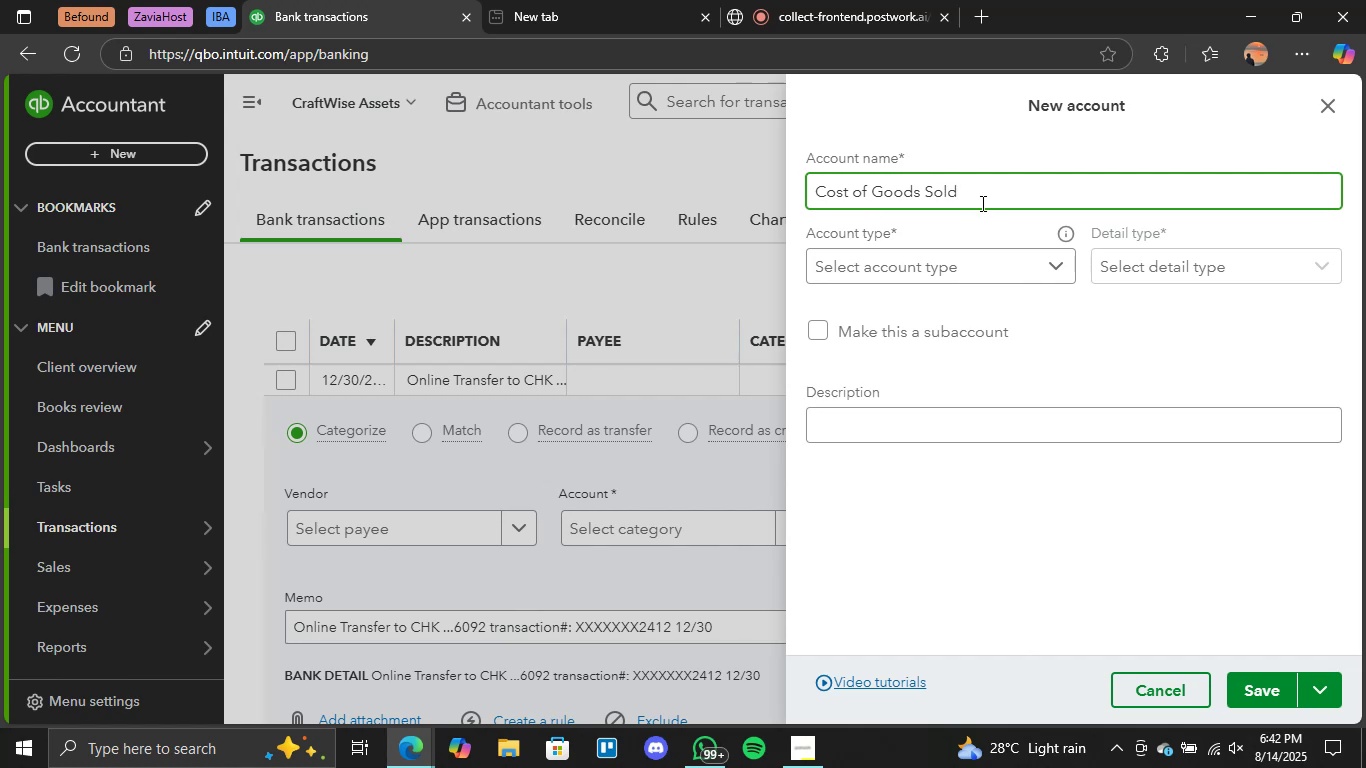 
left_click([993, 258])
 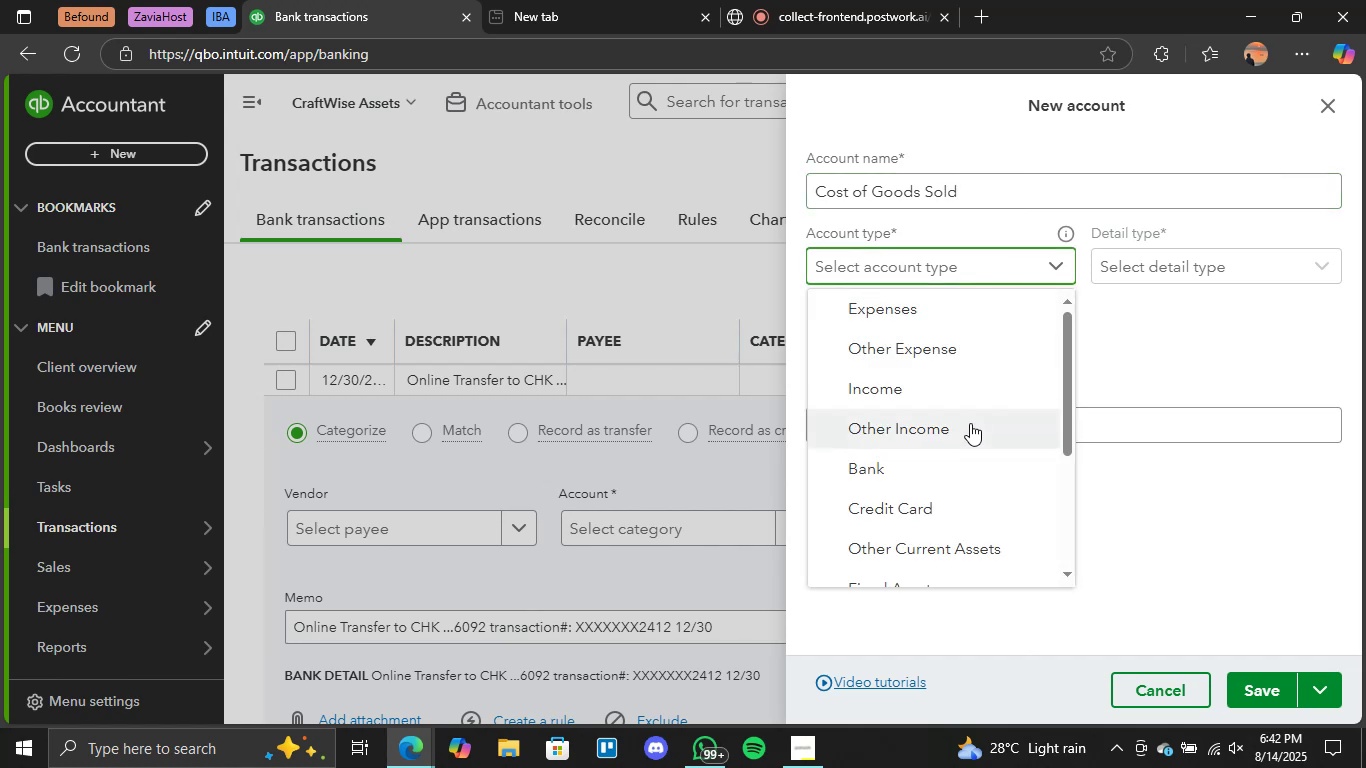 
scroll: coordinate [968, 479], scroll_direction: down, amount: 3.0
 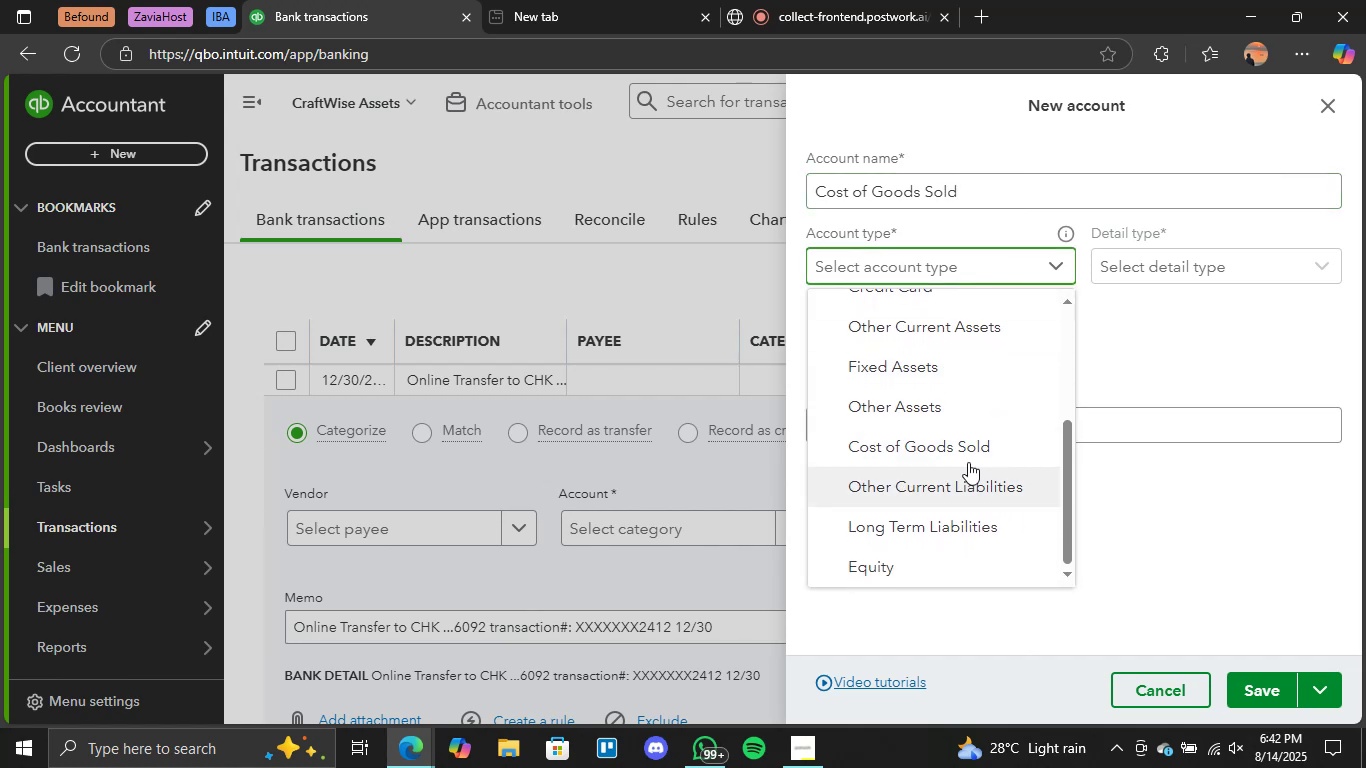 
left_click([972, 444])
 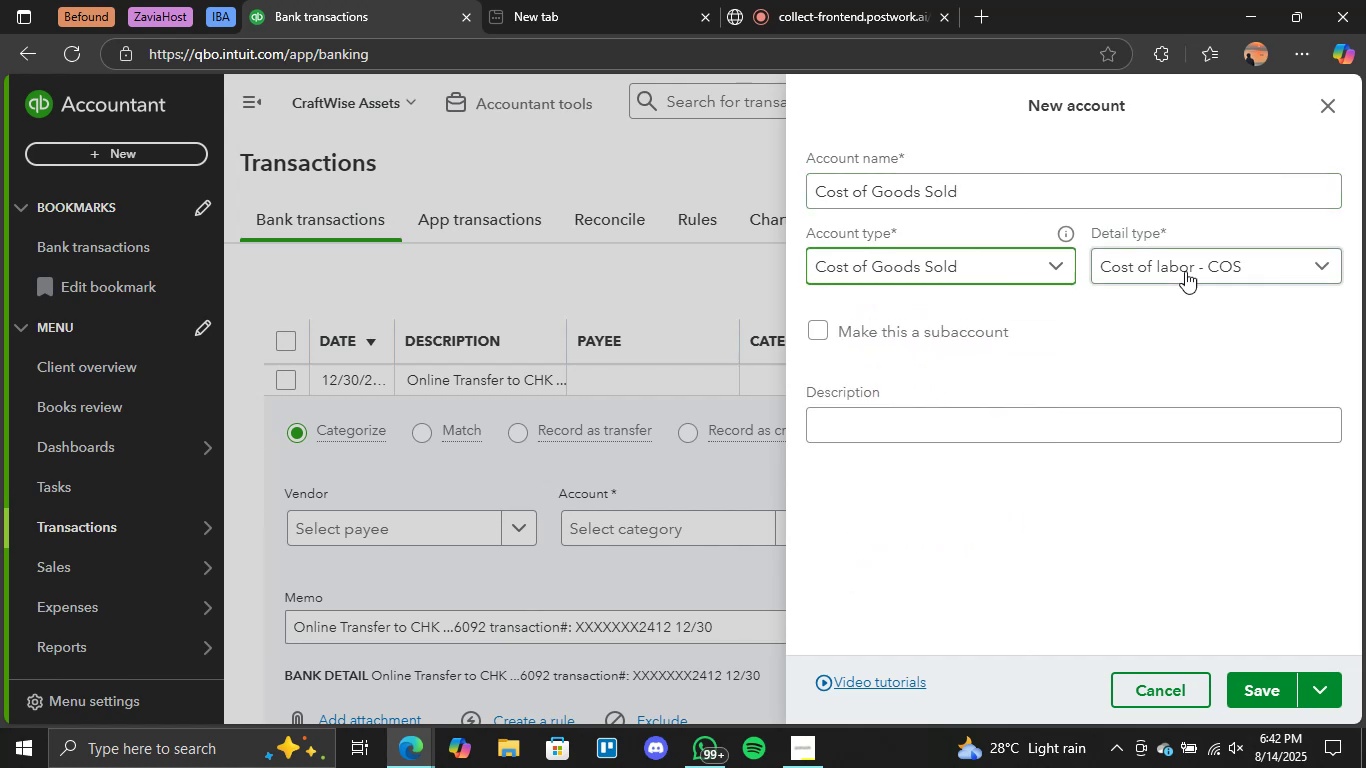 
left_click([1185, 271])
 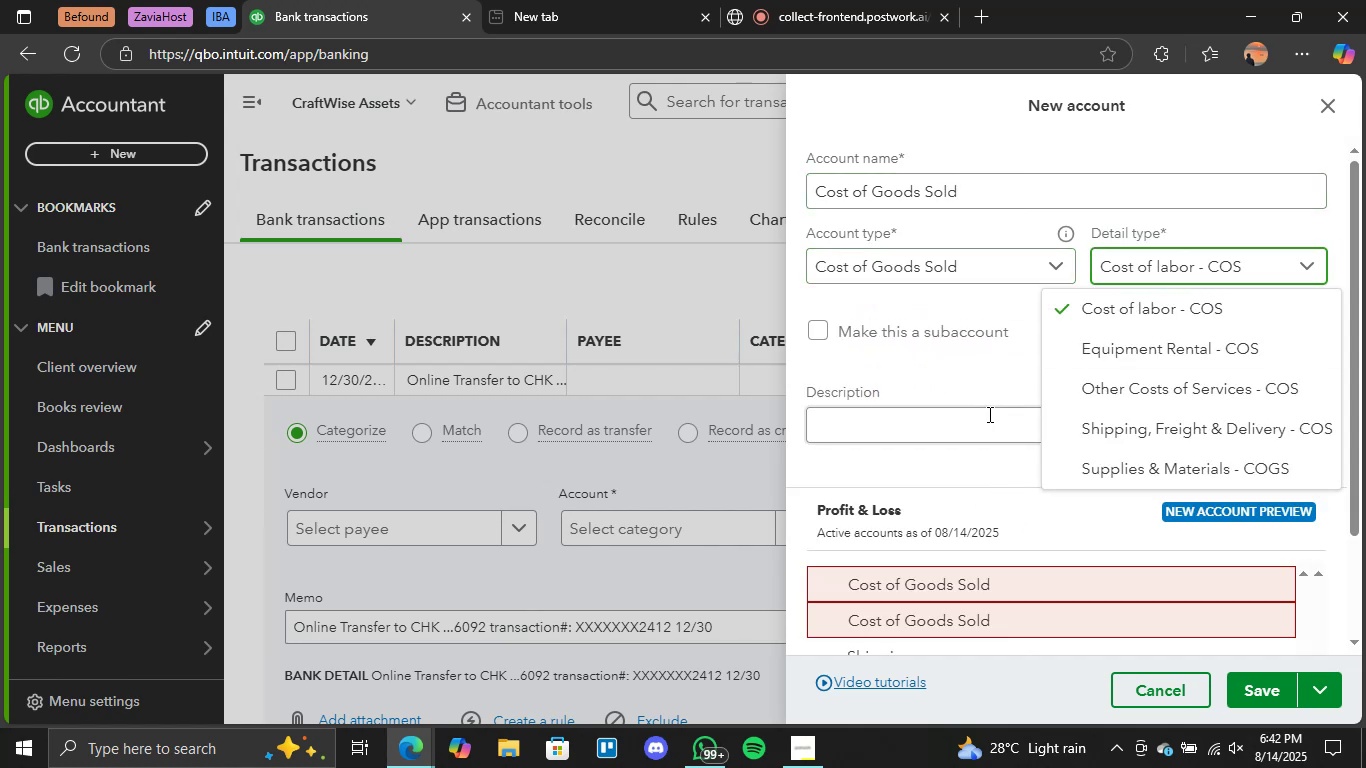 
left_click([989, 381])
 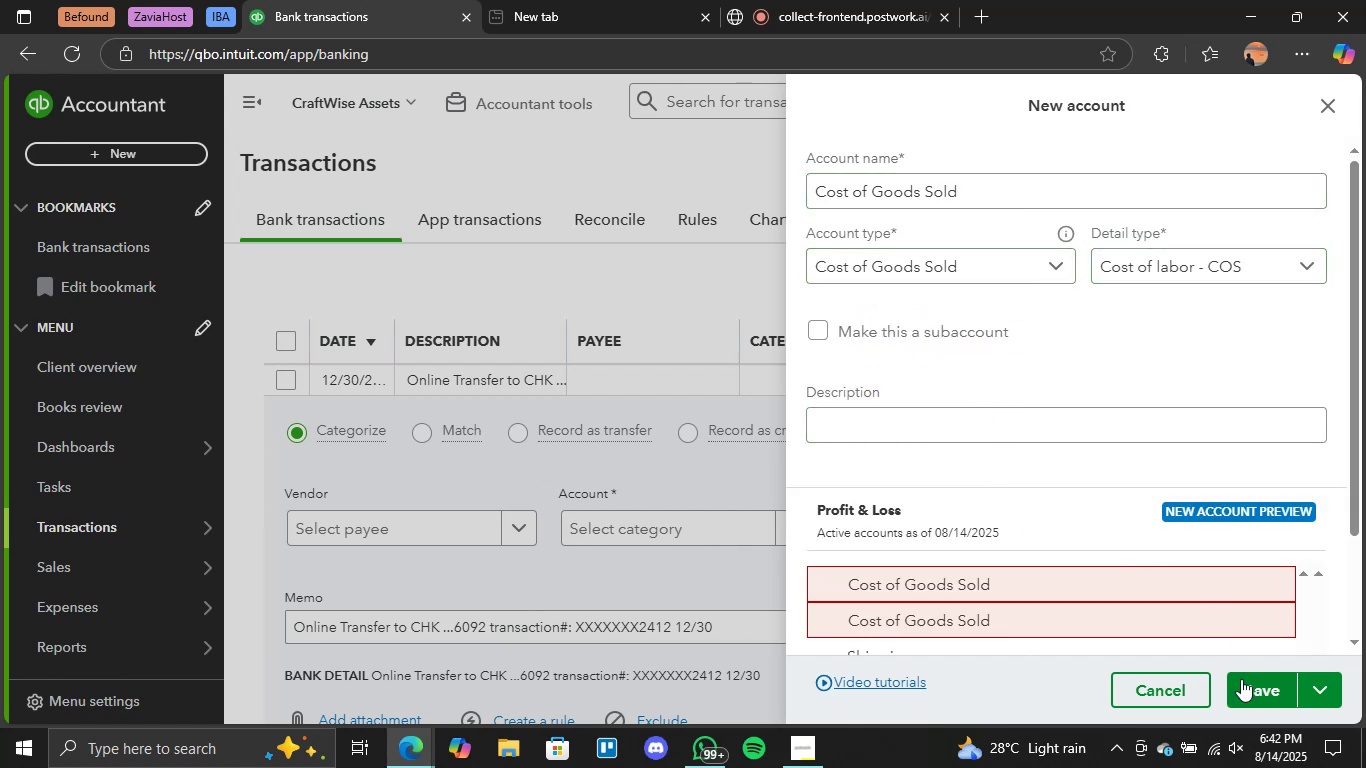 
left_click([1245, 681])
 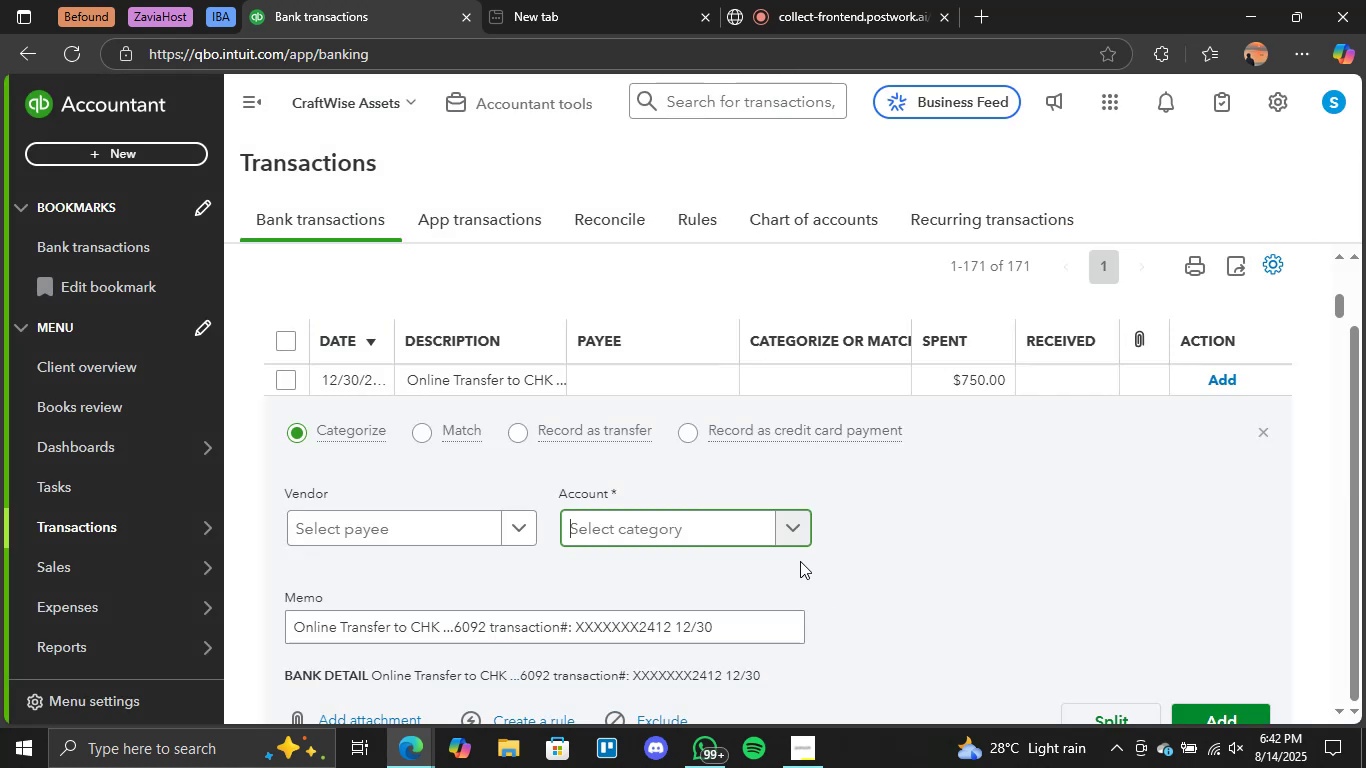 
wait(5.87)
 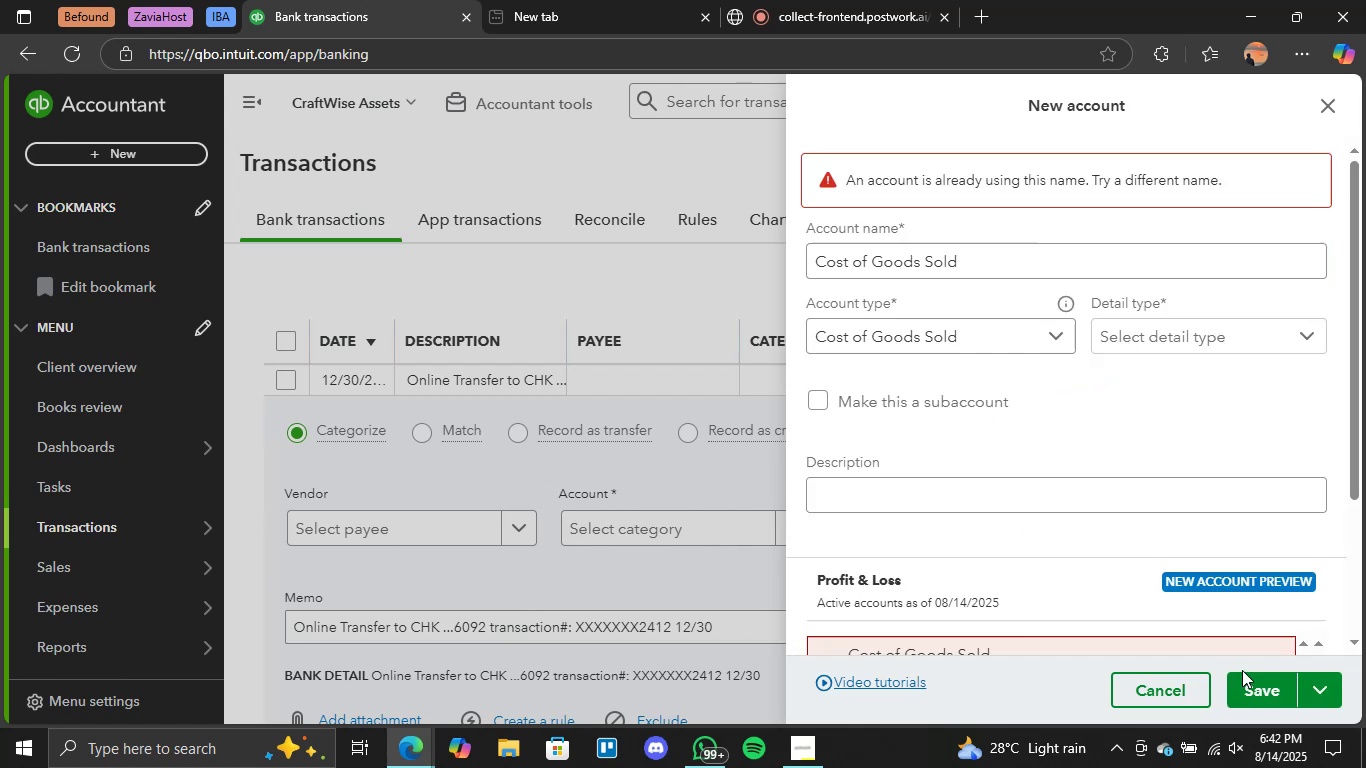 
left_click([795, 535])
 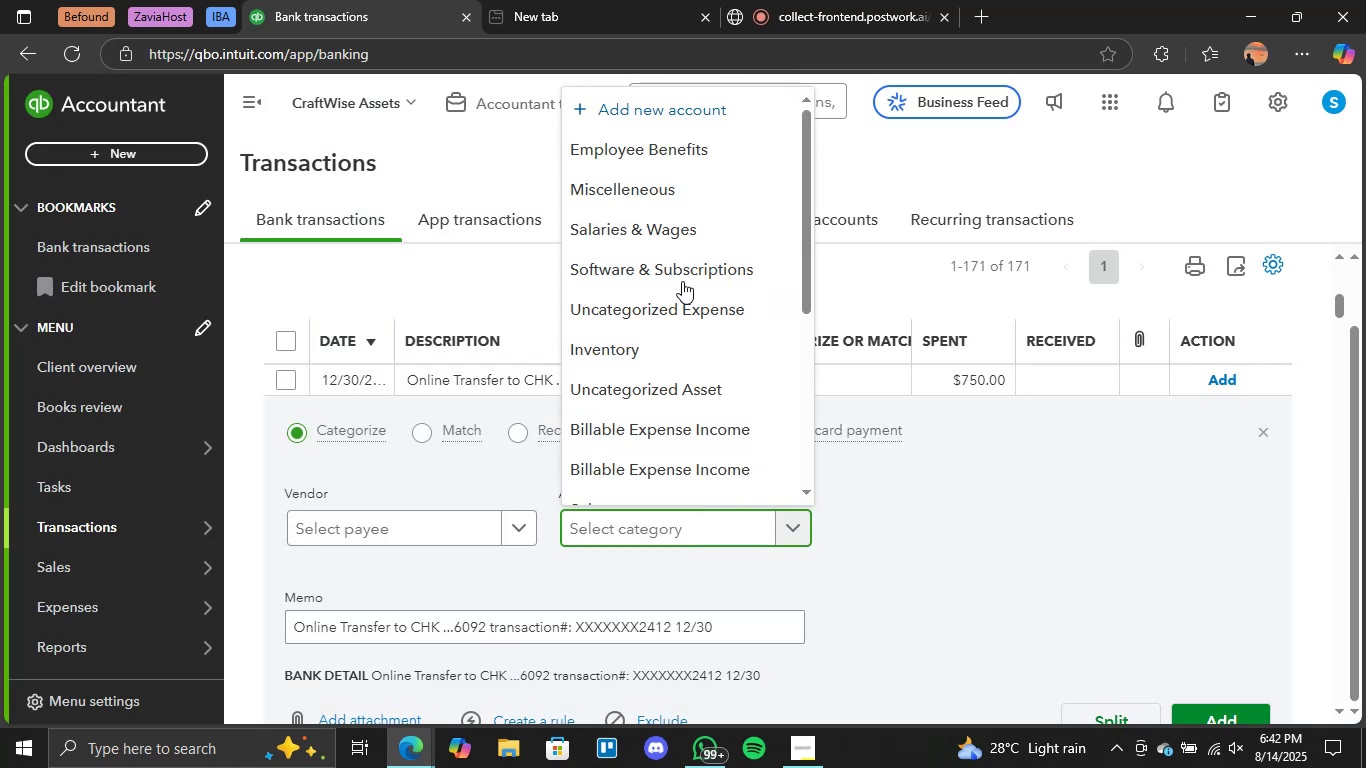 
scroll: coordinate [691, 293], scroll_direction: up, amount: 1.0
 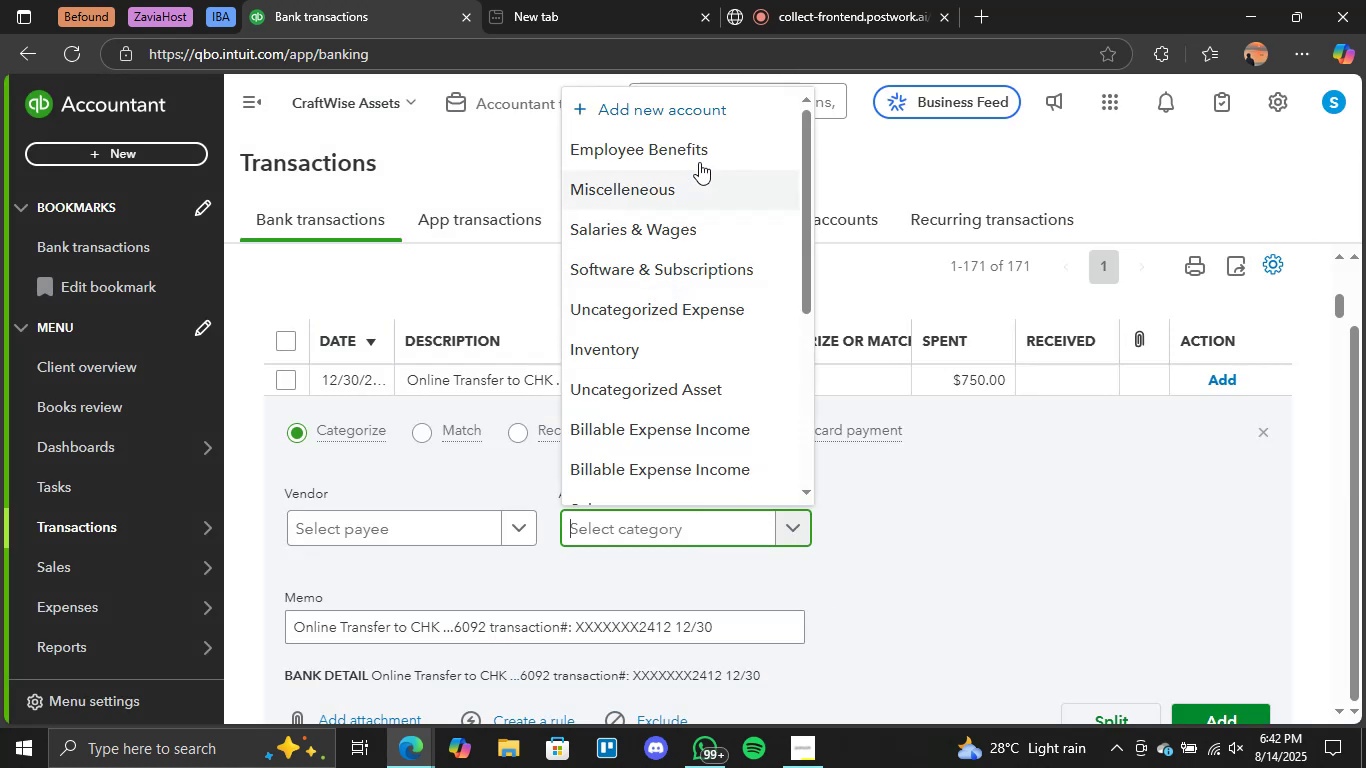 
scroll: coordinate [654, 357], scroll_direction: down, amount: 5.0
 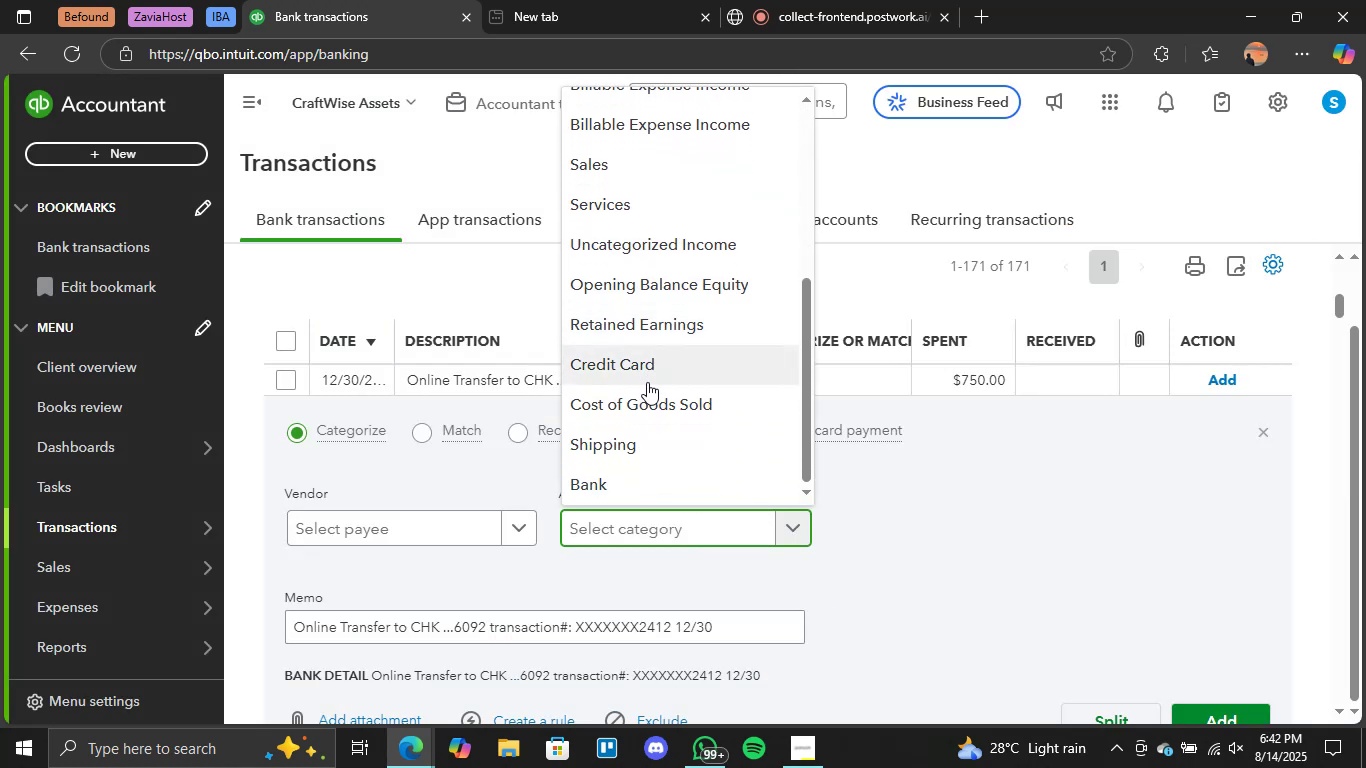 
left_click([639, 404])
 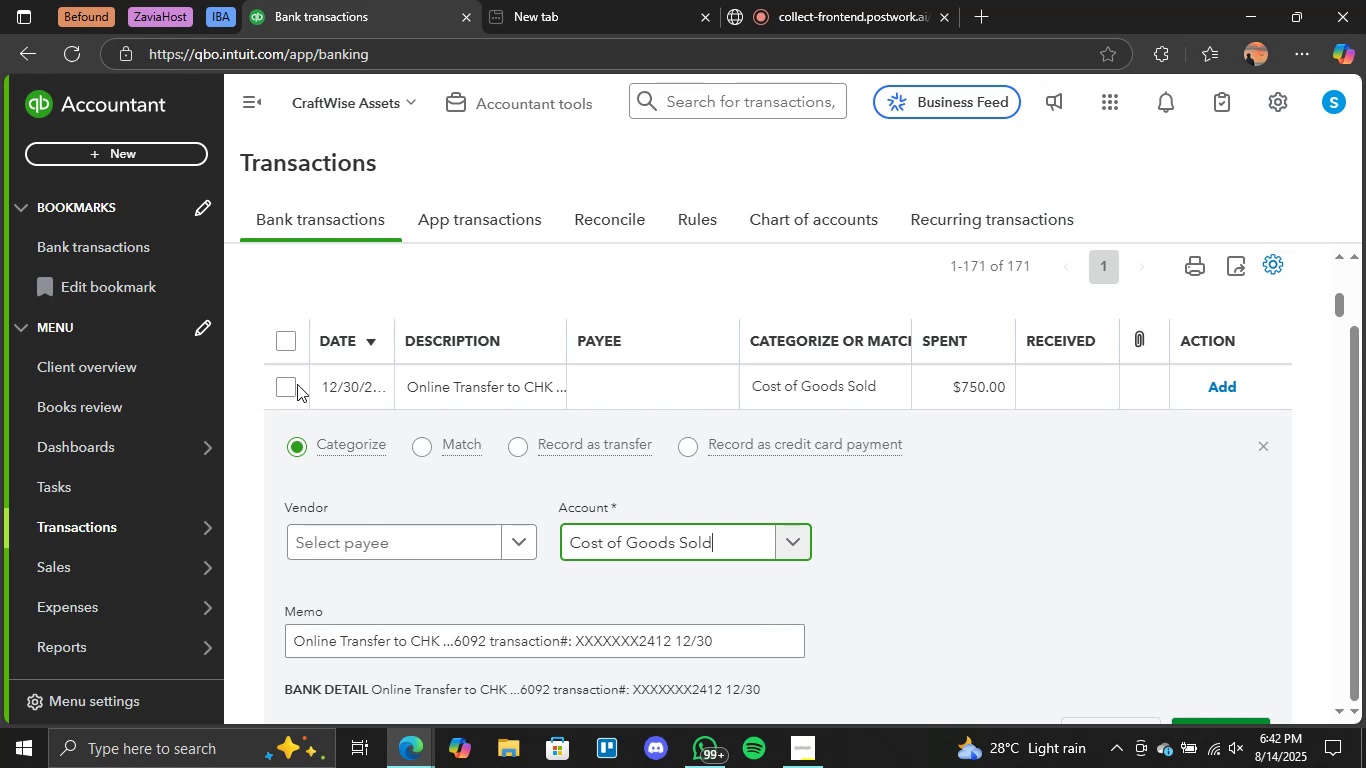 
left_click([288, 342])
 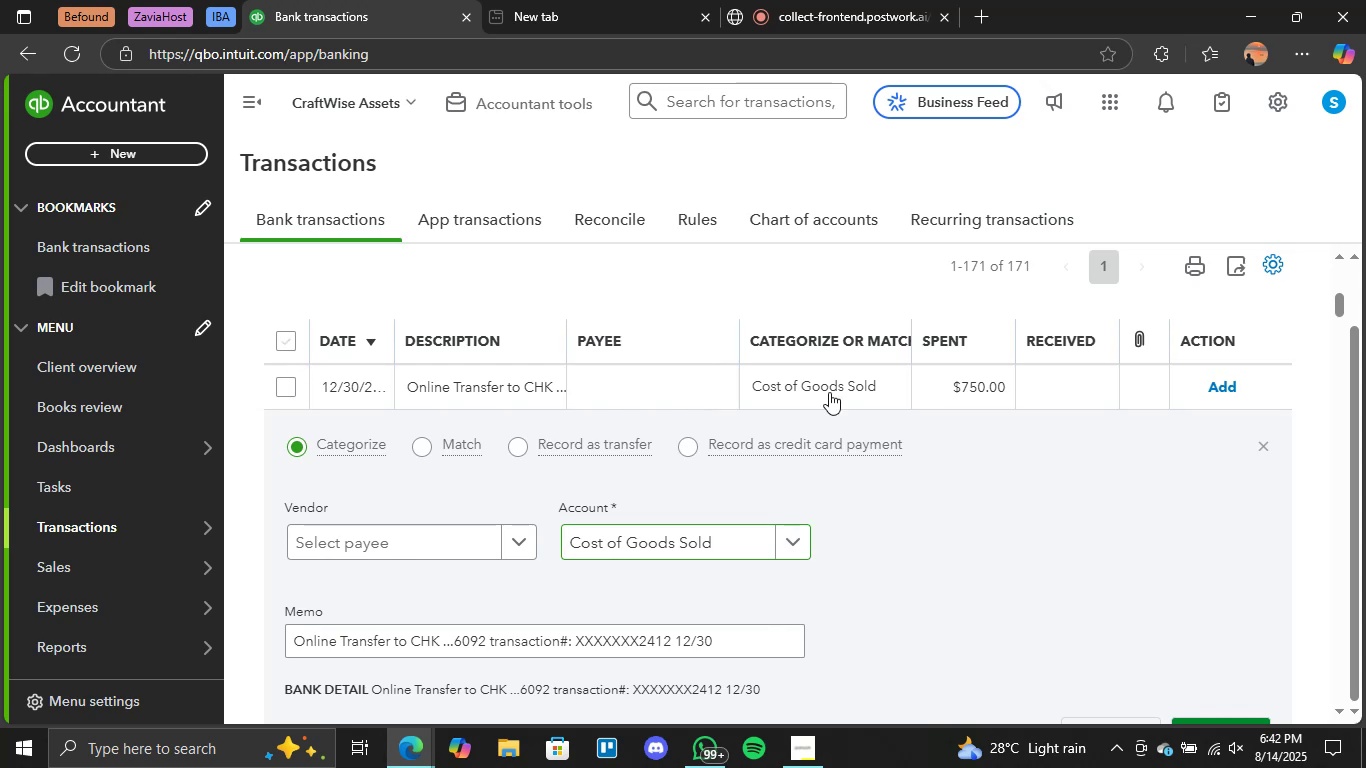 
scroll: coordinate [860, 433], scroll_direction: down, amount: 60.0
 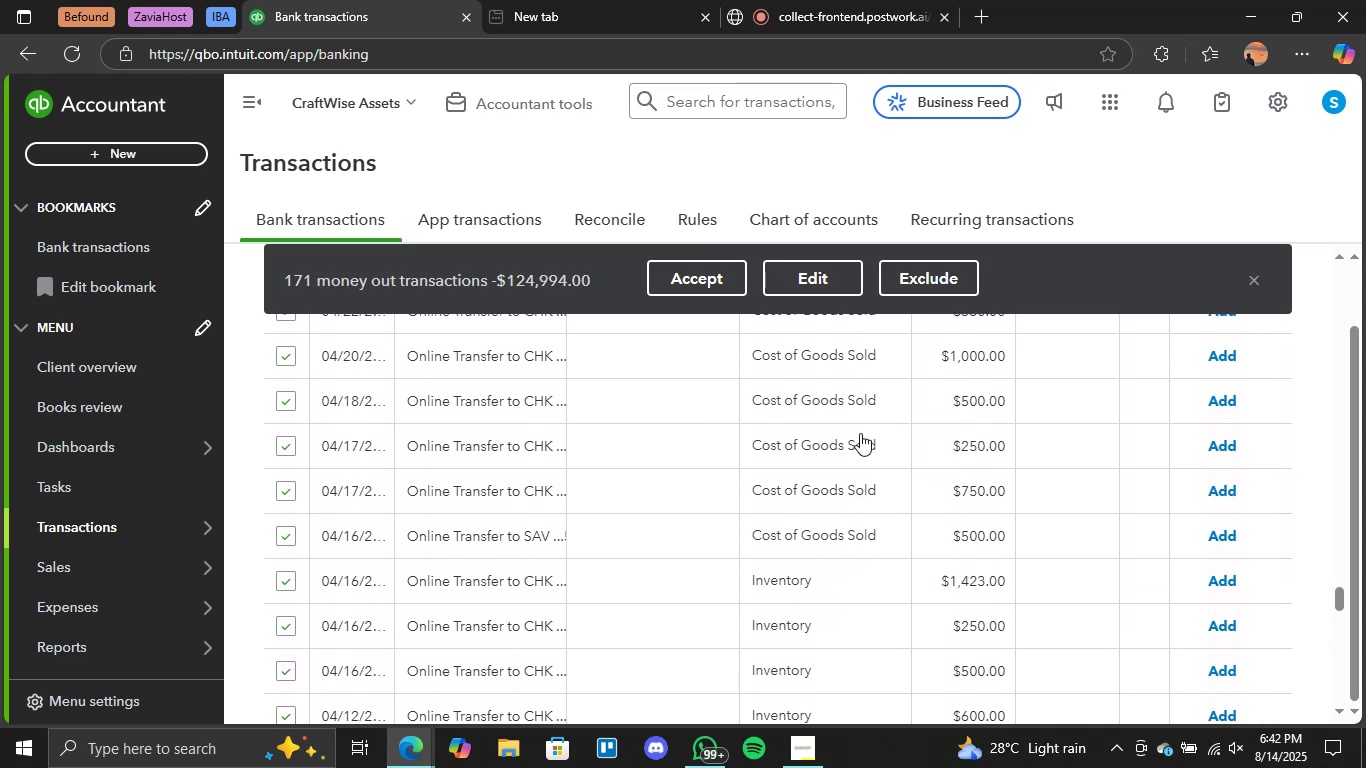 
scroll: coordinate [860, 433], scroll_direction: up, amount: 3.0
 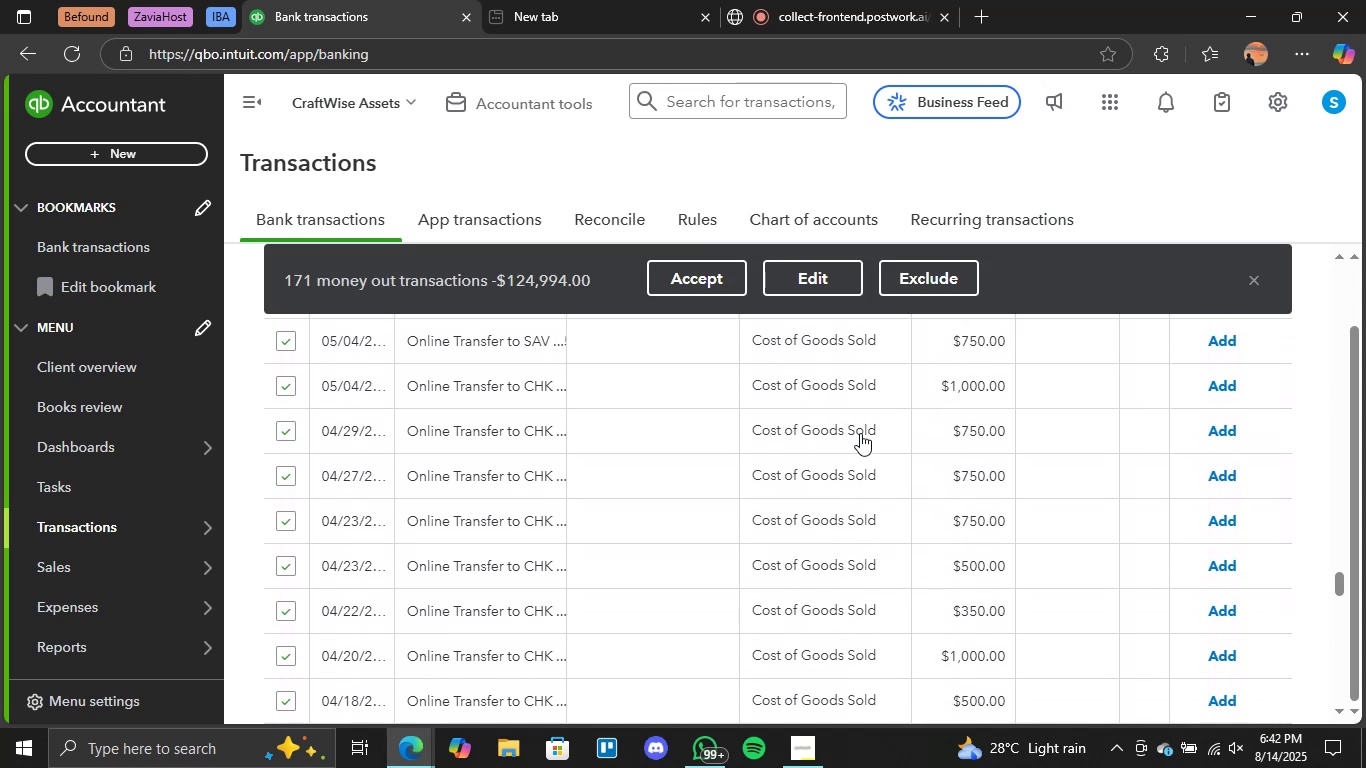 
scroll: coordinate [860, 433], scroll_direction: down, amount: 5.0
 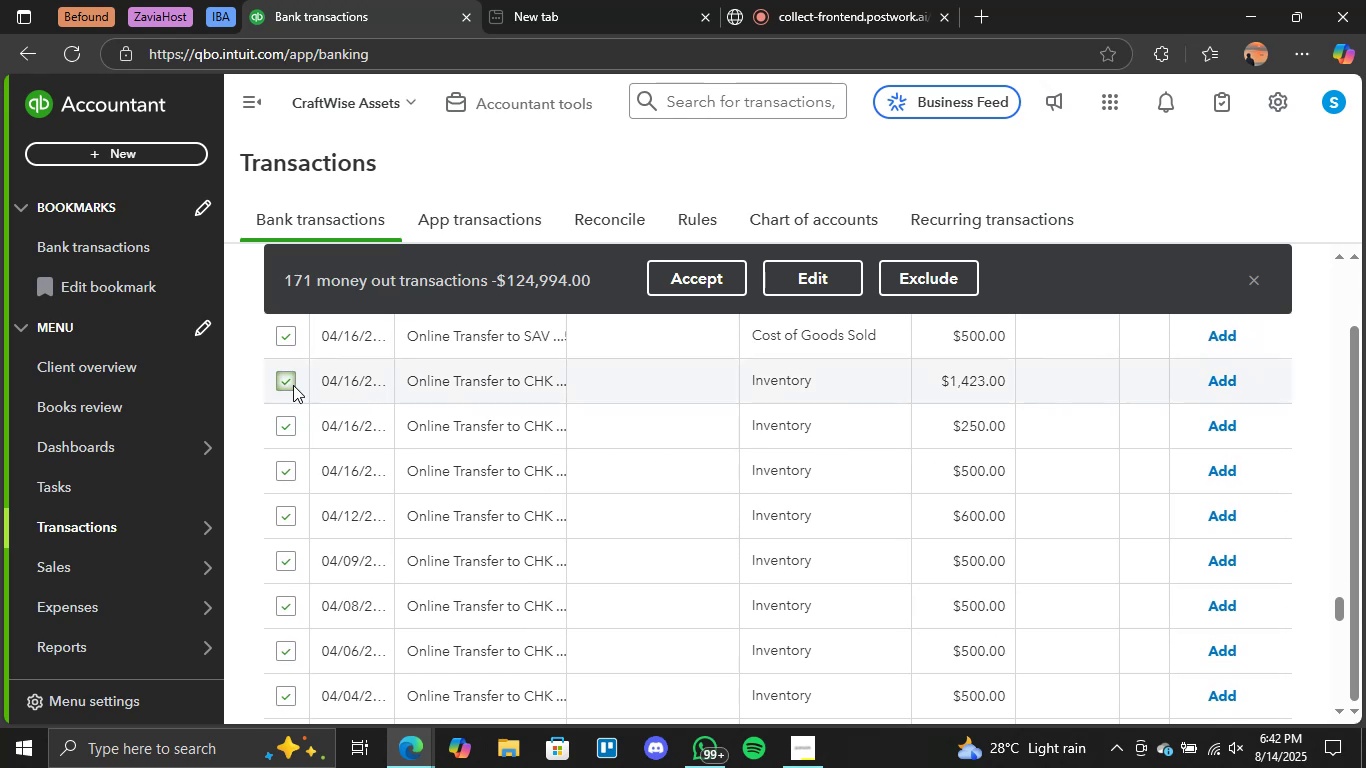 
left_click([289, 384])
 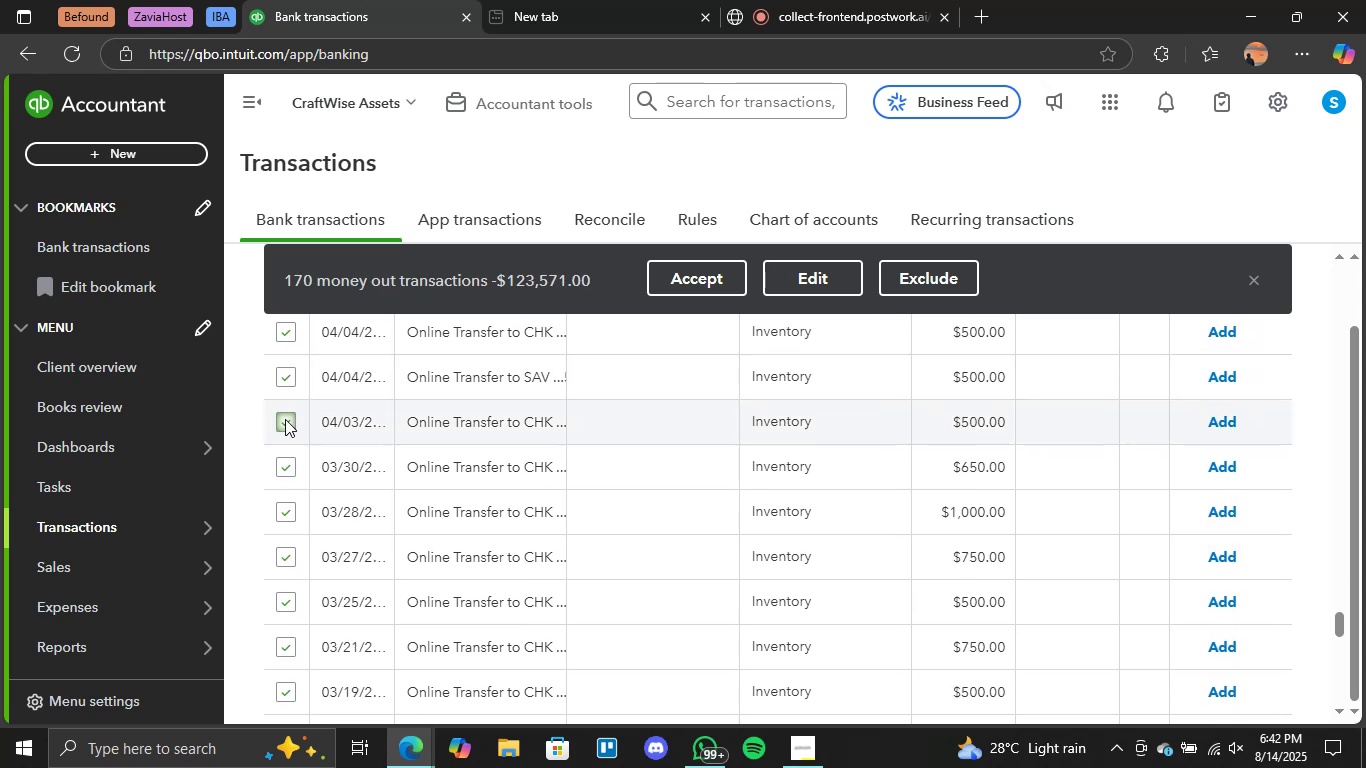 
left_click([285, 419])
 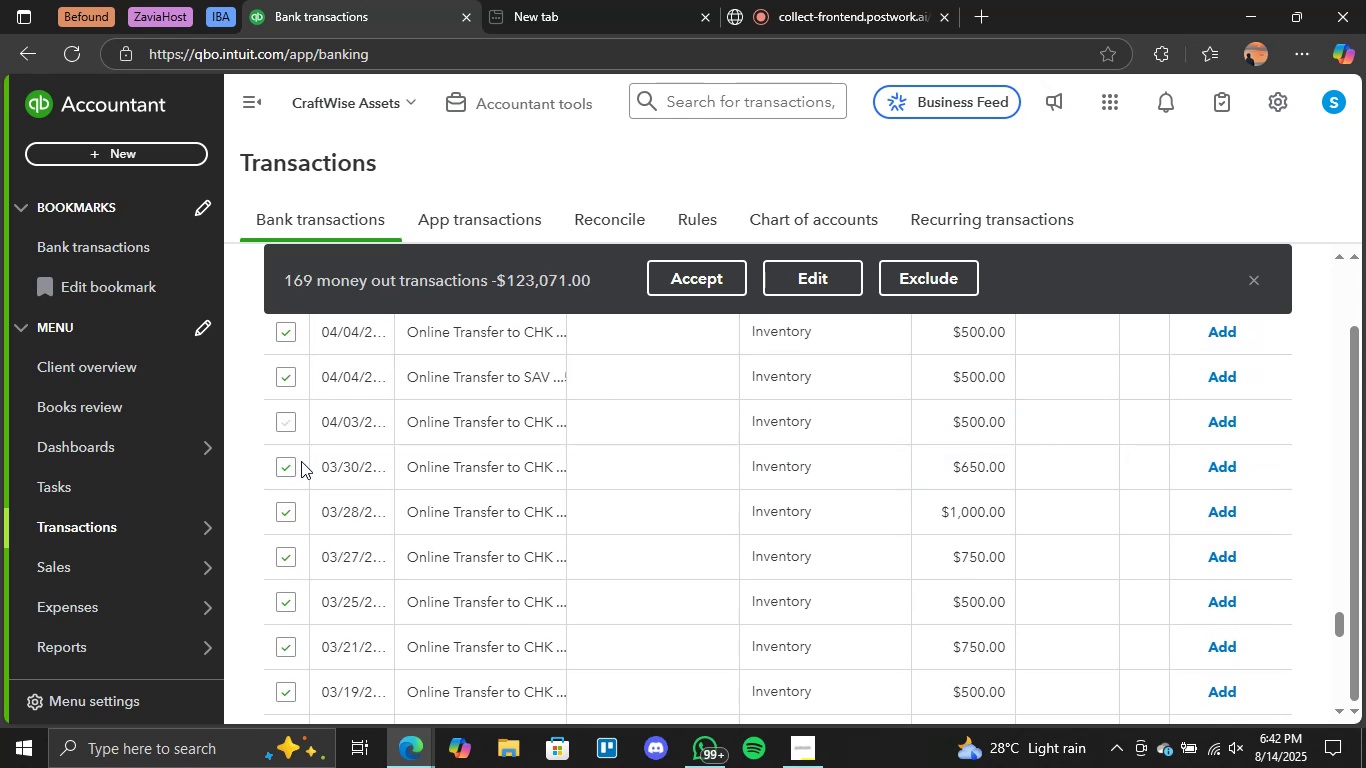 
scroll: coordinate [289, 428], scroll_direction: none, amount: 0.0
 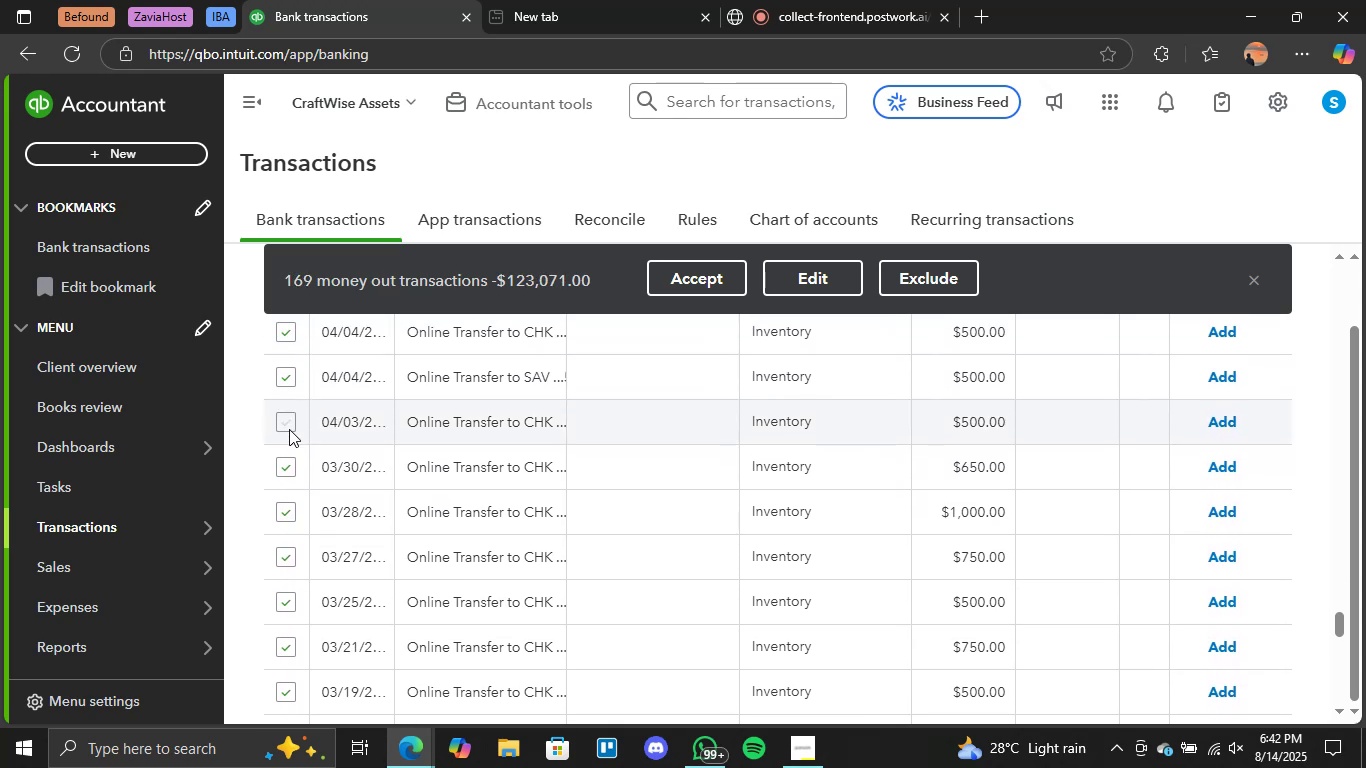 
scroll: coordinate [291, 434], scroll_direction: up, amount: 5.0
 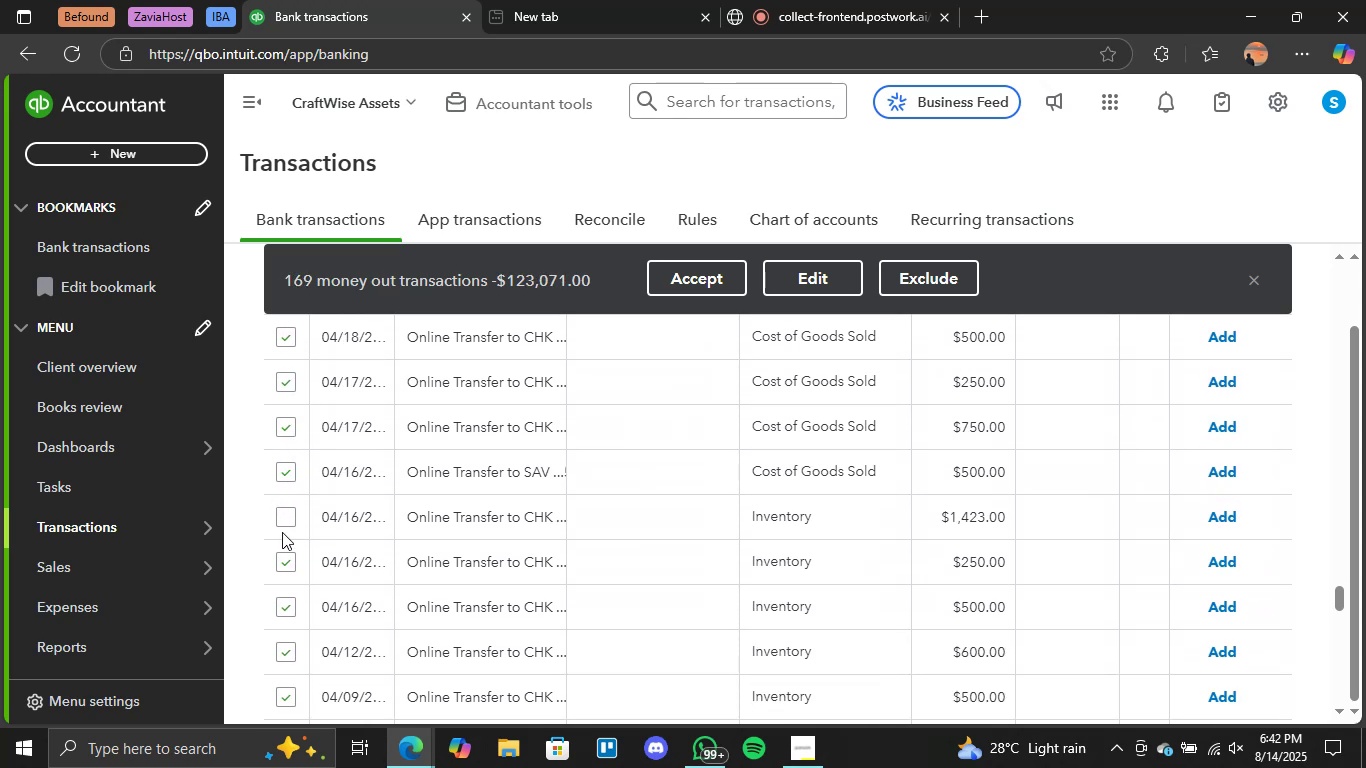 
left_click([287, 561])
 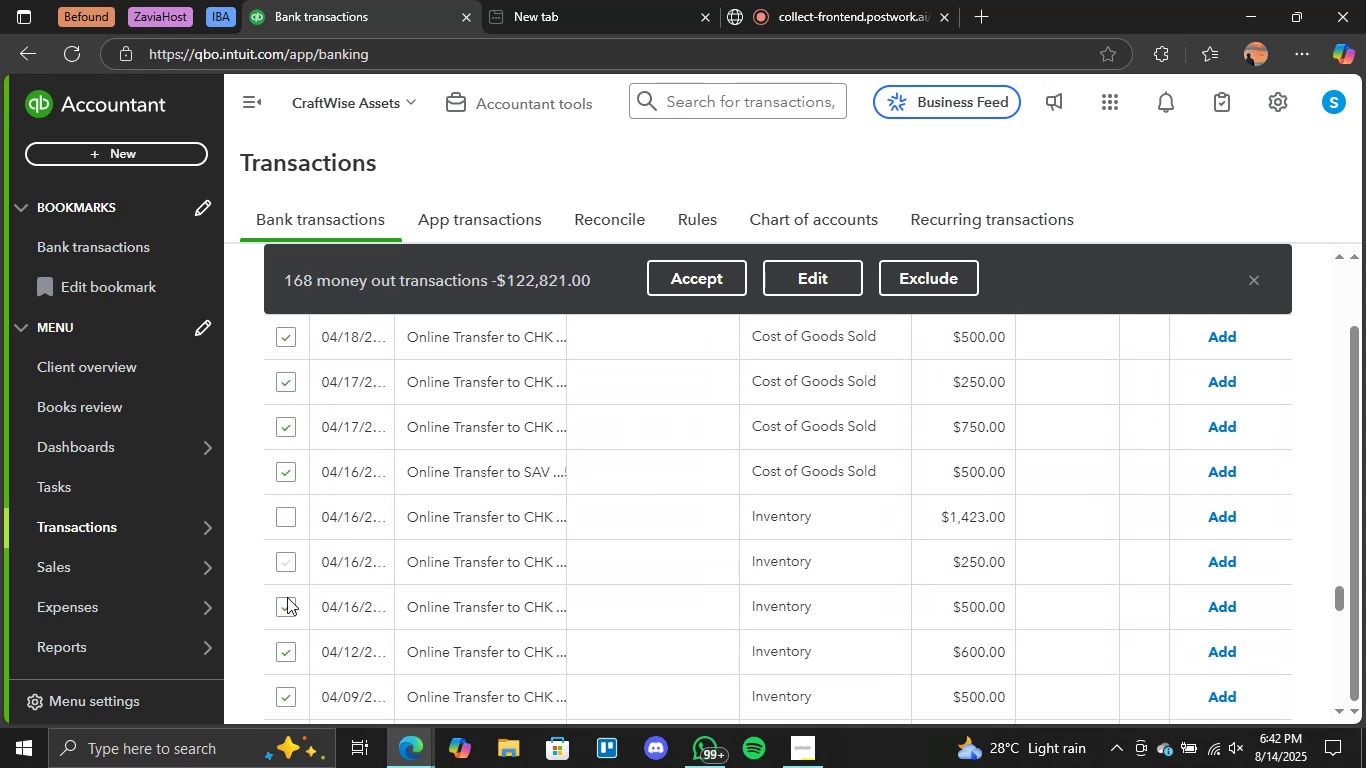 
left_click([287, 600])
 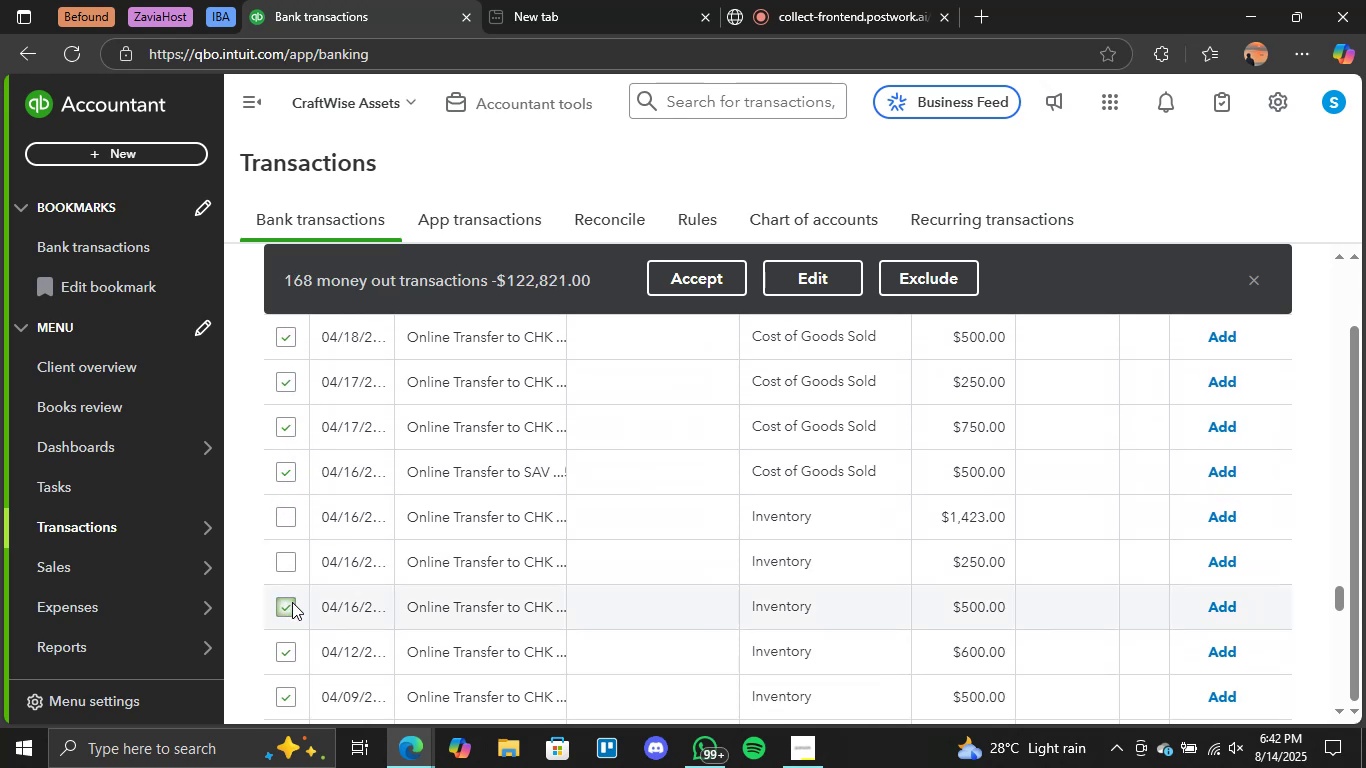 
scroll: coordinate [293, 602], scroll_direction: down, amount: 1.0
 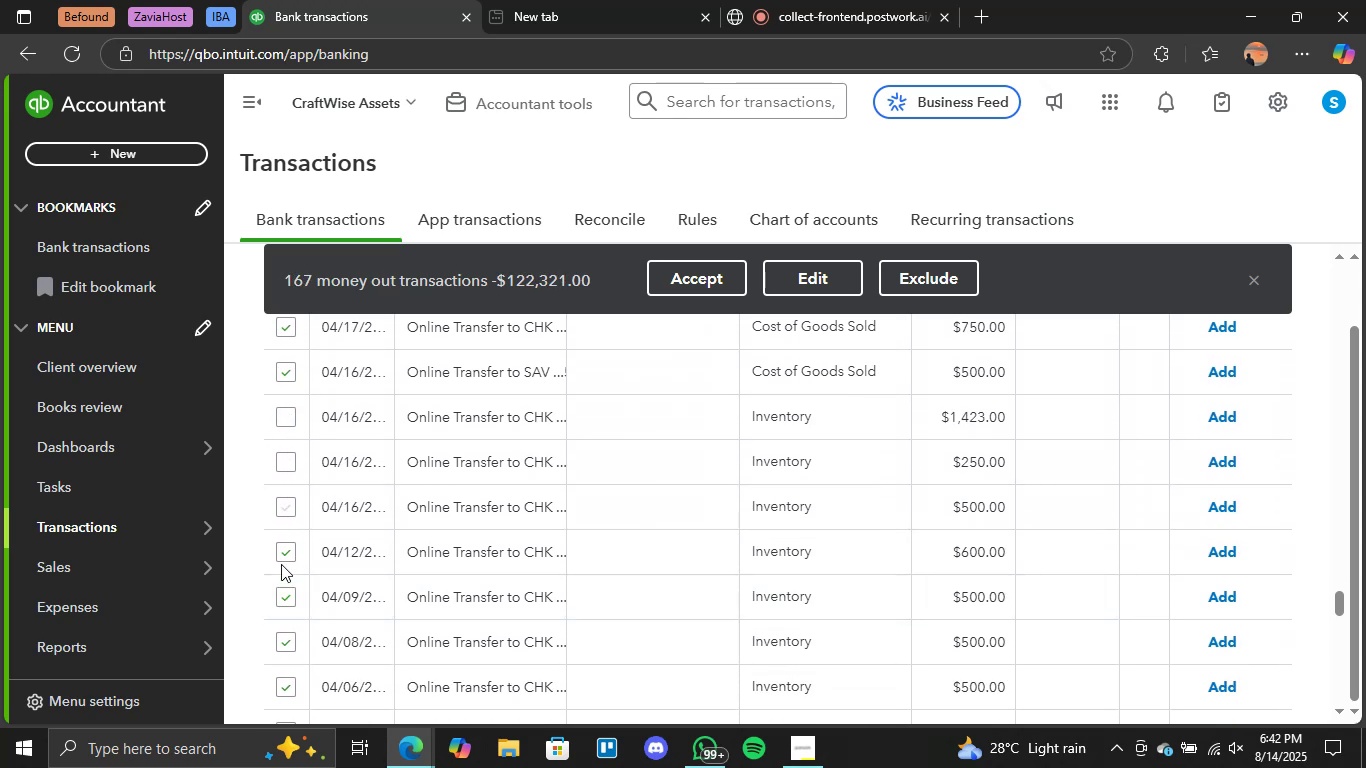 
left_click([283, 555])
 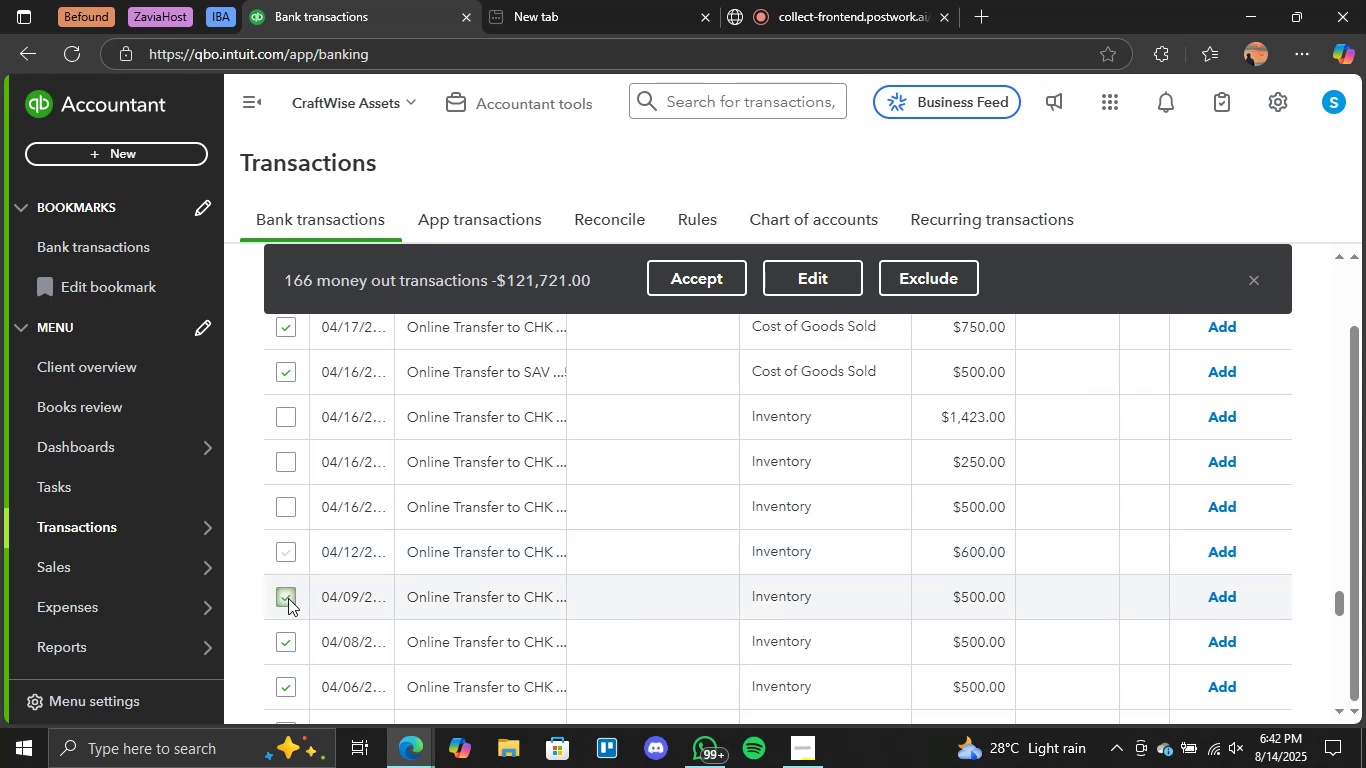 
double_click([288, 599])
 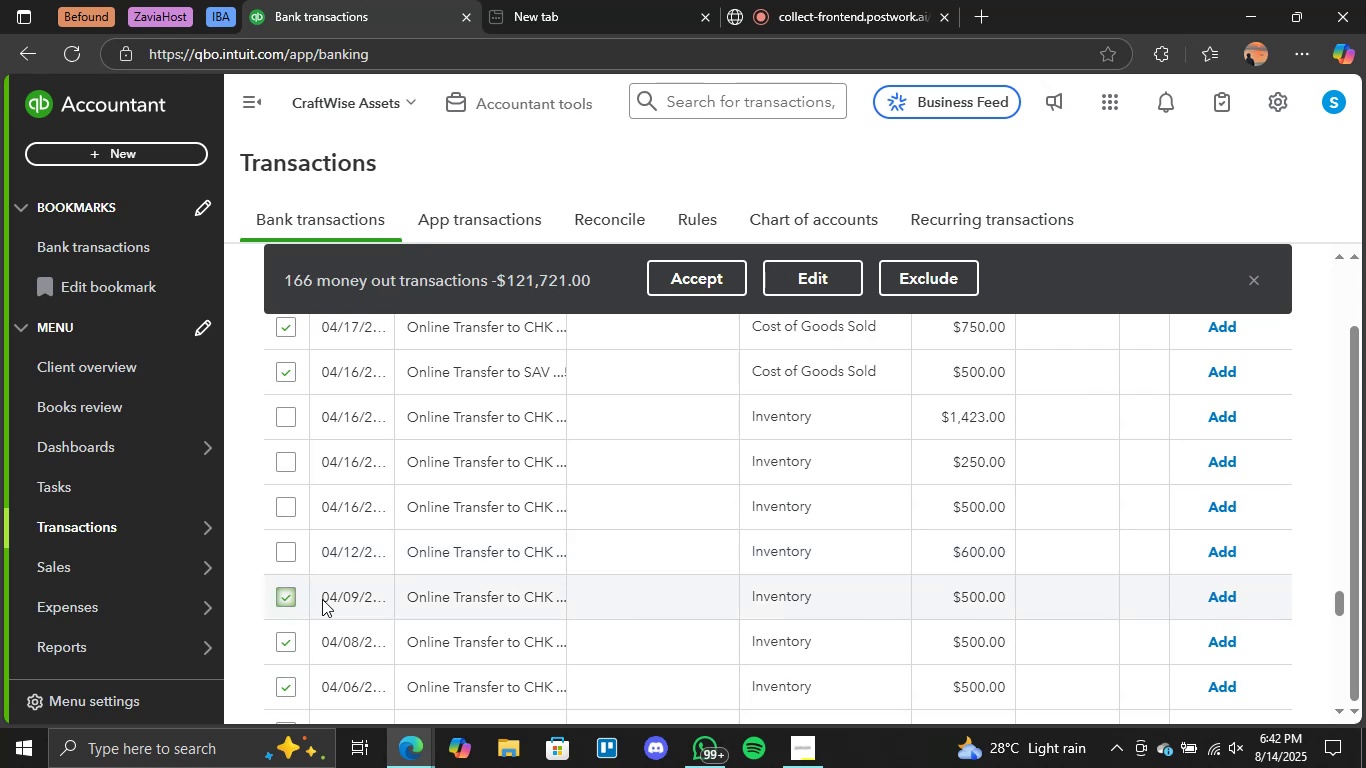 
scroll: coordinate [366, 595], scroll_direction: down, amount: 2.0
 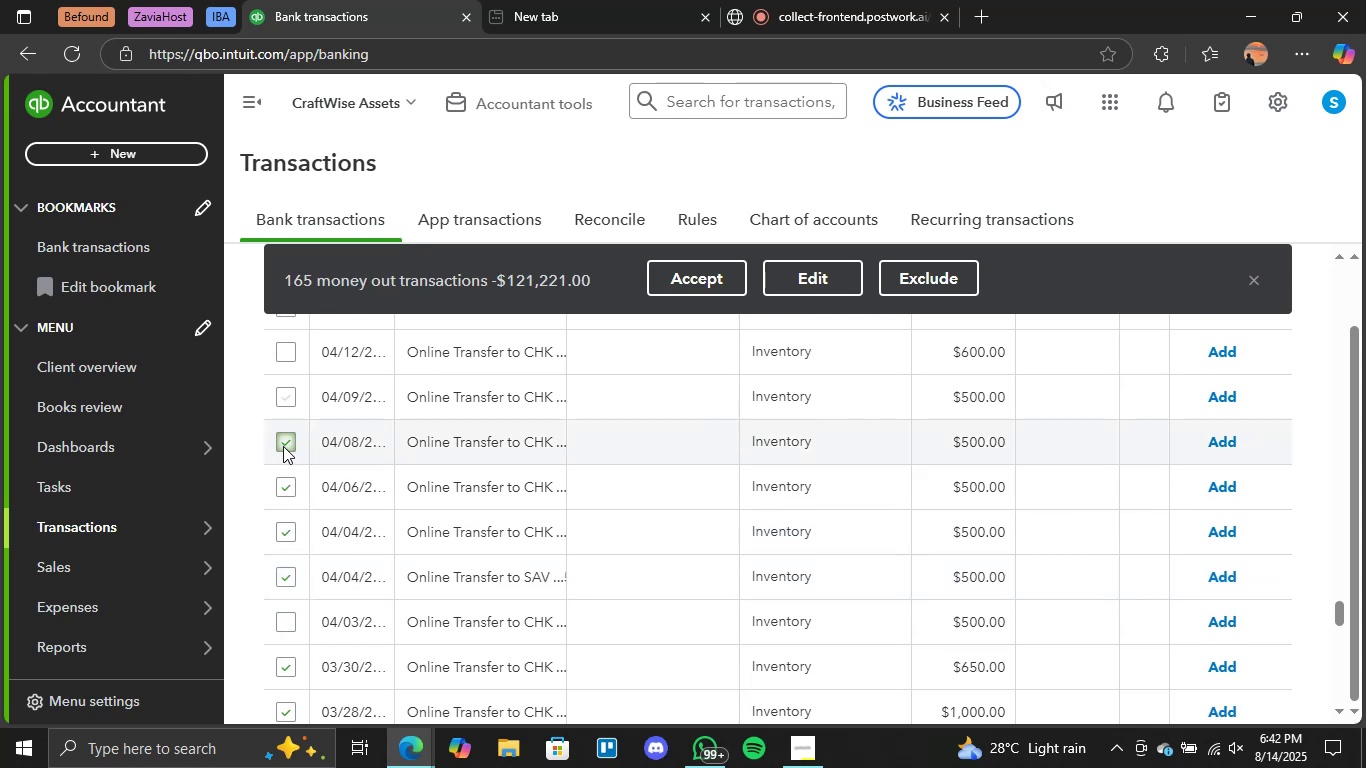 
double_click([289, 501])
 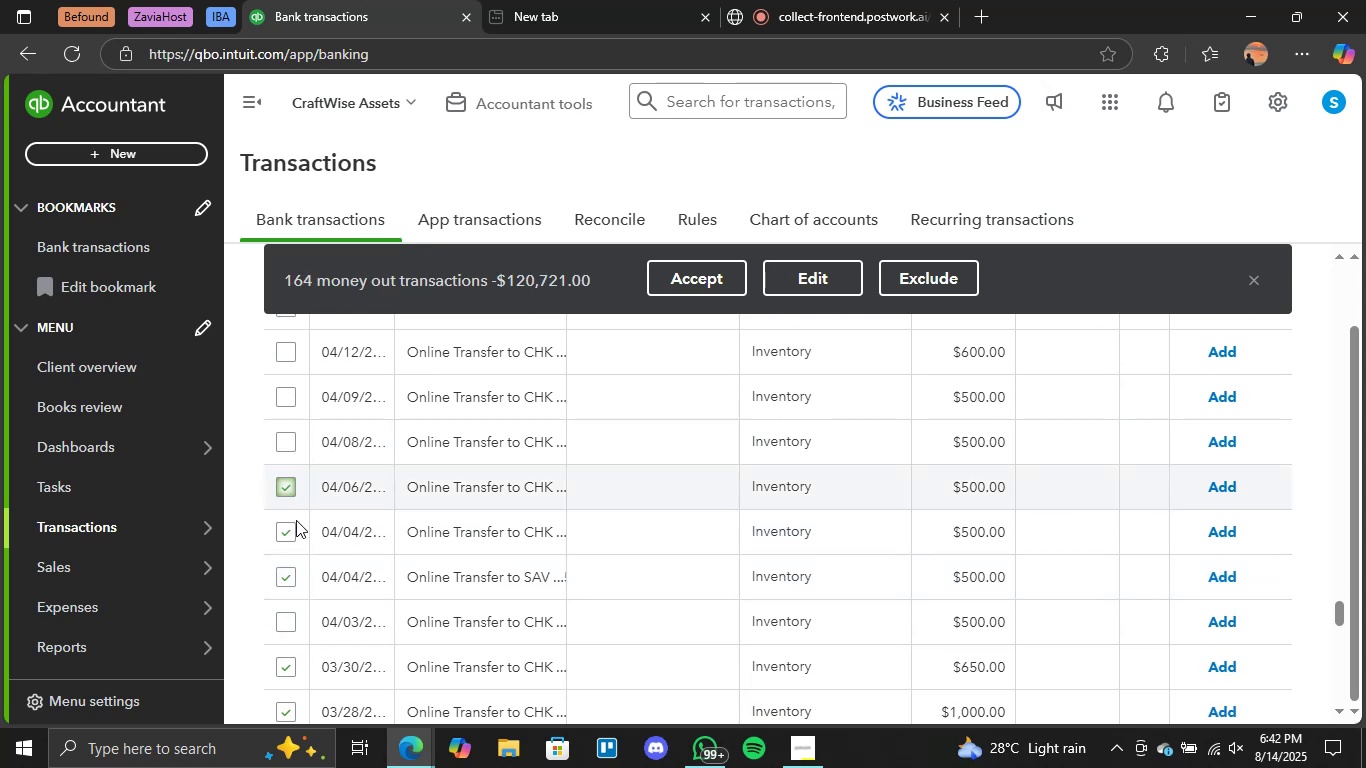 
left_click([290, 529])
 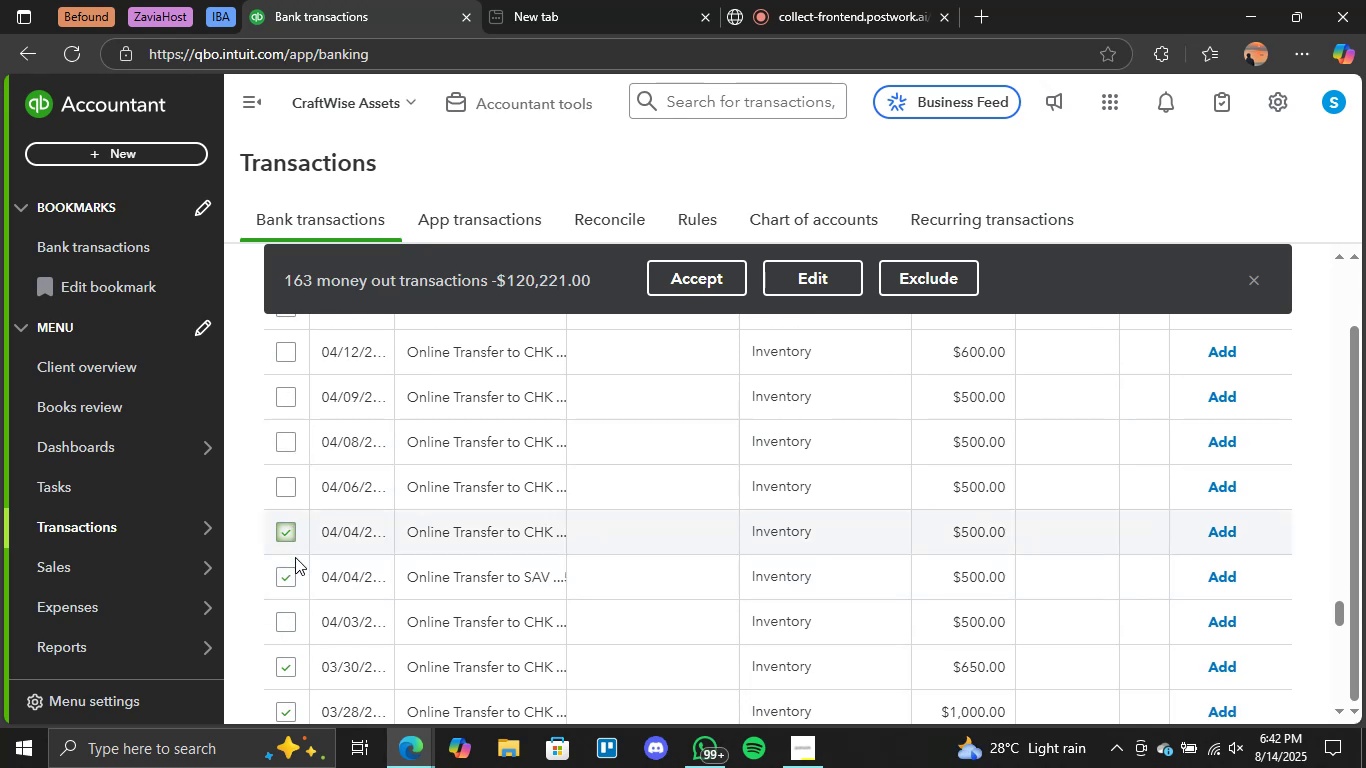 
scroll: coordinate [295, 557], scroll_direction: down, amount: 1.0
 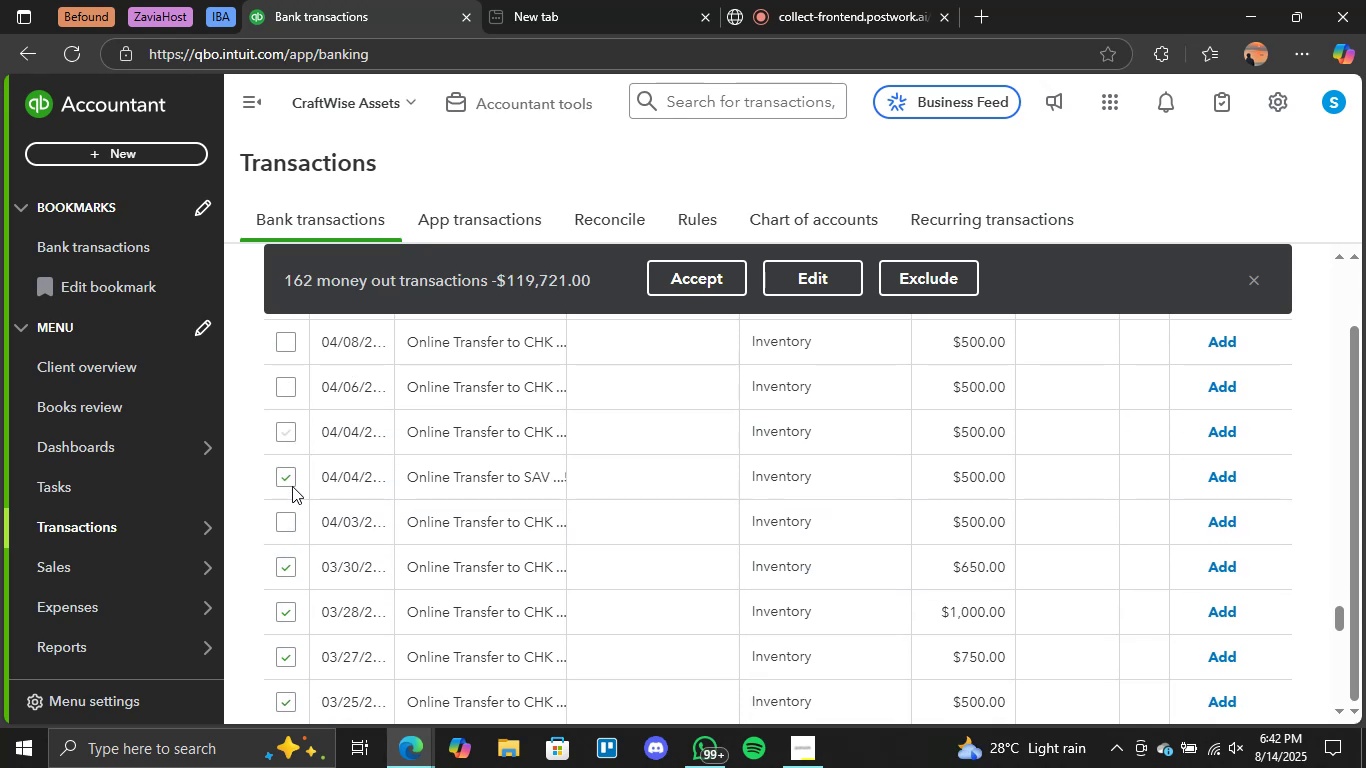 
left_click([292, 484])
 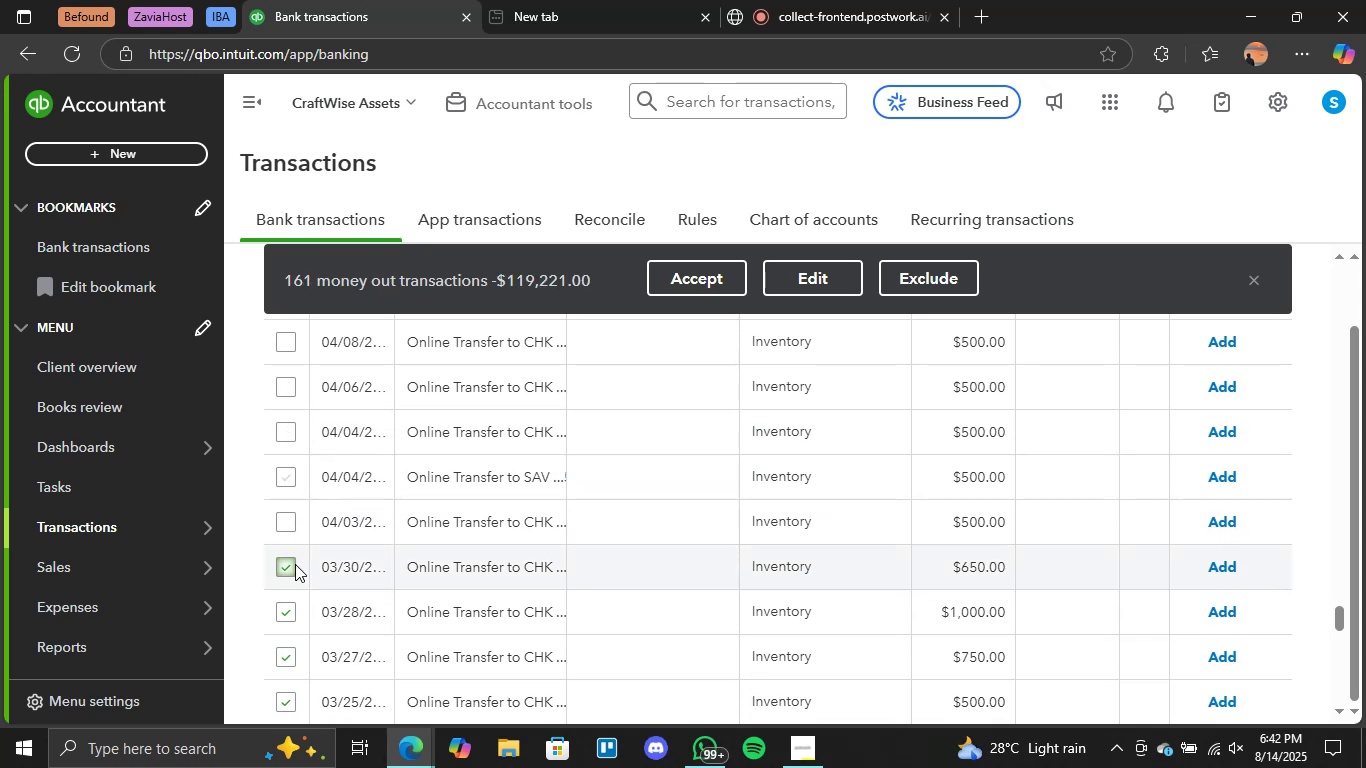 
left_click([288, 564])
 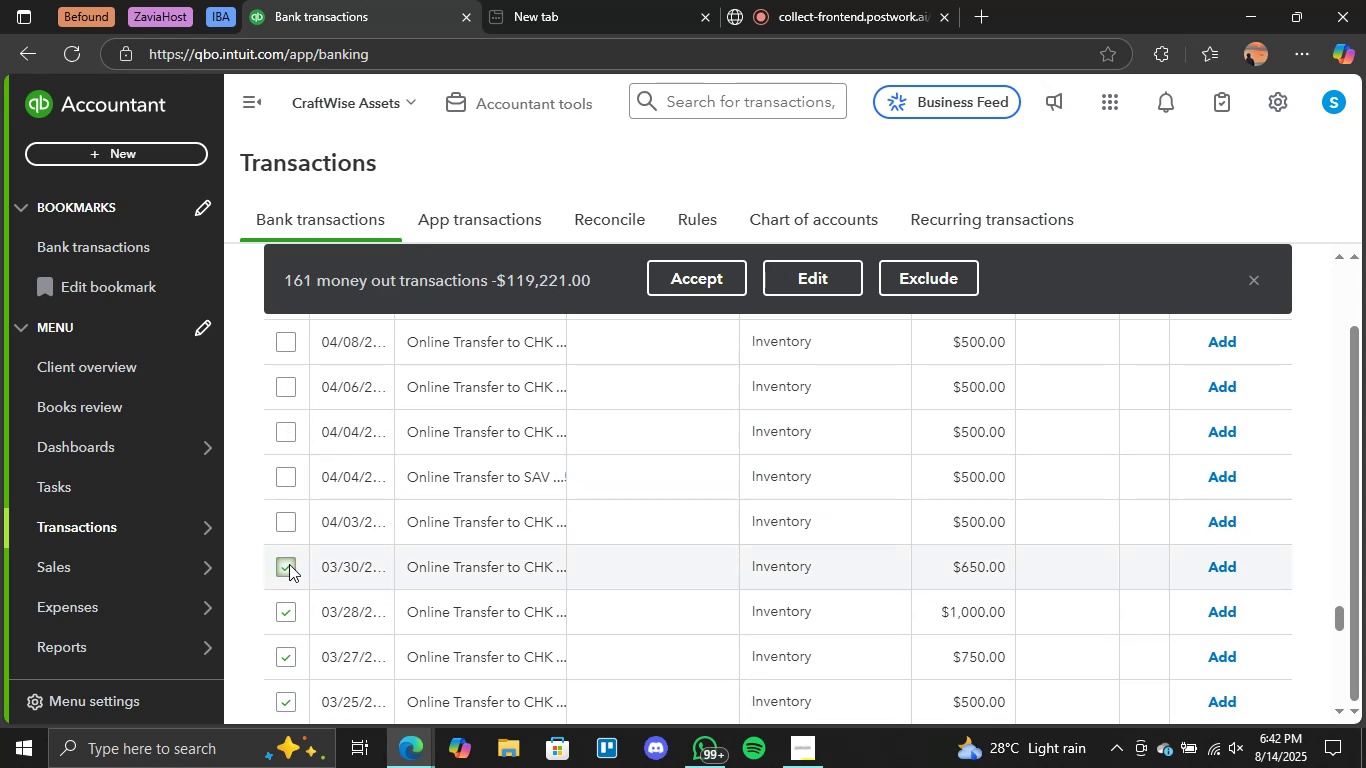 
scroll: coordinate [289, 564], scroll_direction: down, amount: 1.0
 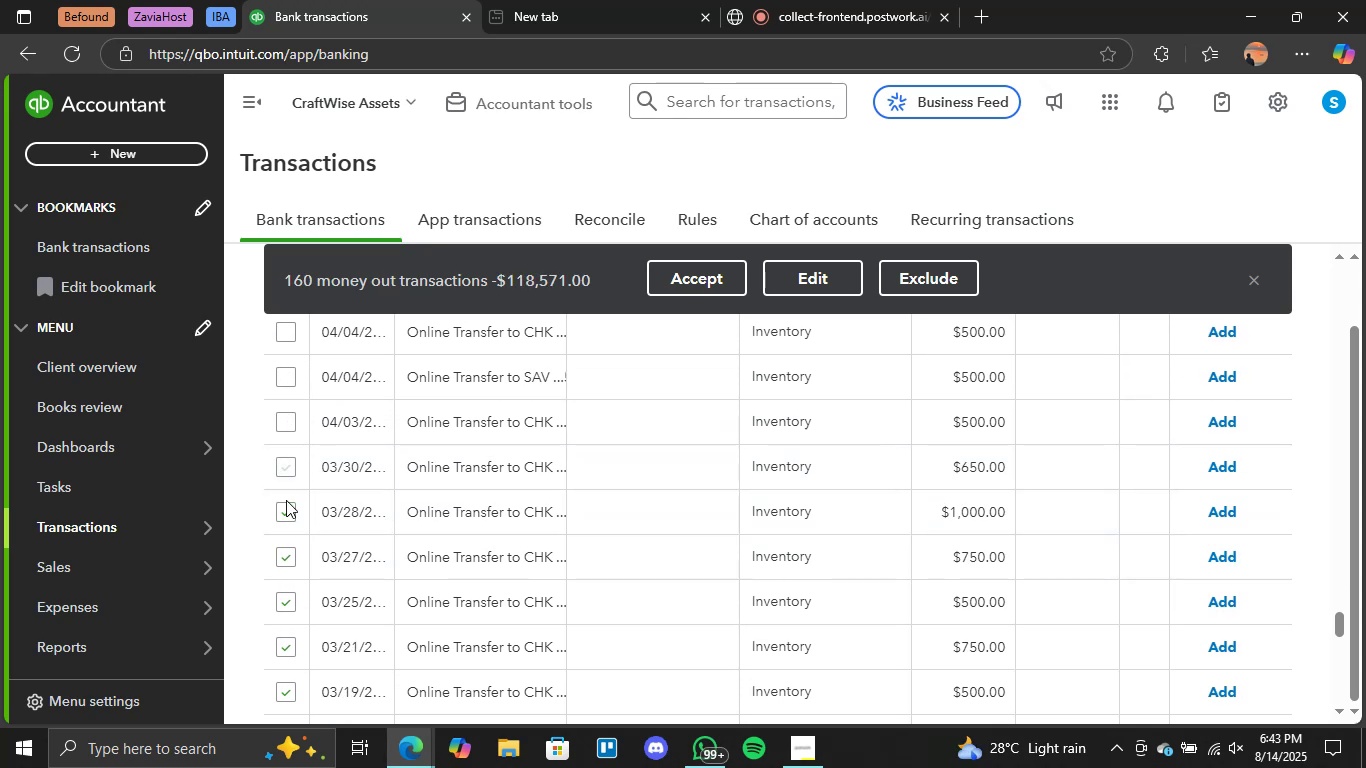 
left_click([288, 513])
 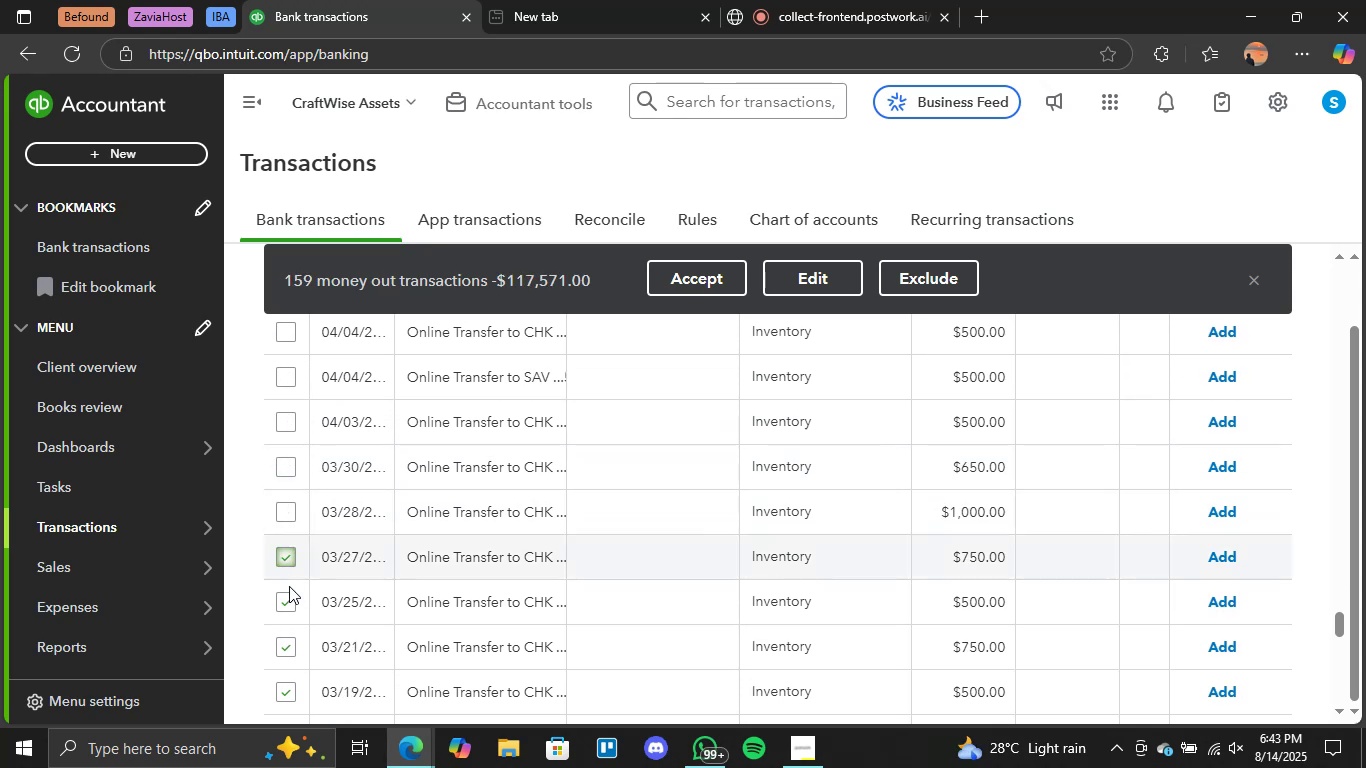 
double_click([288, 597])
 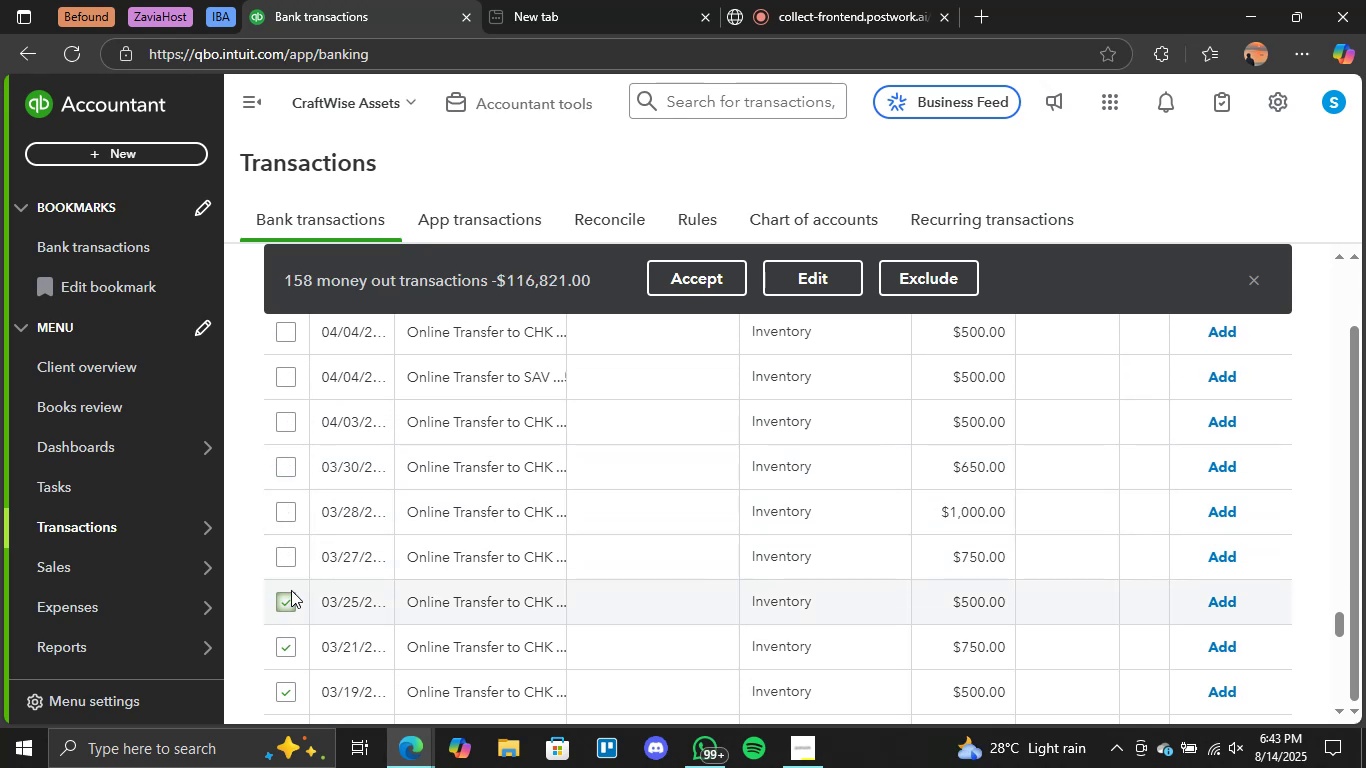 
scroll: coordinate [295, 501], scroll_direction: down, amount: 18.0
 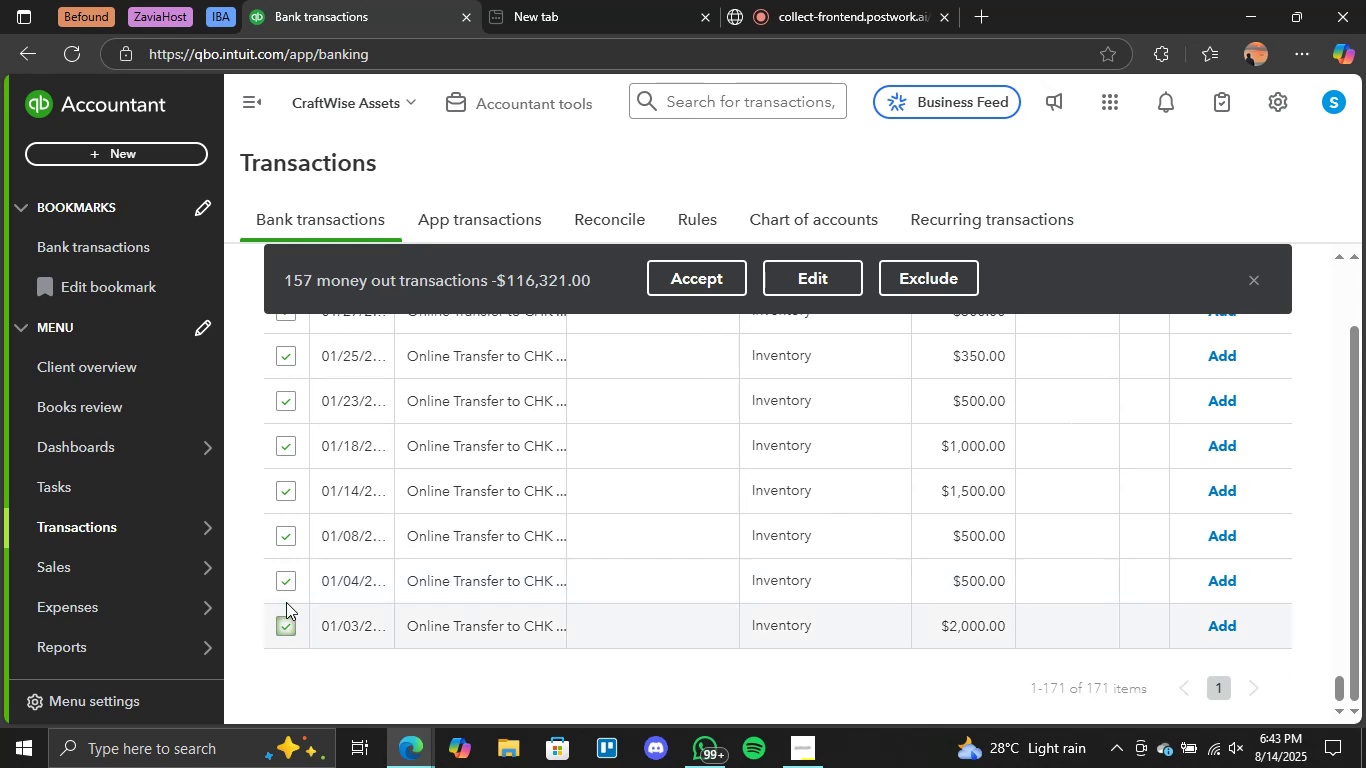 
double_click([287, 576])
 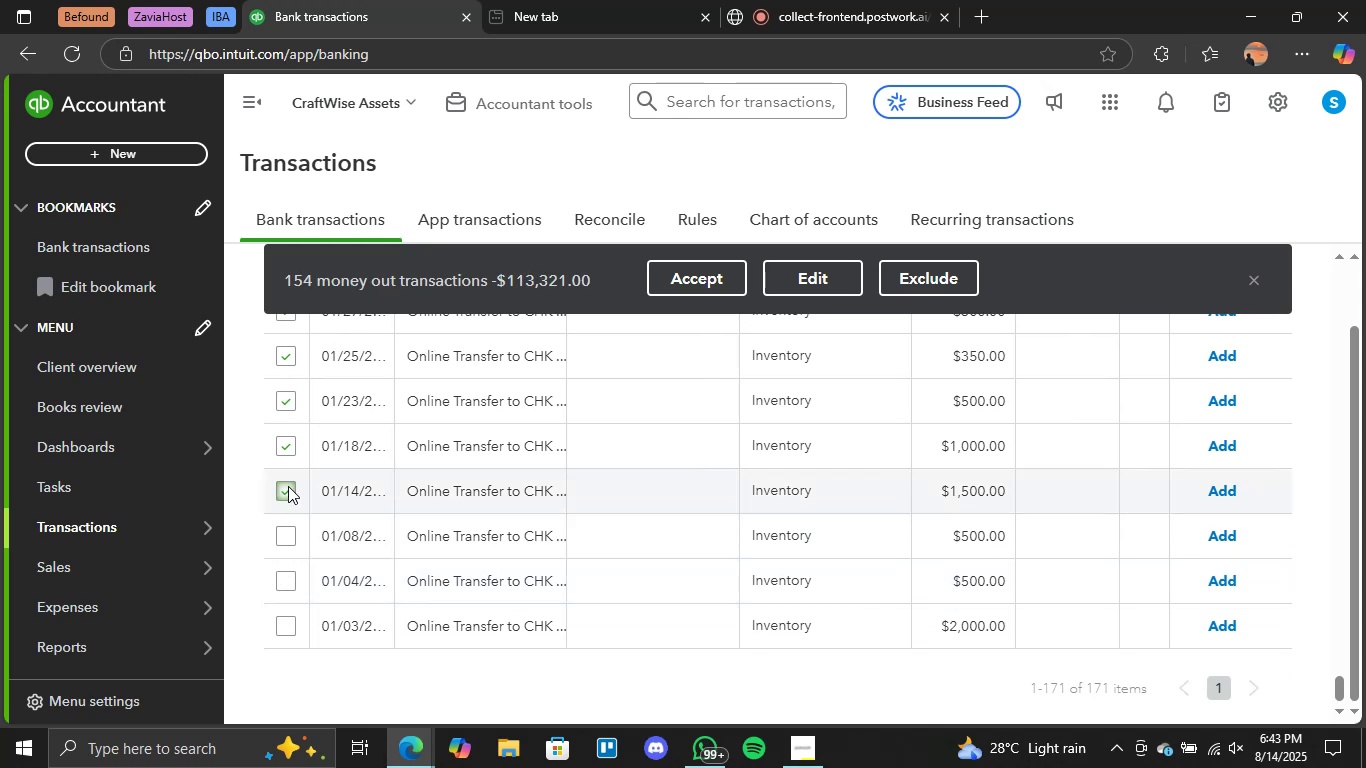 
double_click([290, 444])
 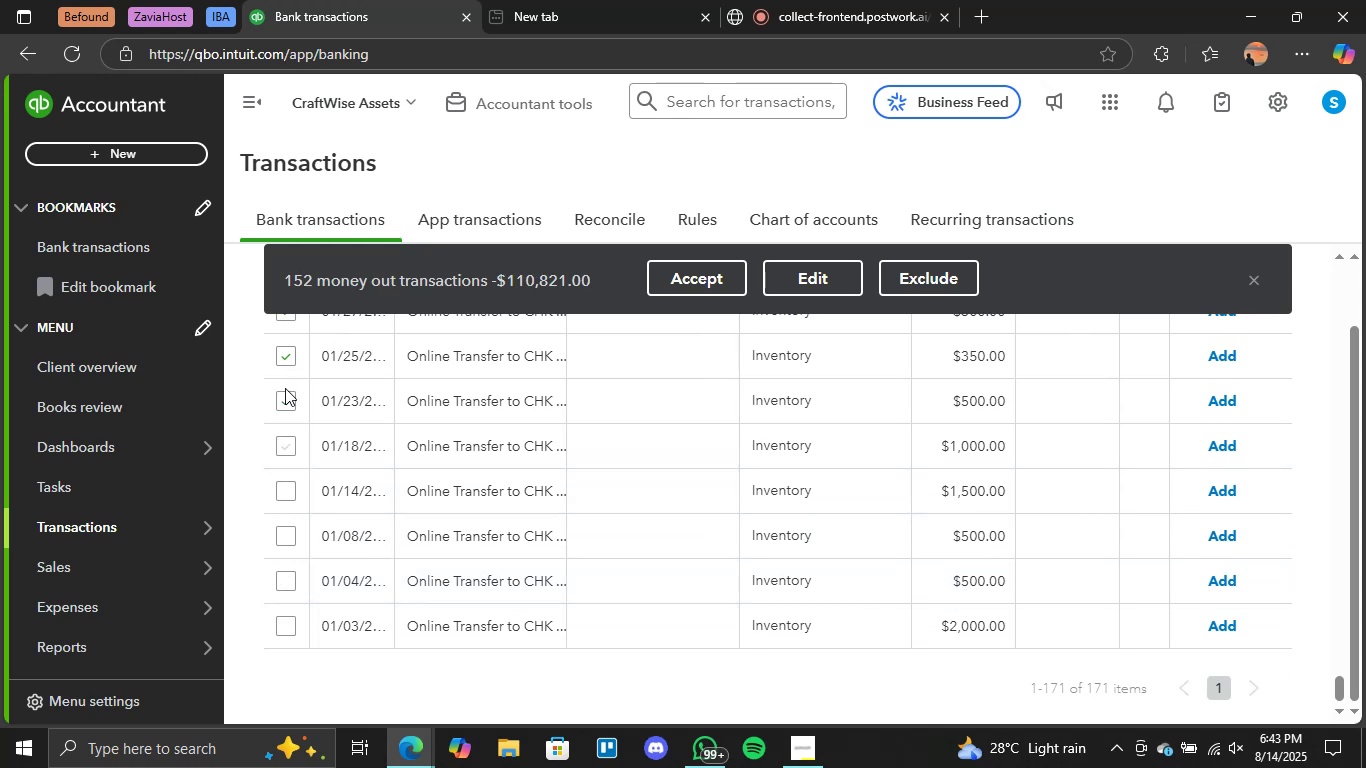 
left_click([283, 398])
 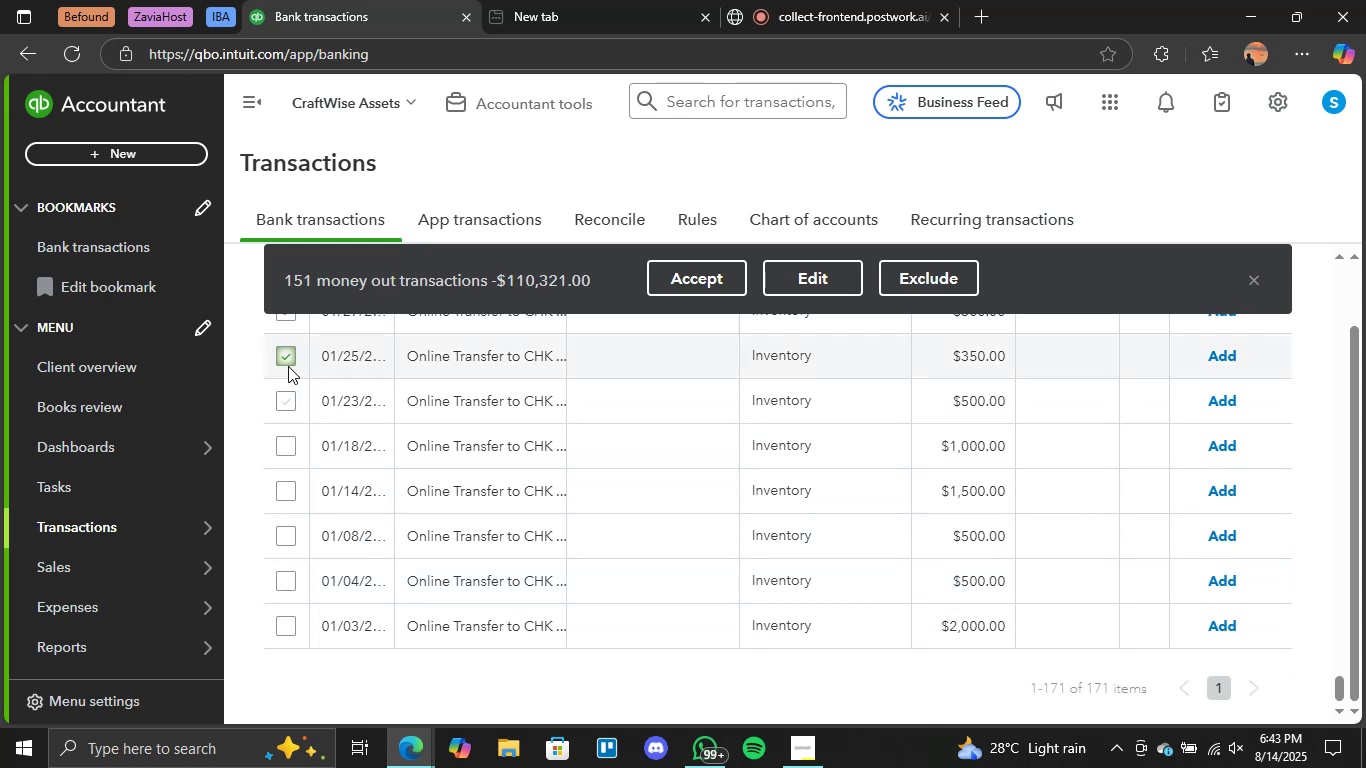 
double_click([289, 360])
 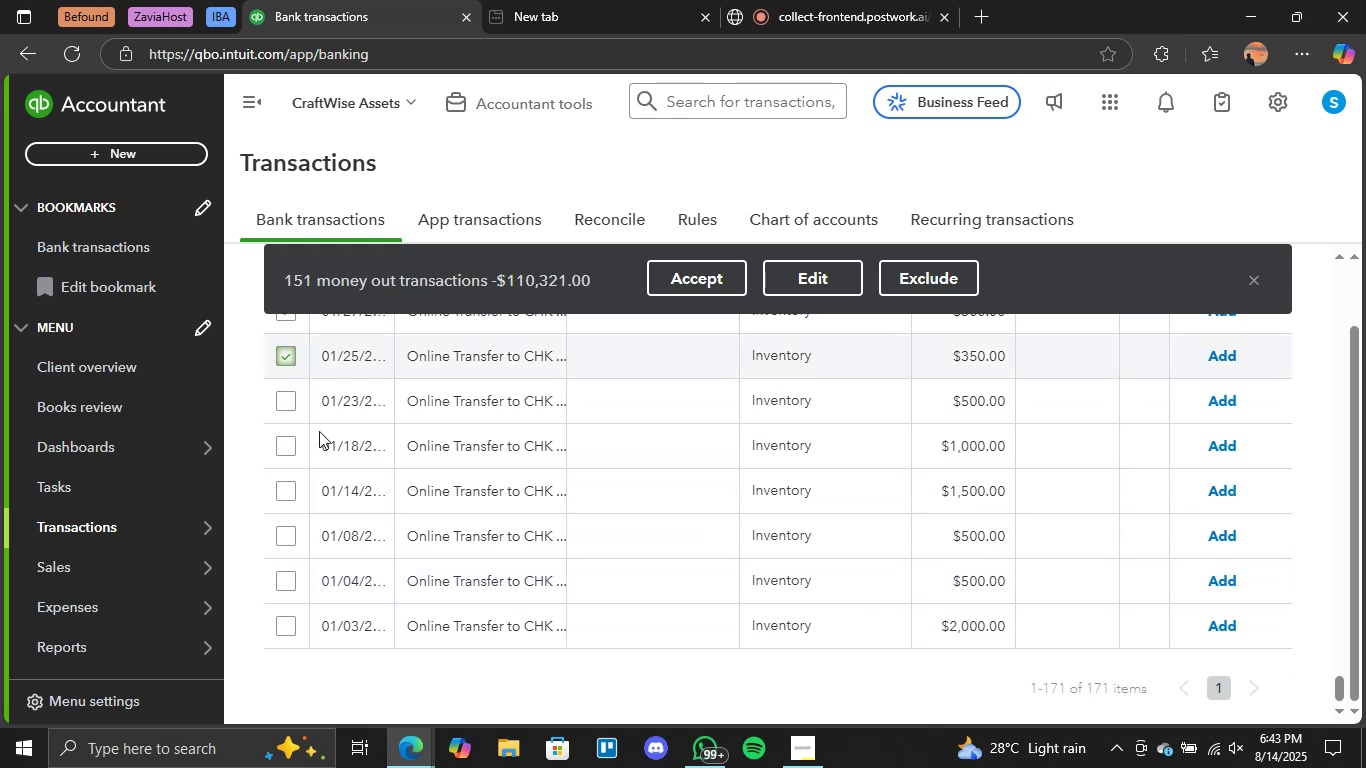 
scroll: coordinate [311, 488], scroll_direction: up, amount: 3.0
 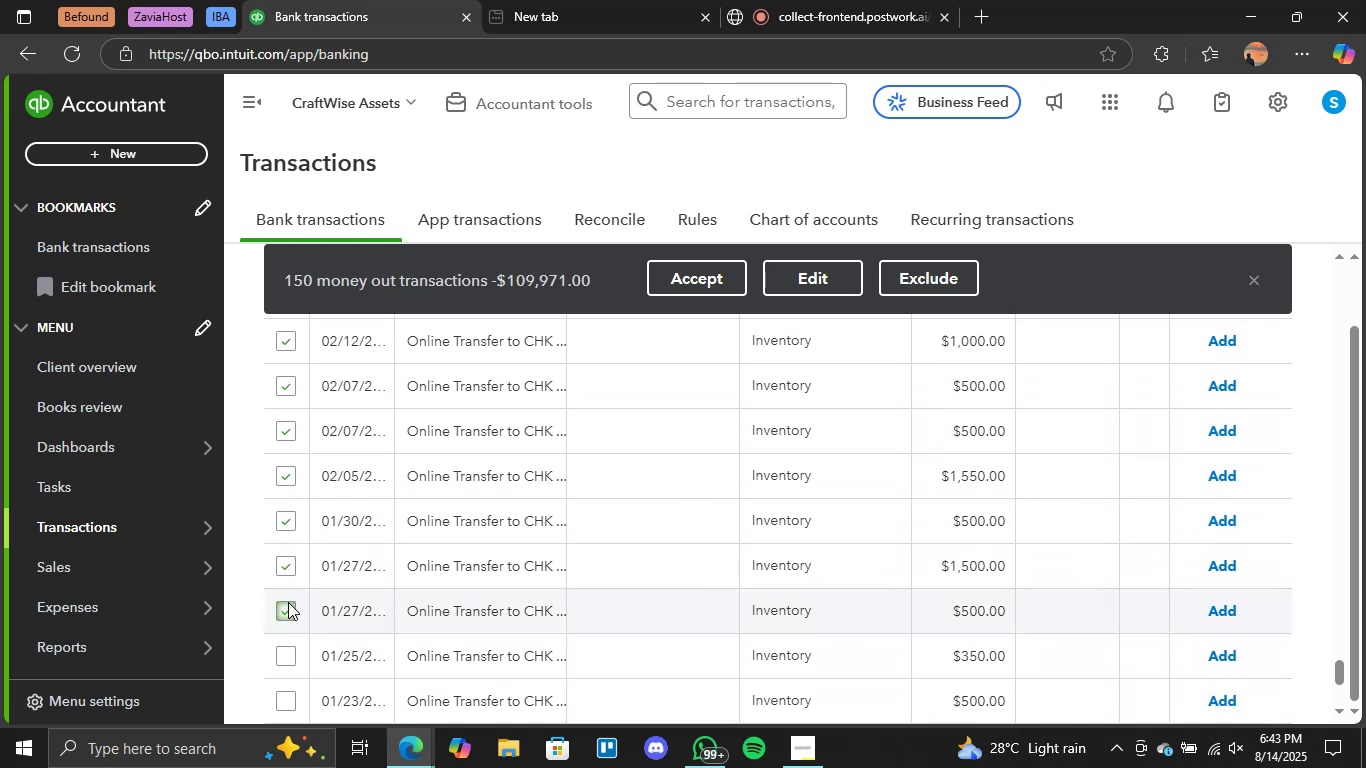 
double_click([288, 558])
 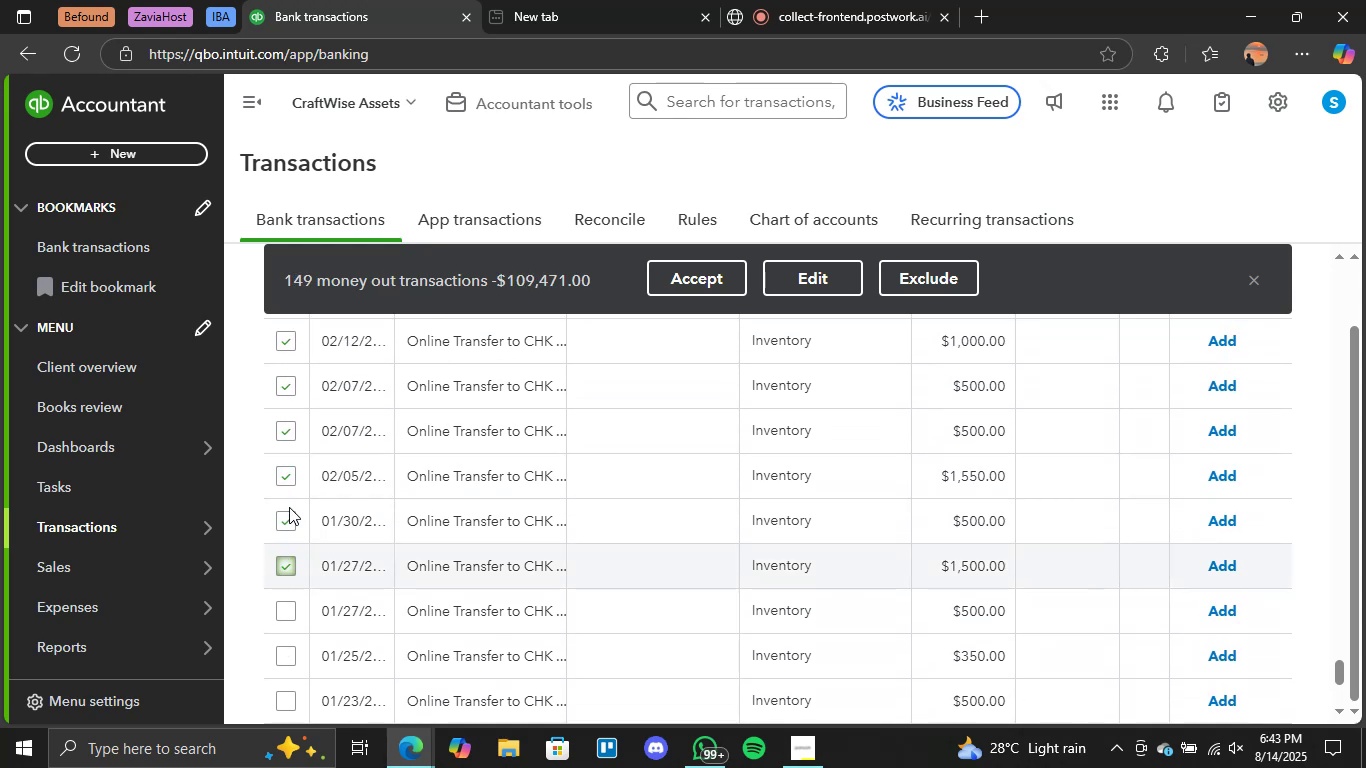 
triple_click([289, 507])
 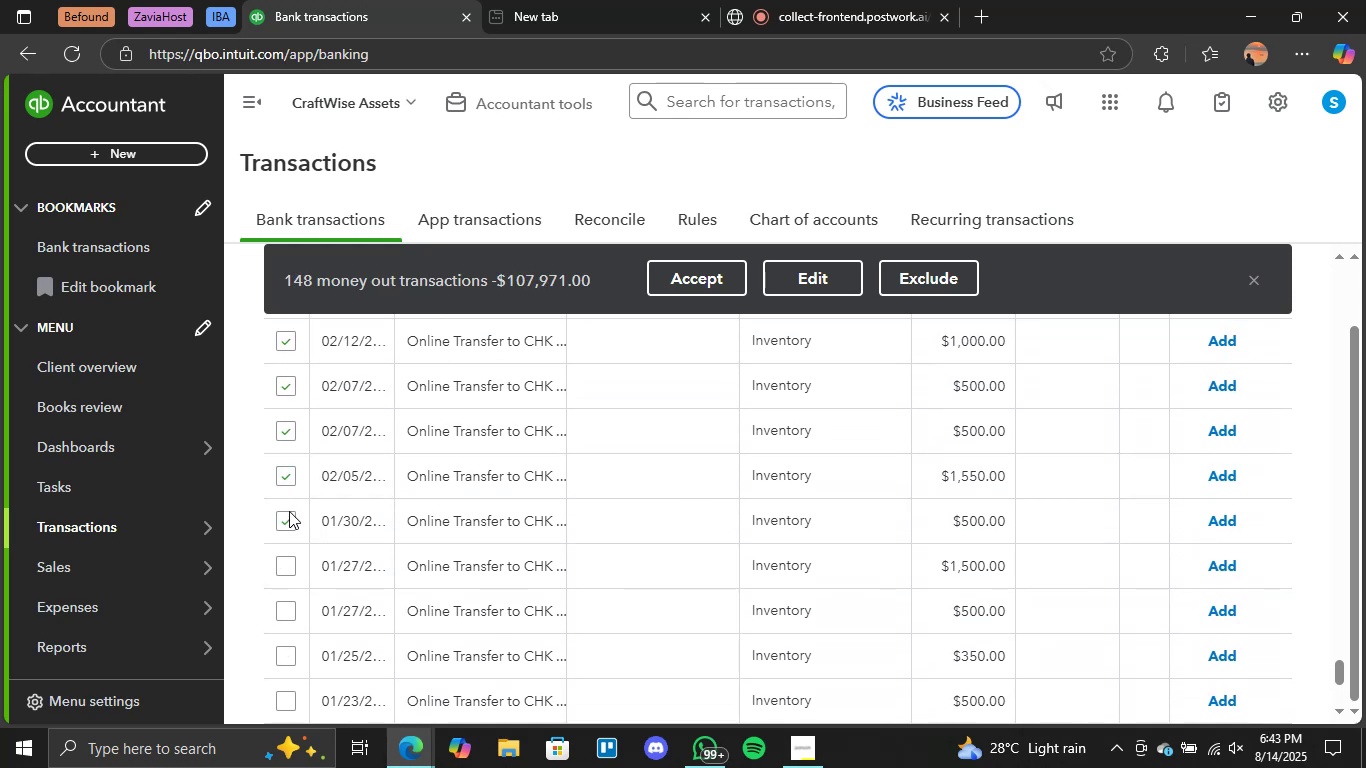 
triple_click([288, 518])
 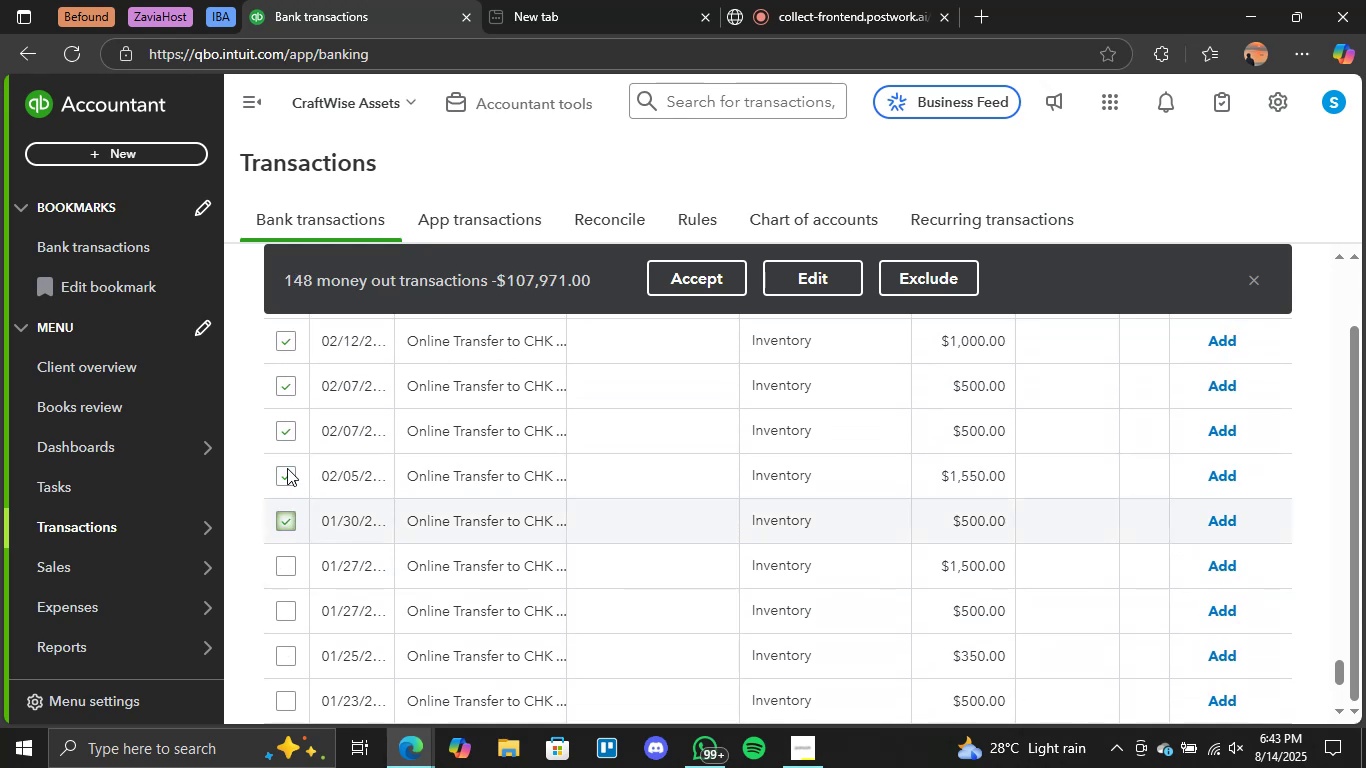 
triple_click([287, 468])
 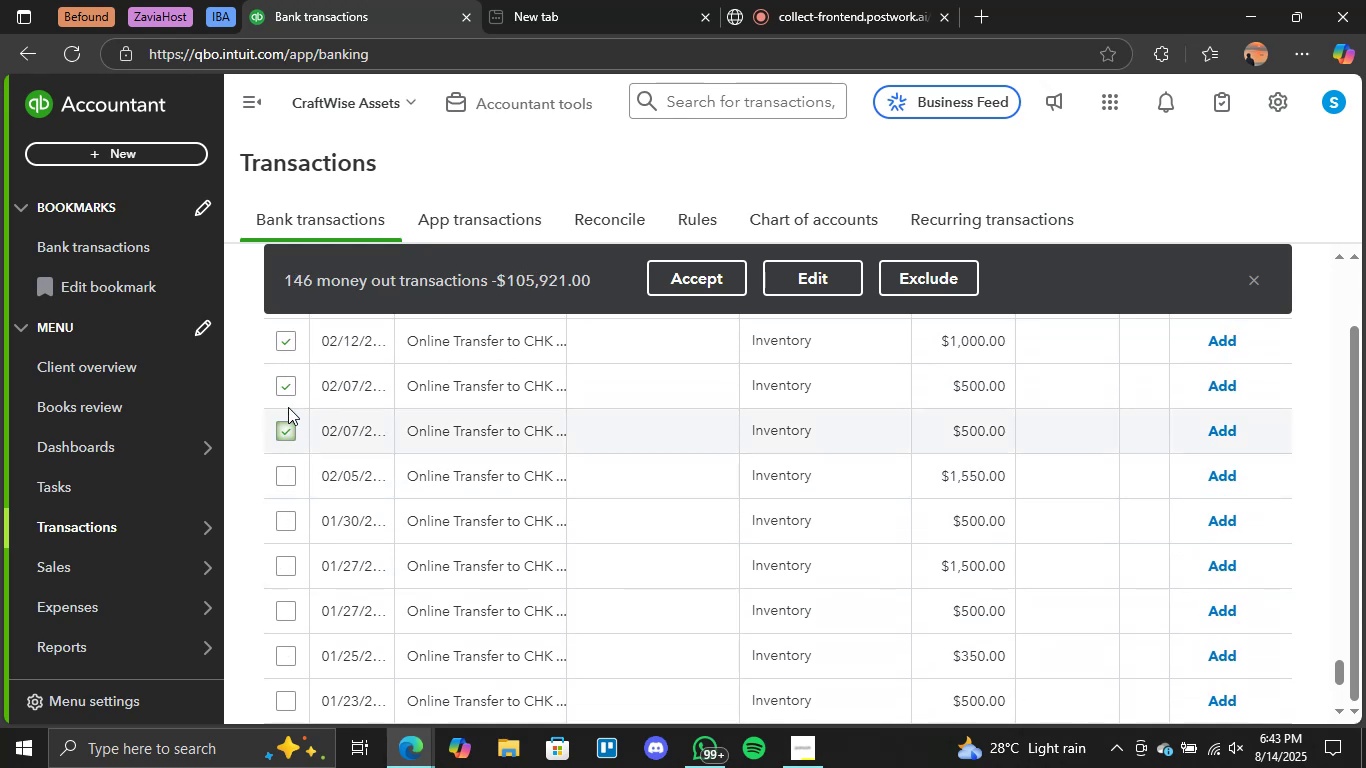 
double_click([286, 385])
 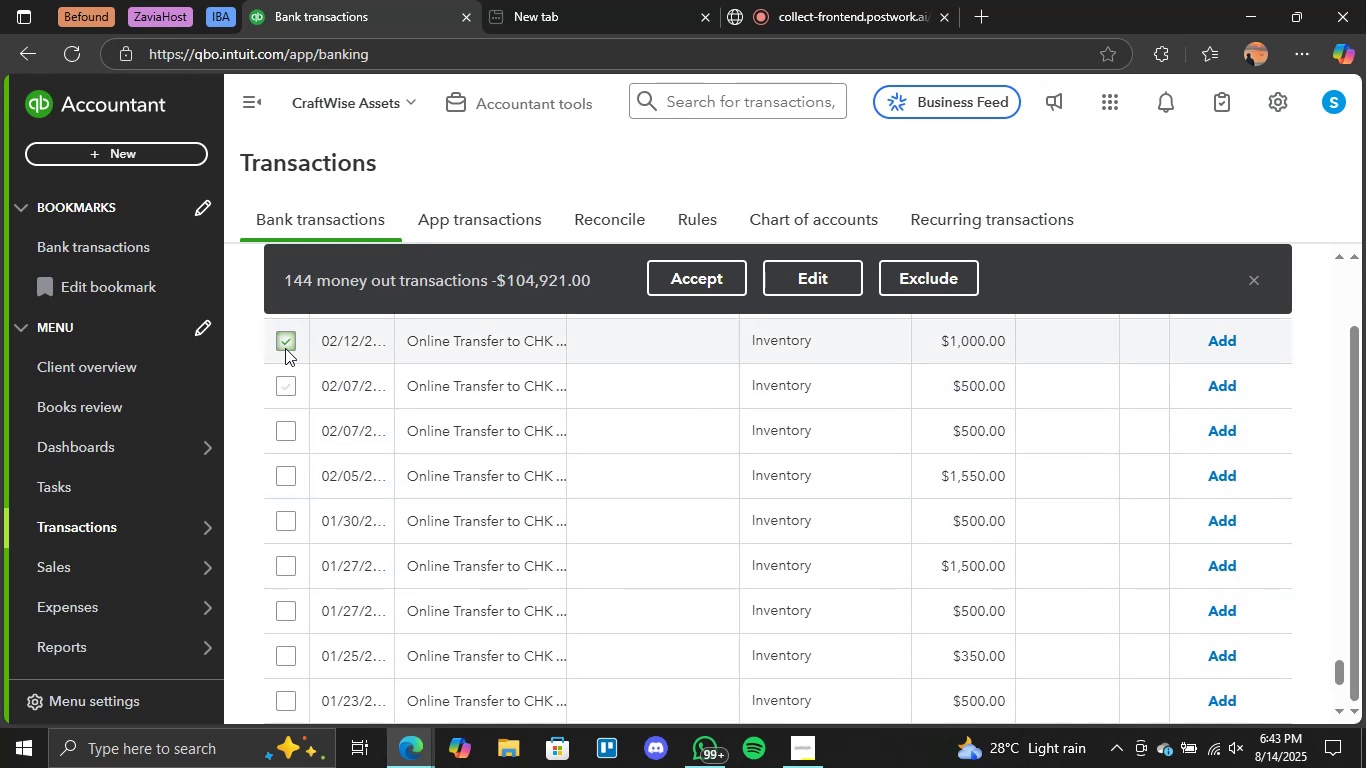 
left_click([285, 348])
 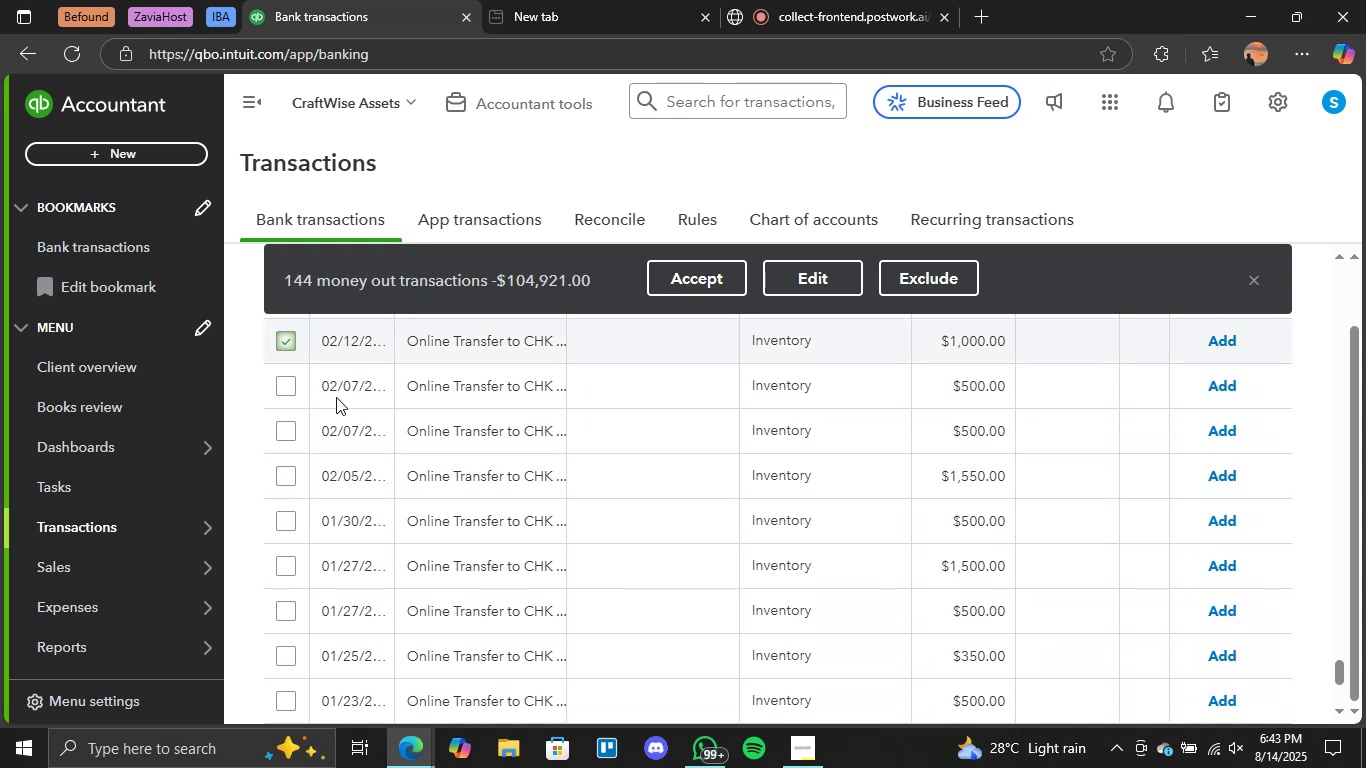 
scroll: coordinate [344, 500], scroll_direction: up, amount: 3.0
 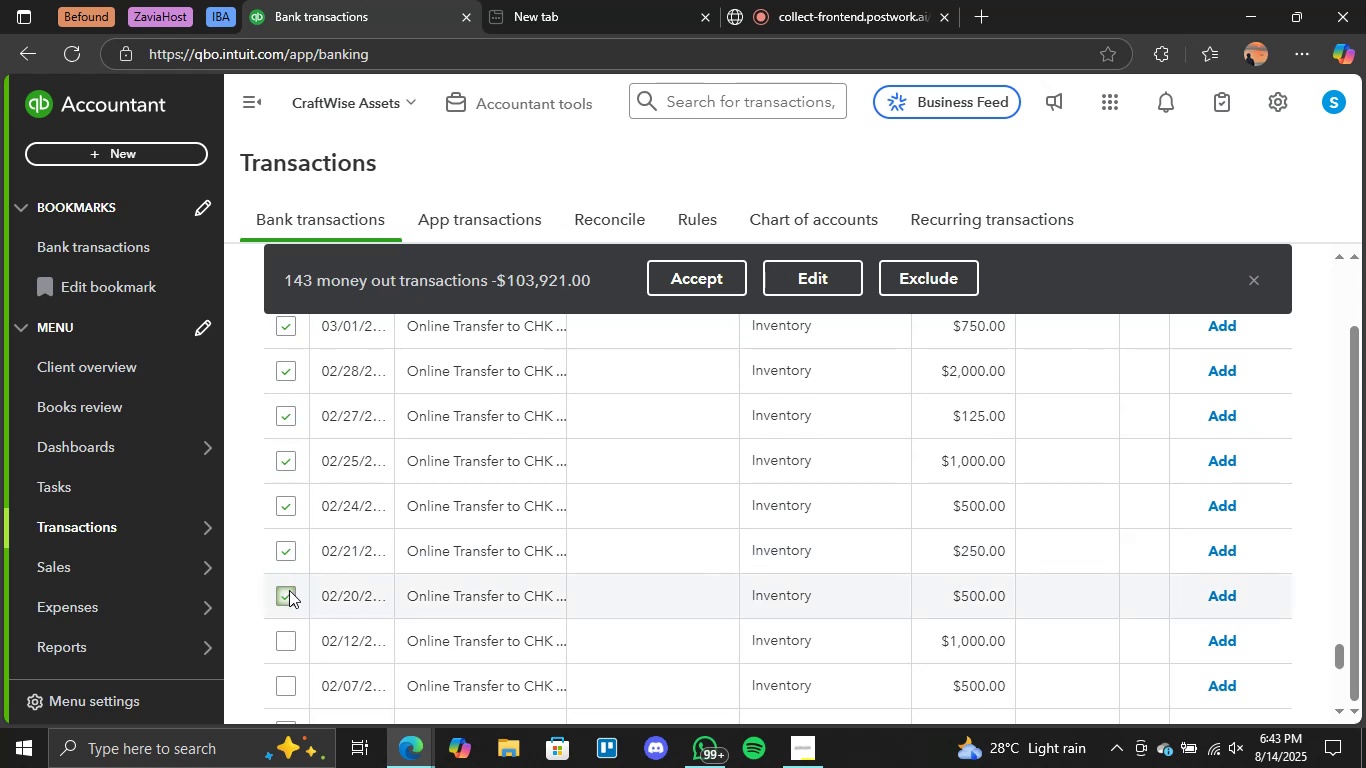 
double_click([292, 542])
 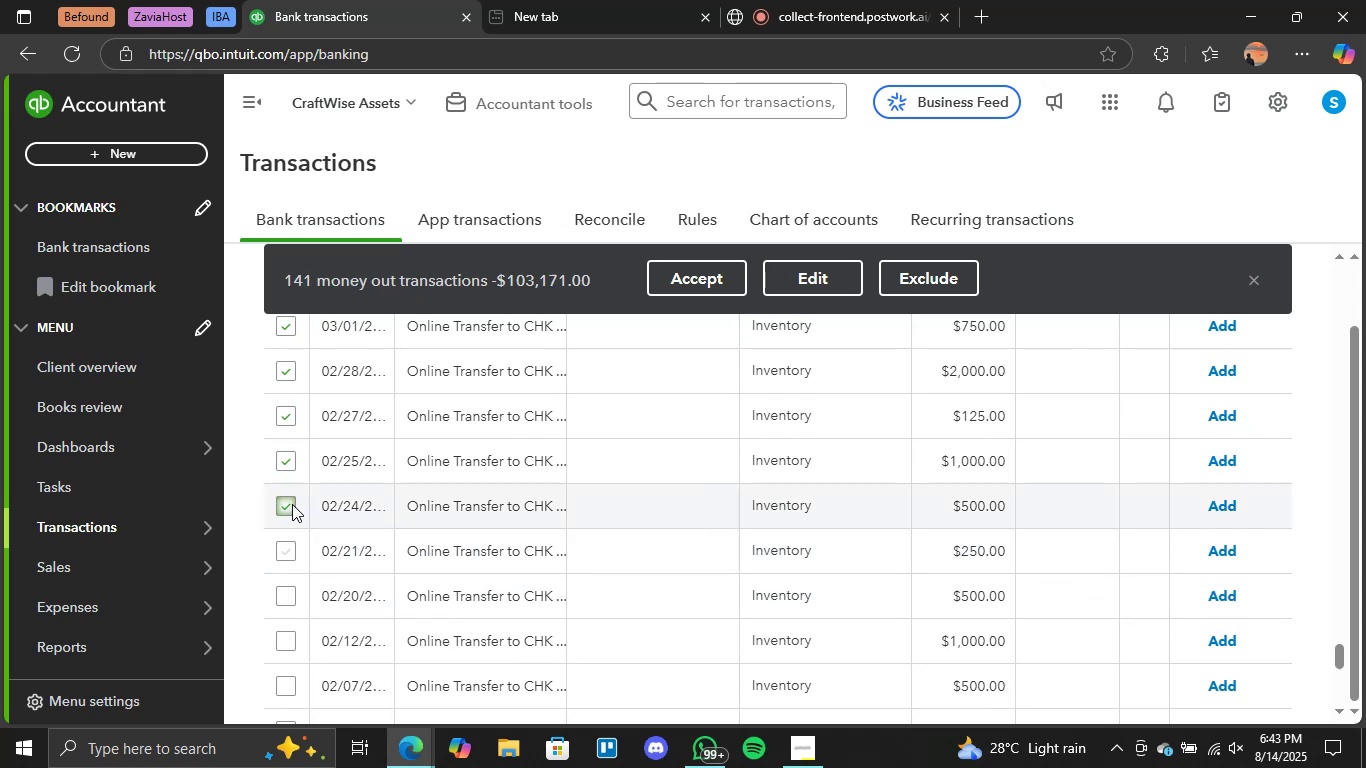 
triple_click([292, 504])
 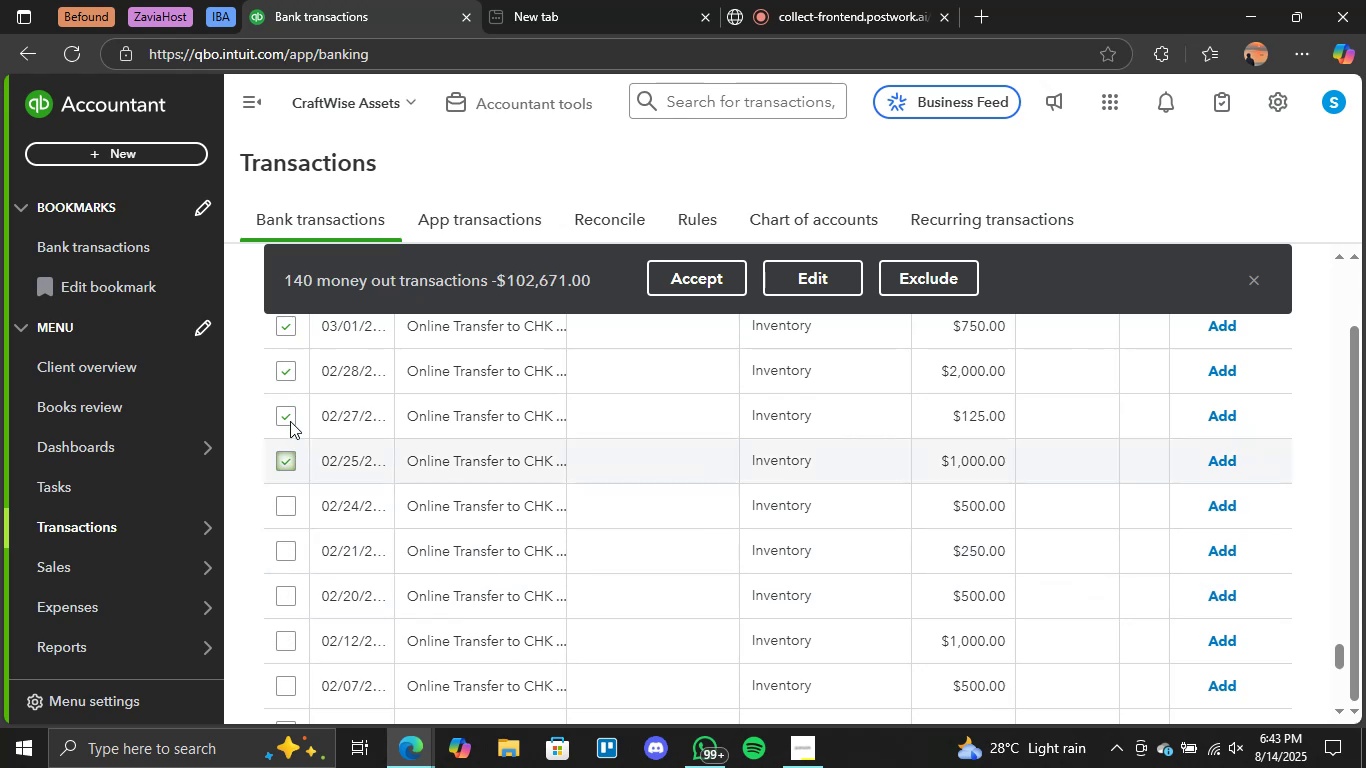 
triple_click([291, 412])
 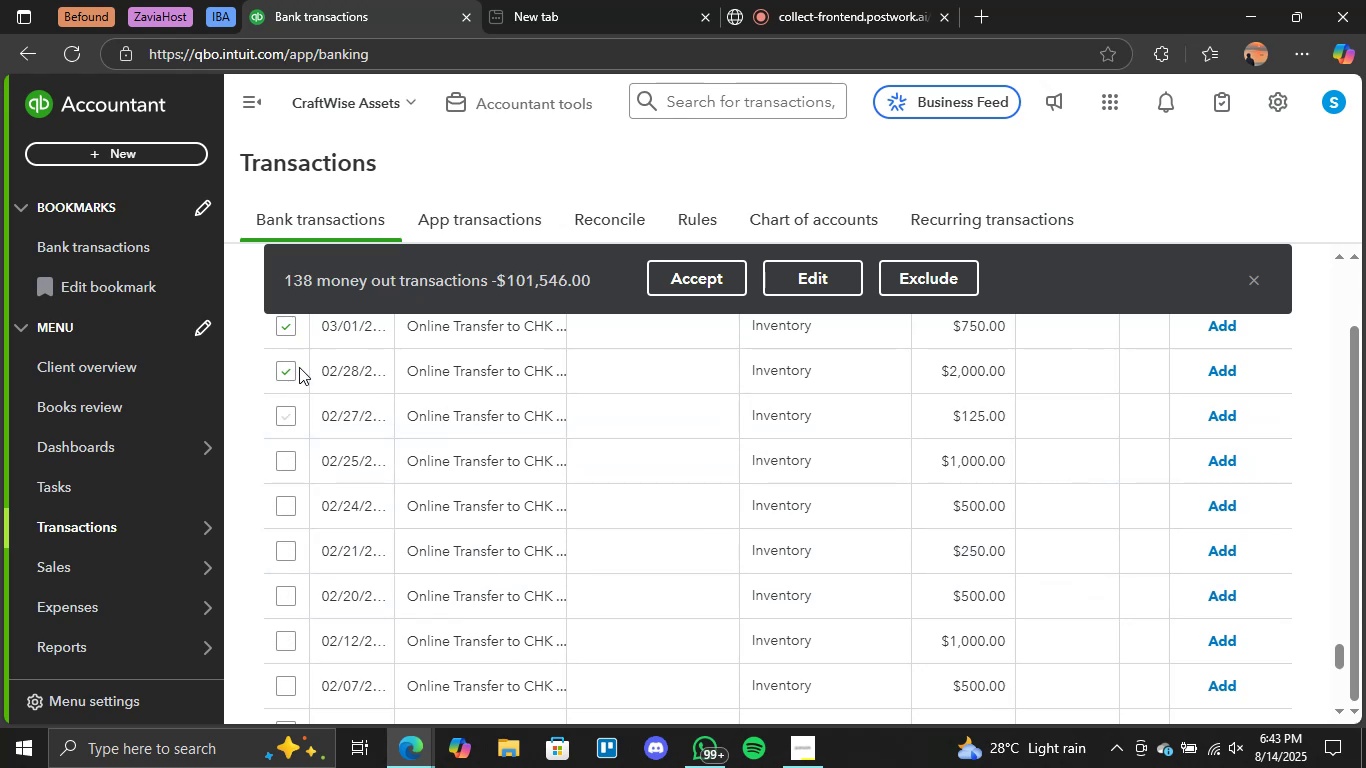 
triple_click([295, 365])
 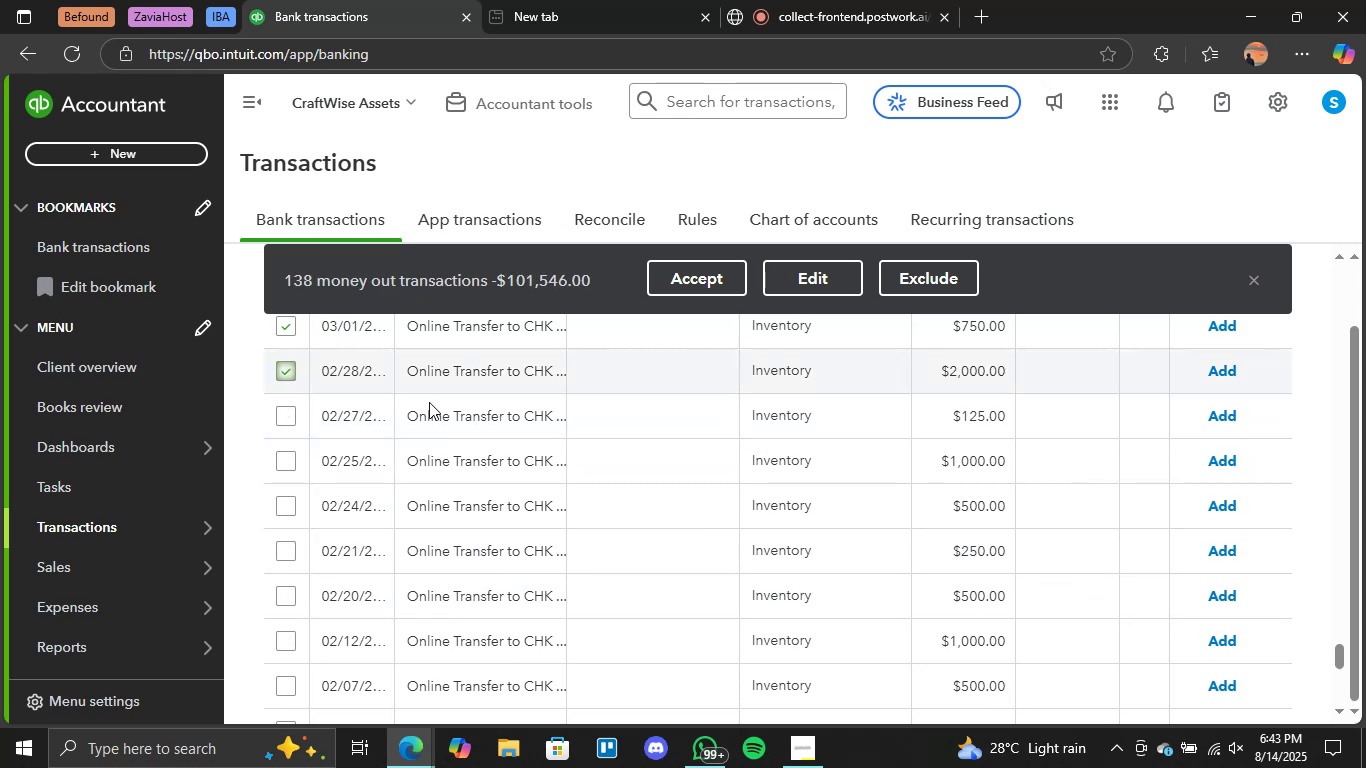 
scroll: coordinate [418, 433], scroll_direction: up, amount: 2.0
 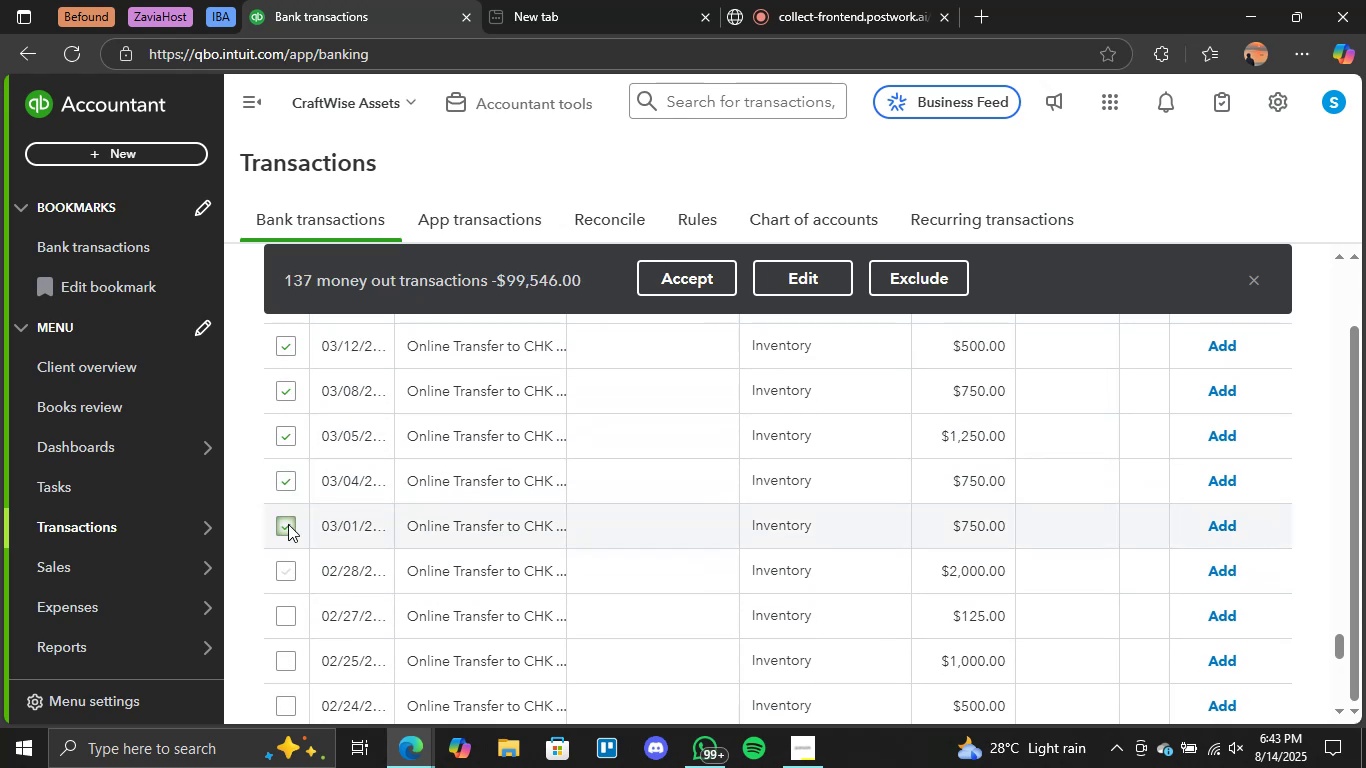 
double_click([286, 480])
 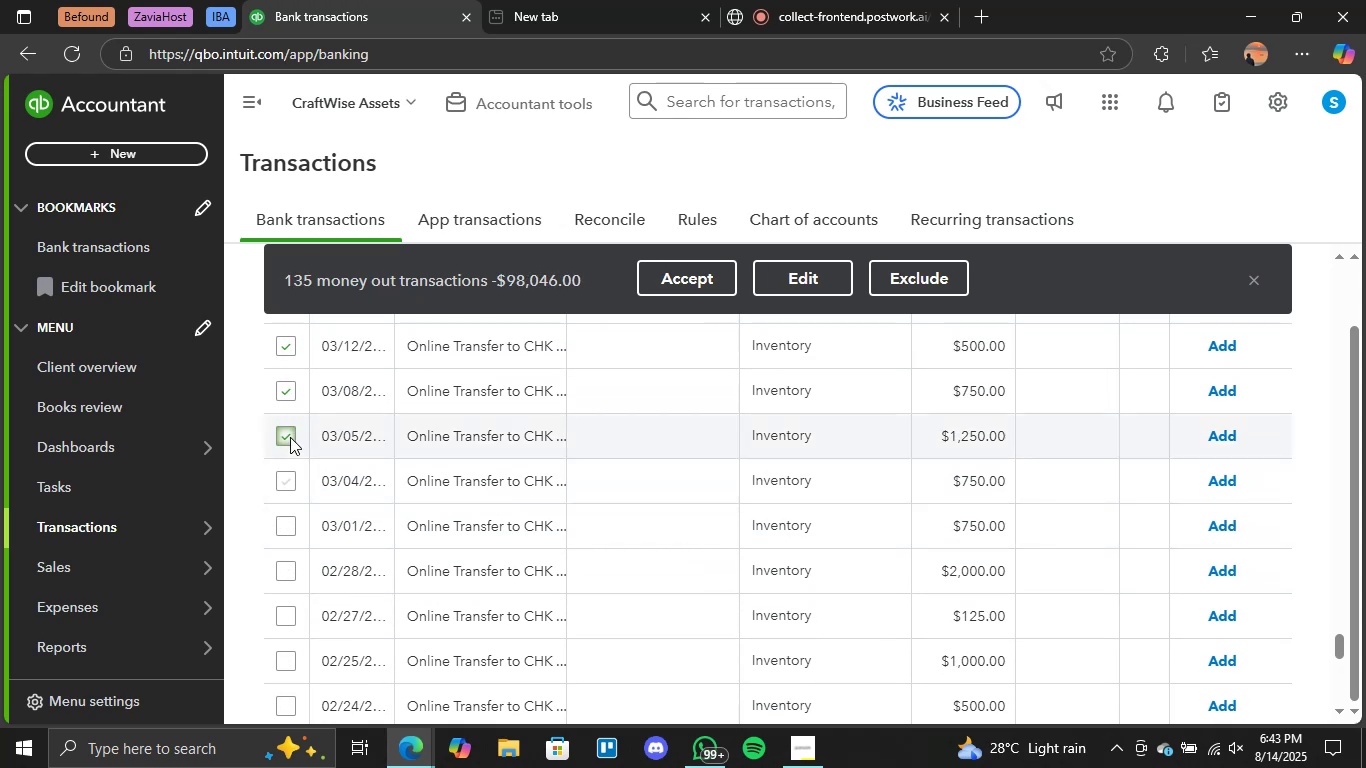 
triple_click([290, 437])
 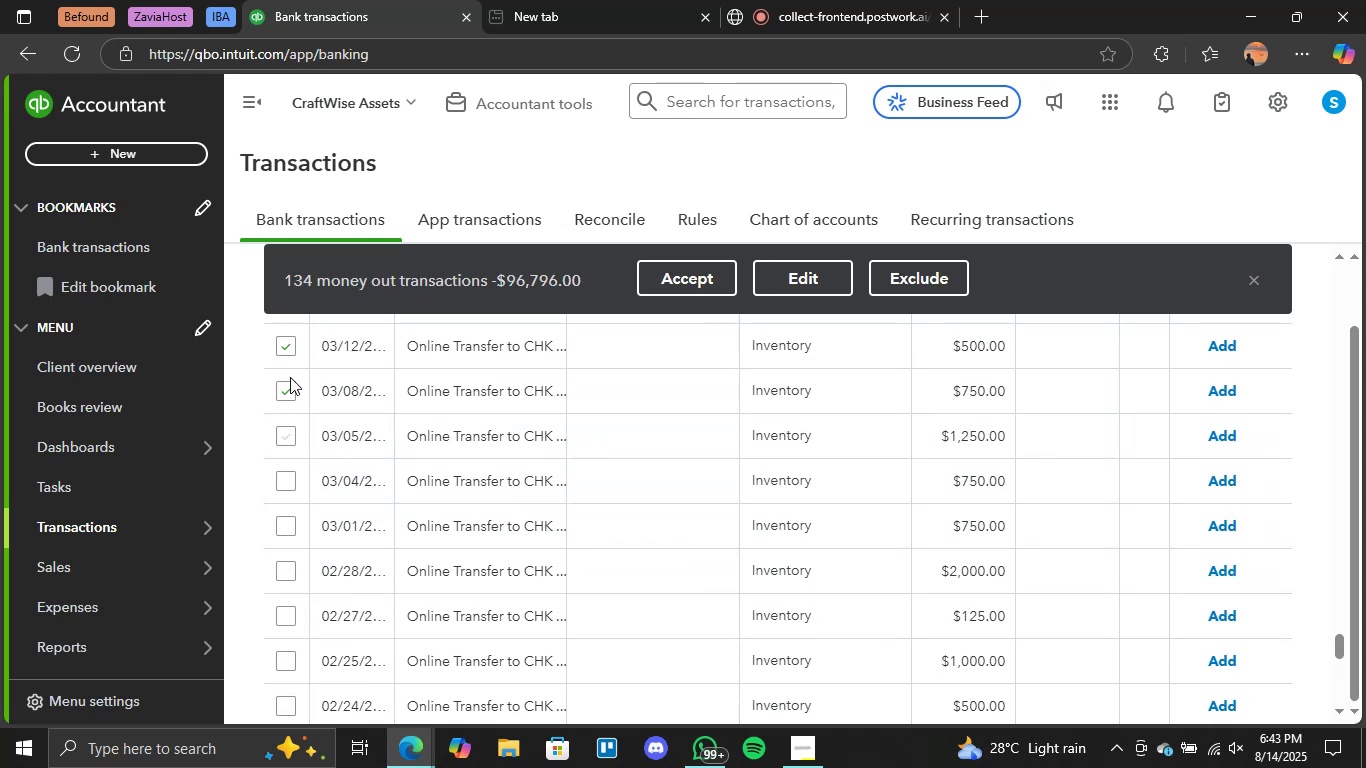 
left_click([288, 385])
 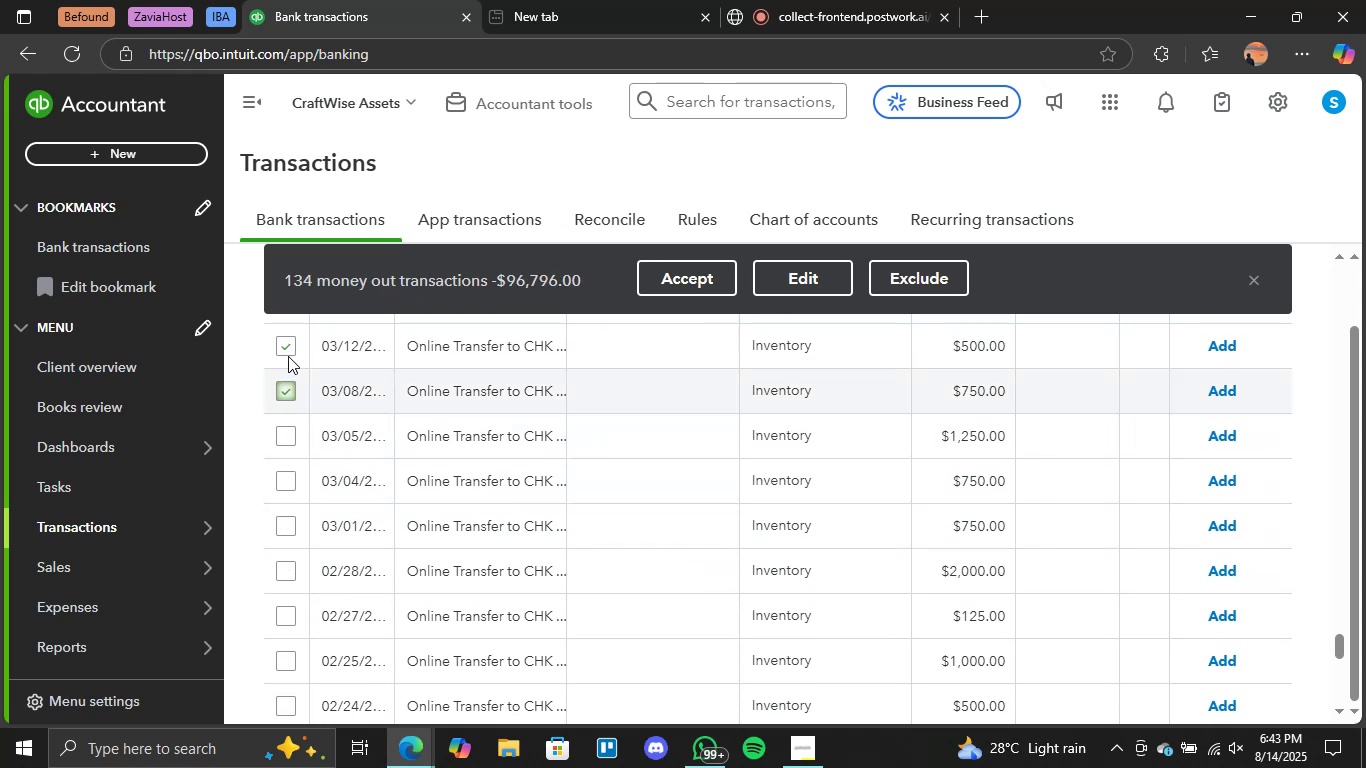 
double_click([289, 353])
 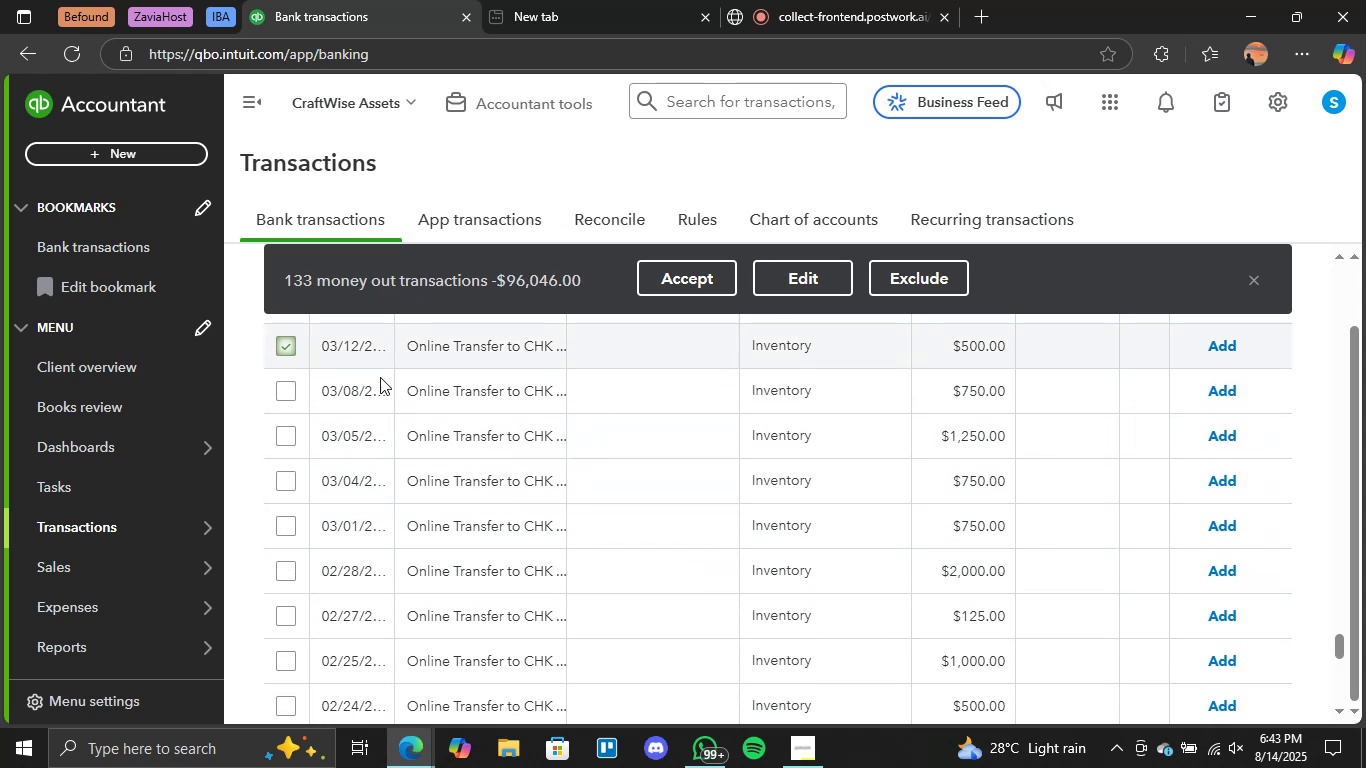 
scroll: coordinate [390, 427], scroll_direction: up, amount: 2.0
 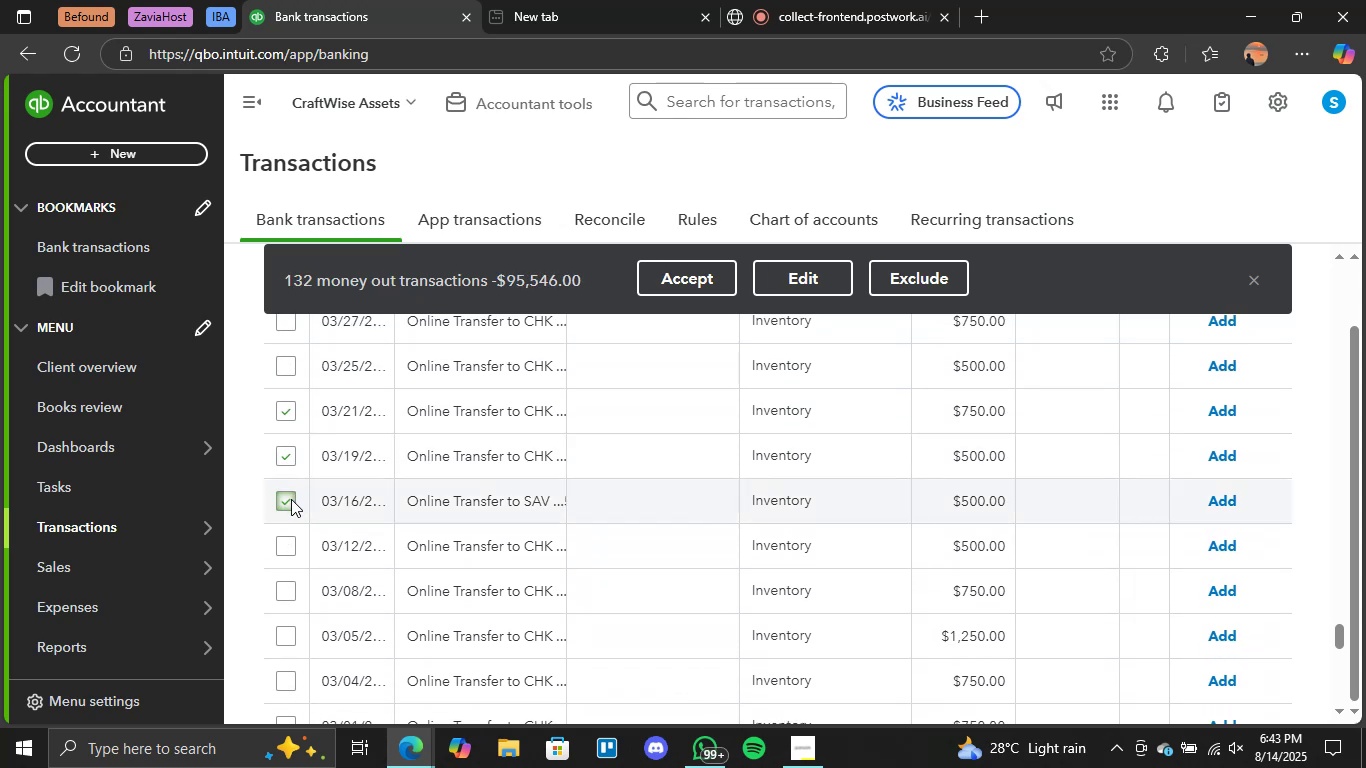 
double_click([289, 457])
 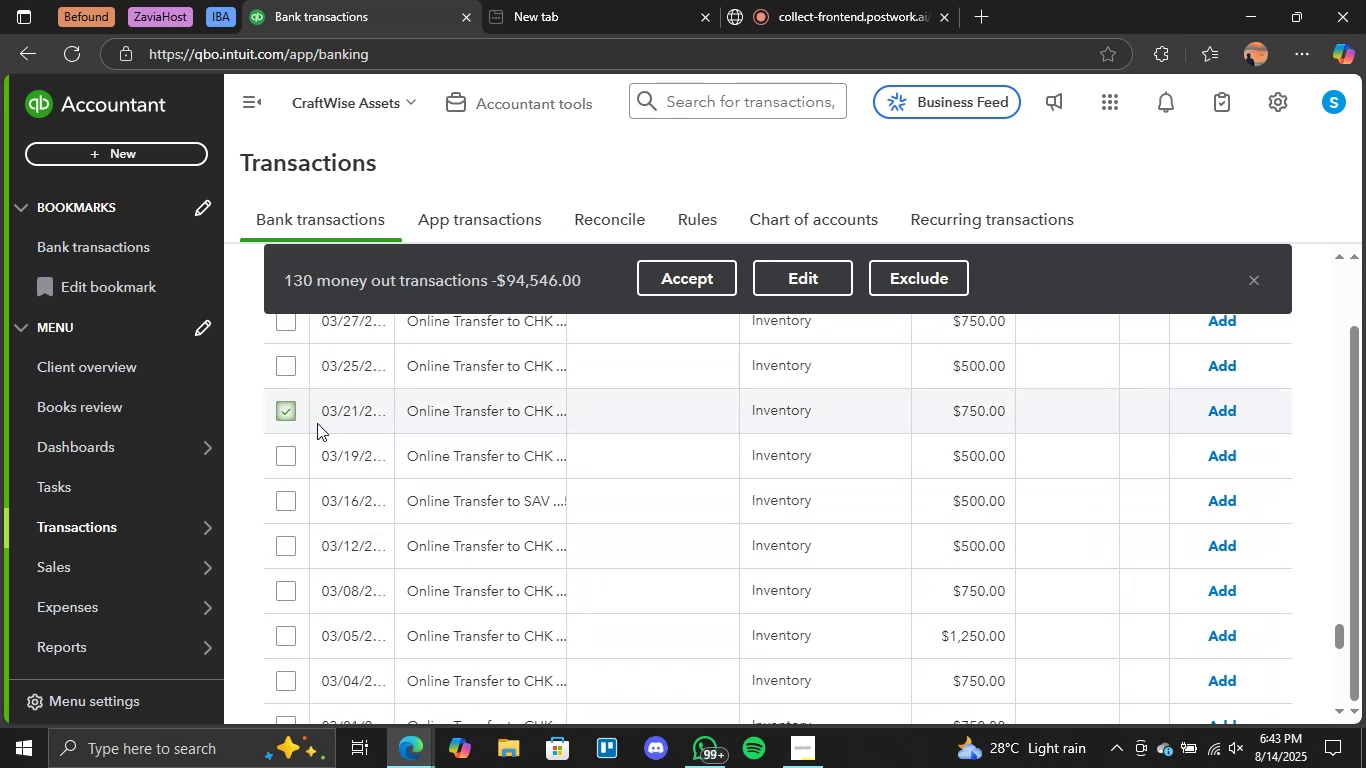 
scroll: coordinate [463, 466], scroll_direction: up, amount: 2.0
 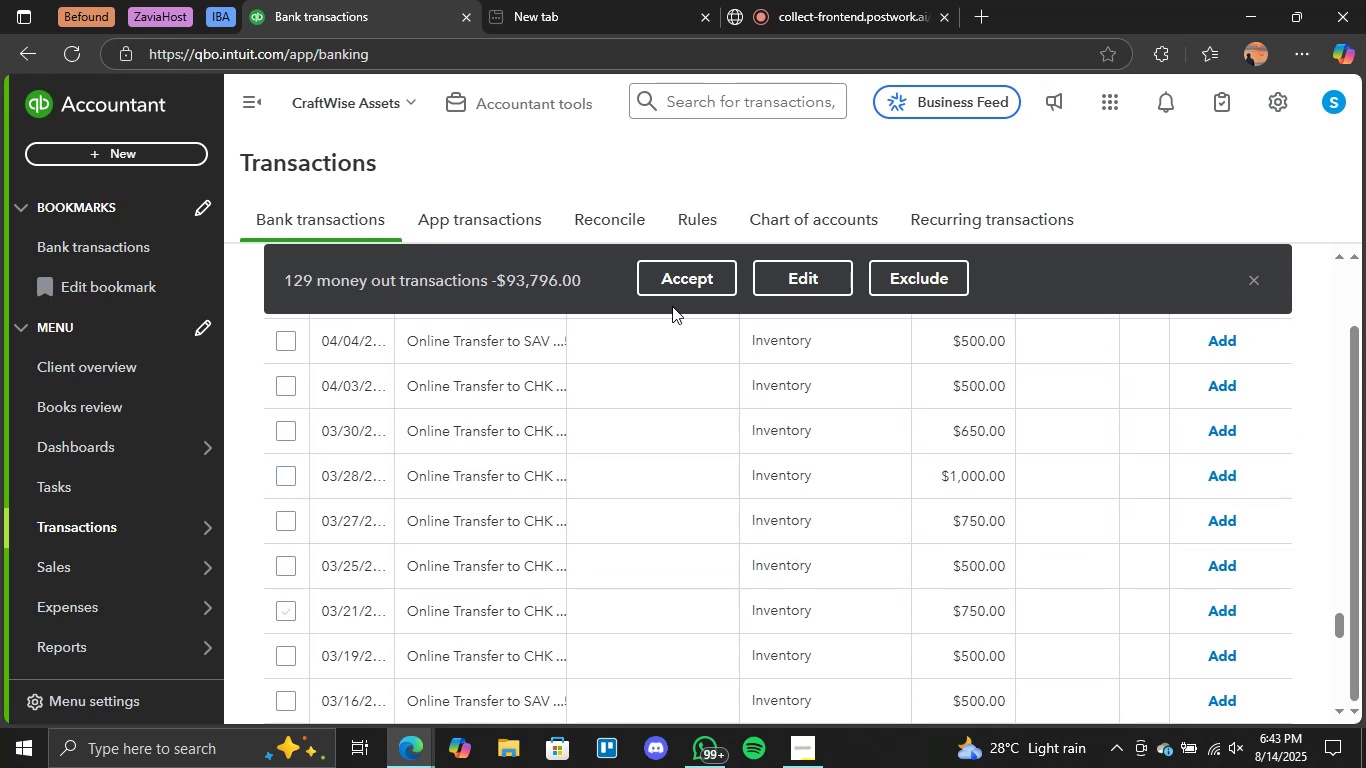 
left_click([675, 279])
 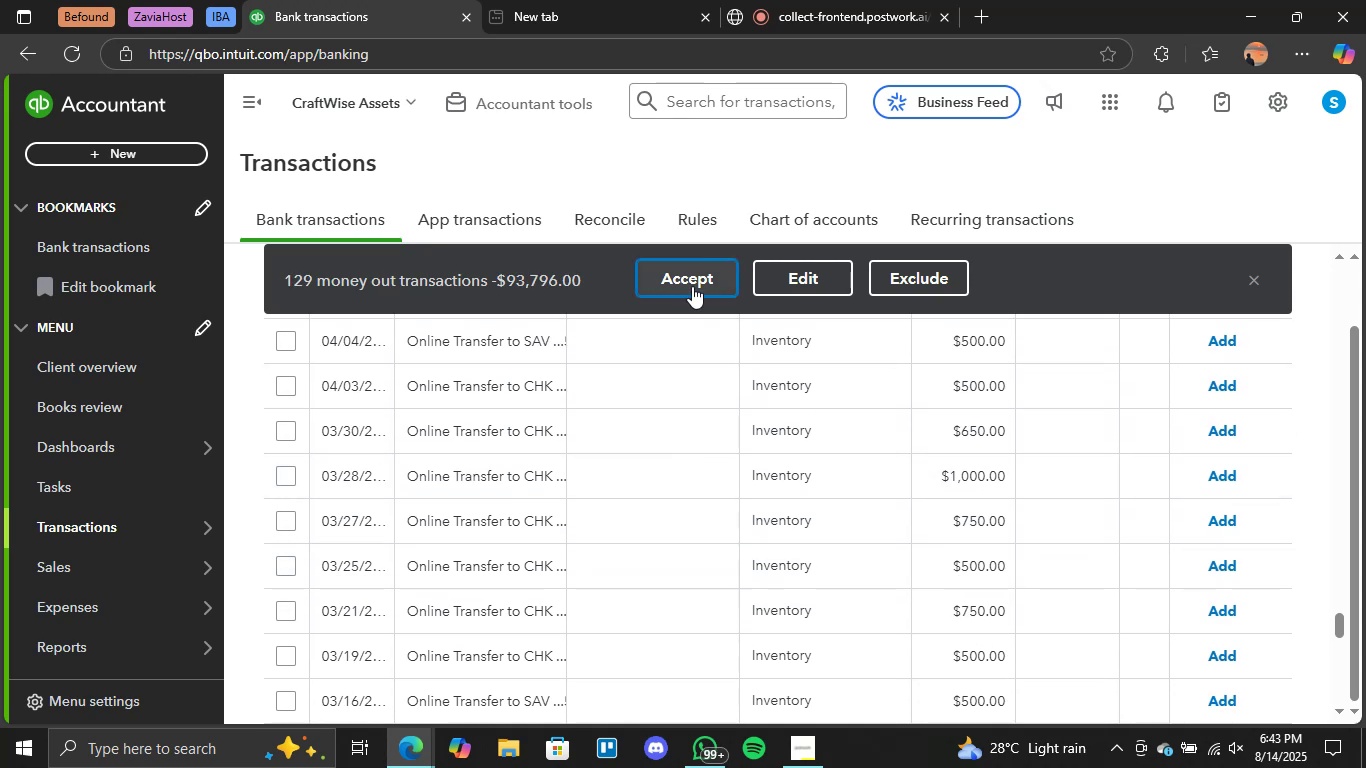 
left_click([692, 286])
 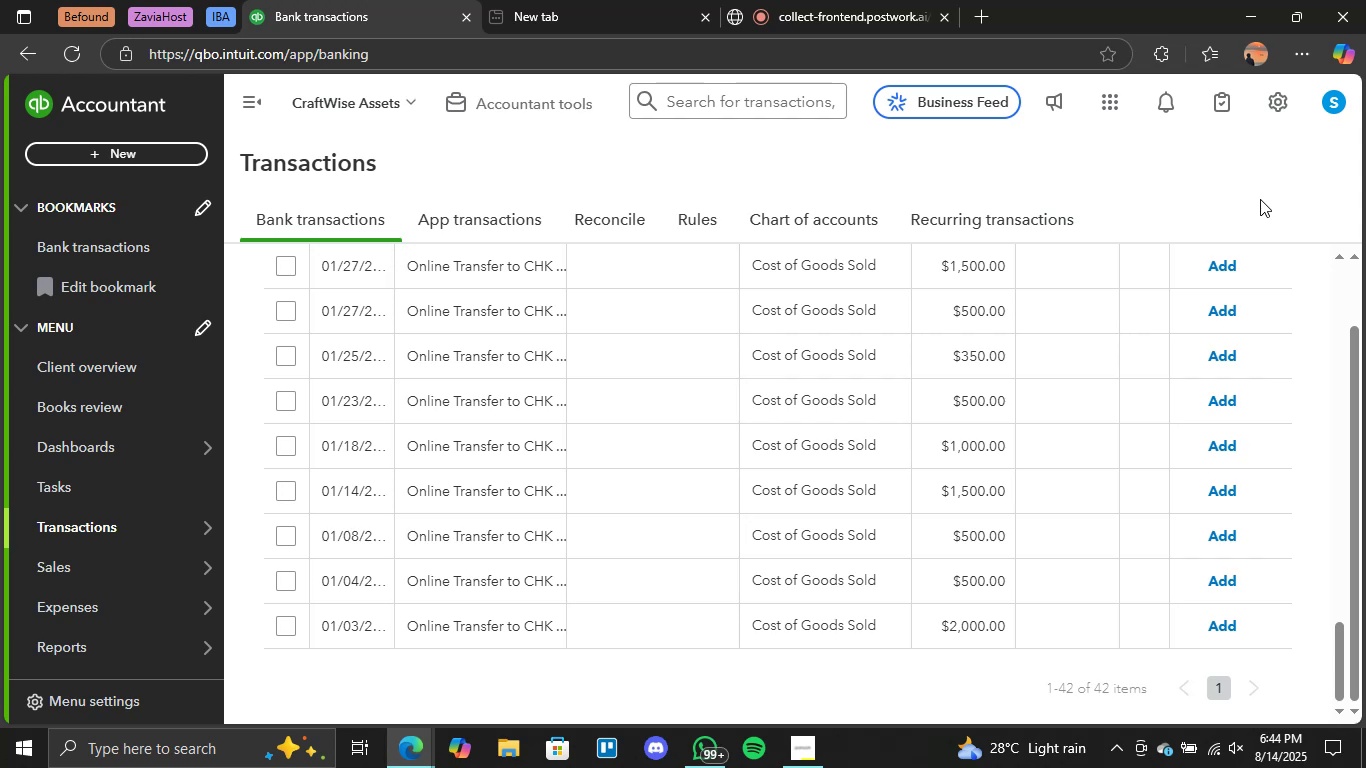 
wait(62.39)
 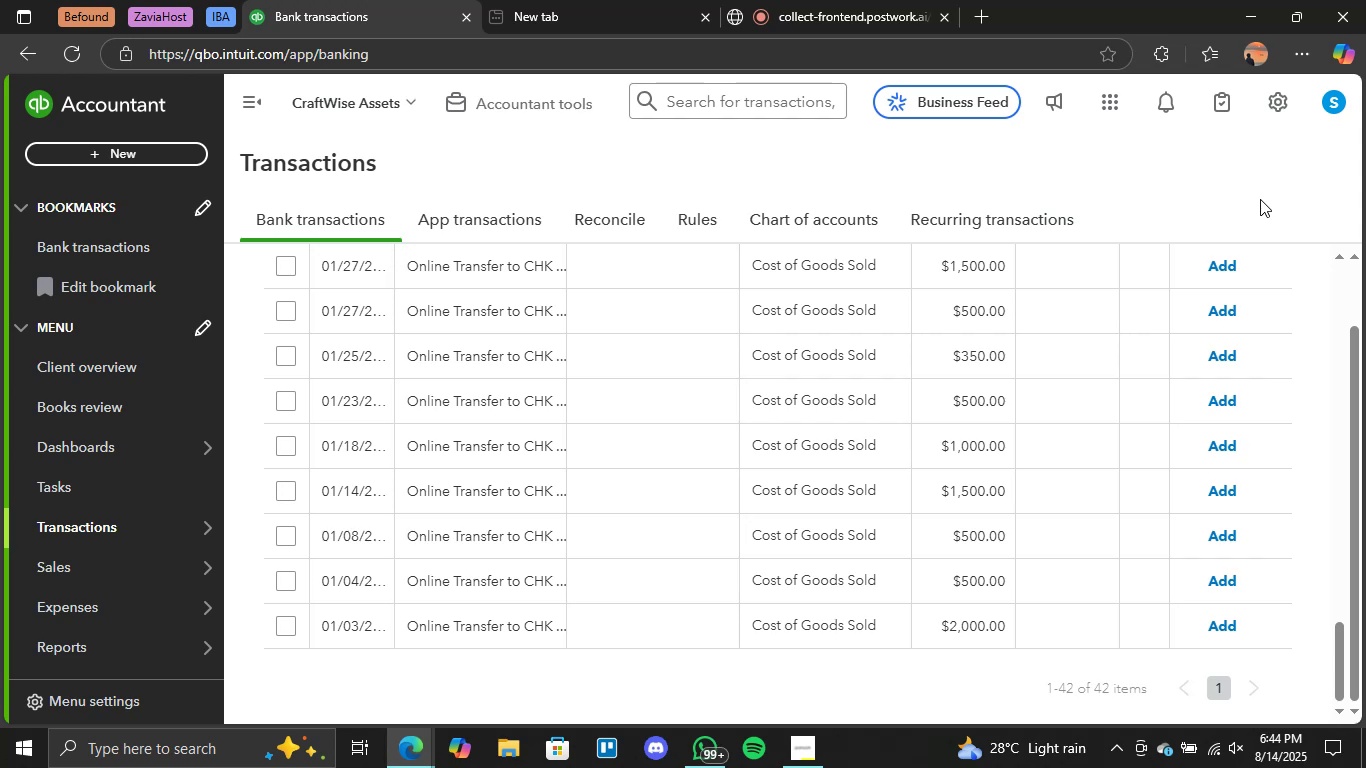 
scroll: coordinate [832, 553], scroll_direction: up, amount: 22.0
 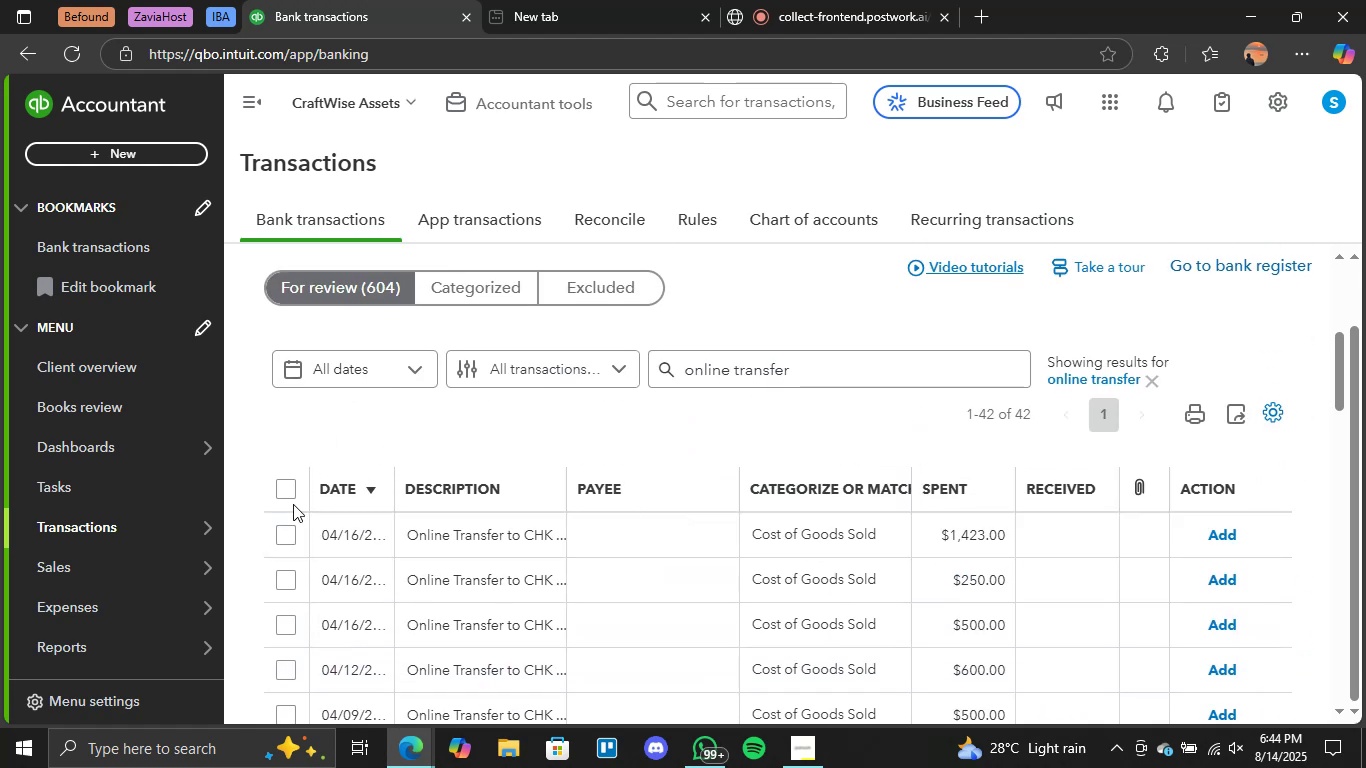 
left_click([282, 492])
 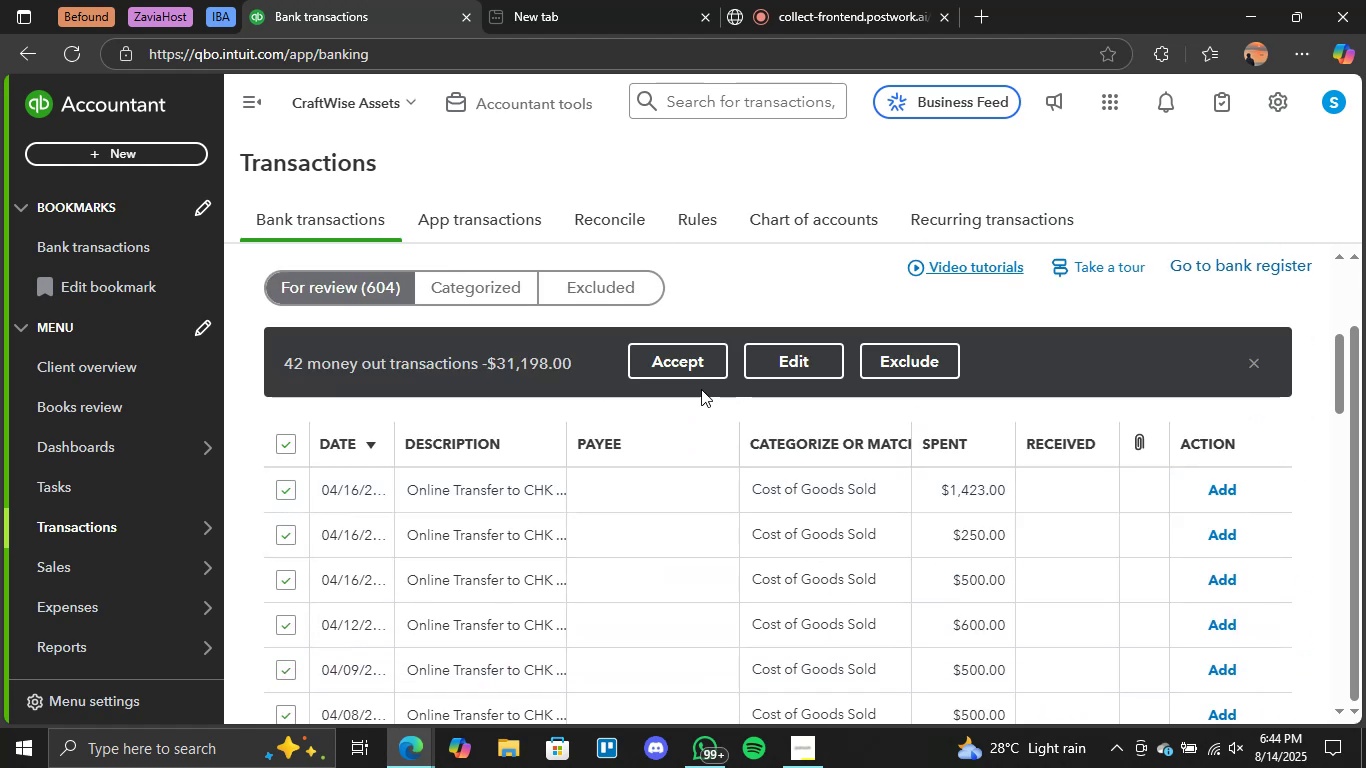 
left_click([689, 361])
 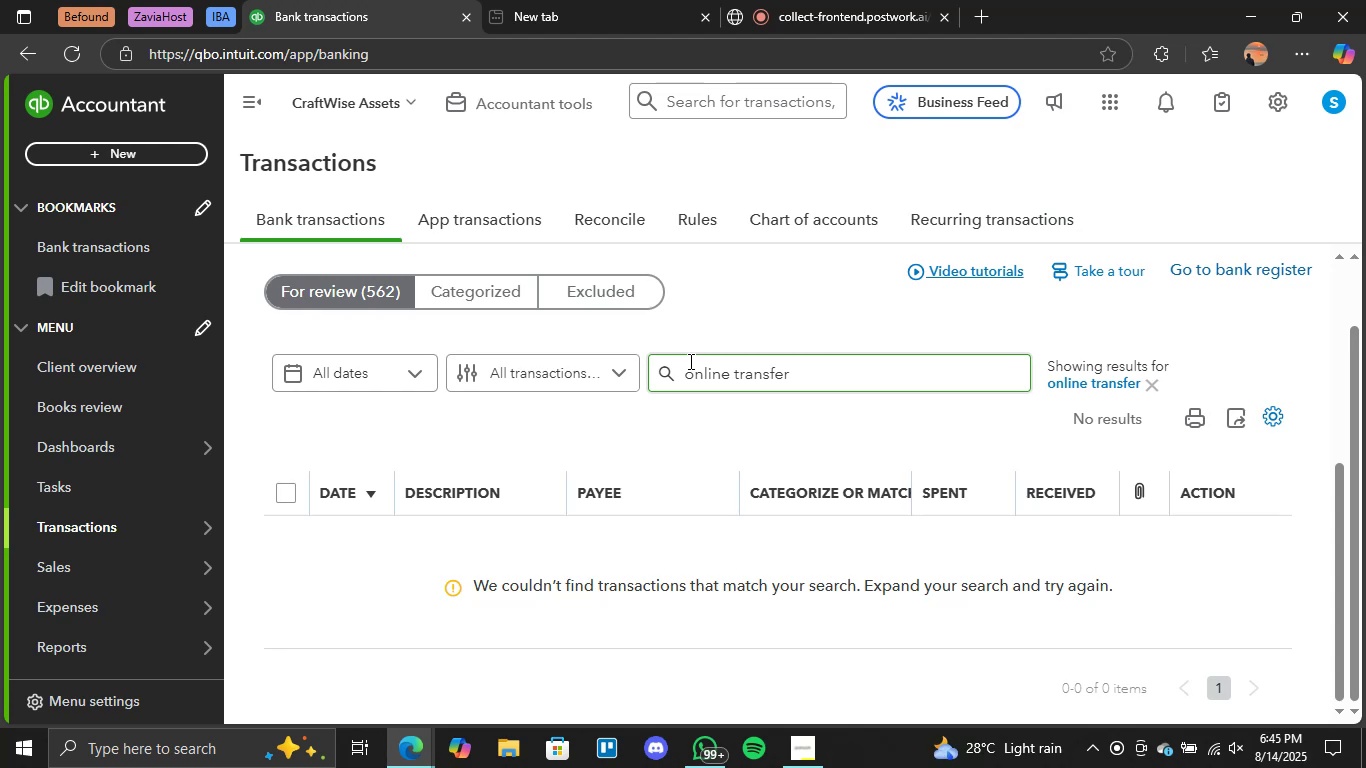 
wait(31.09)
 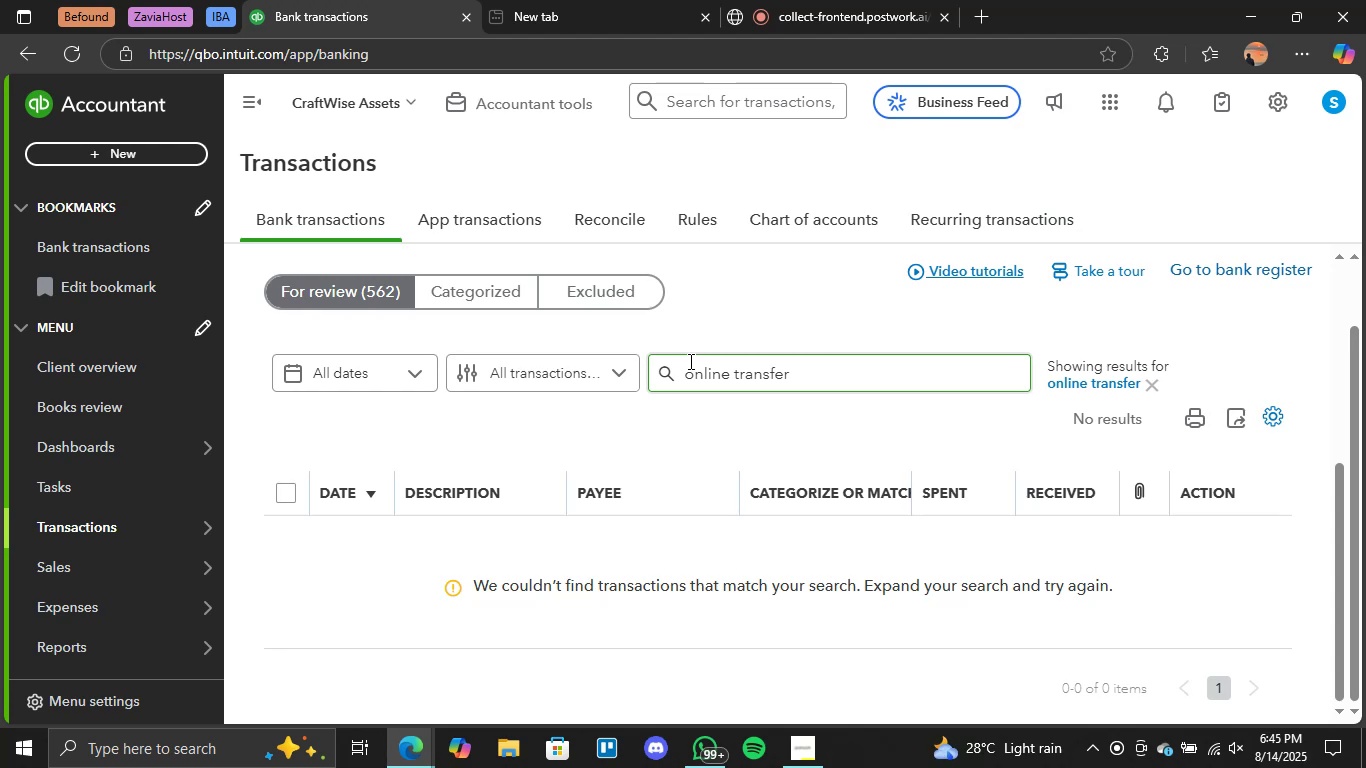 
left_click_drag(start_coordinate=[816, 365], to_coordinate=[588, 389])
 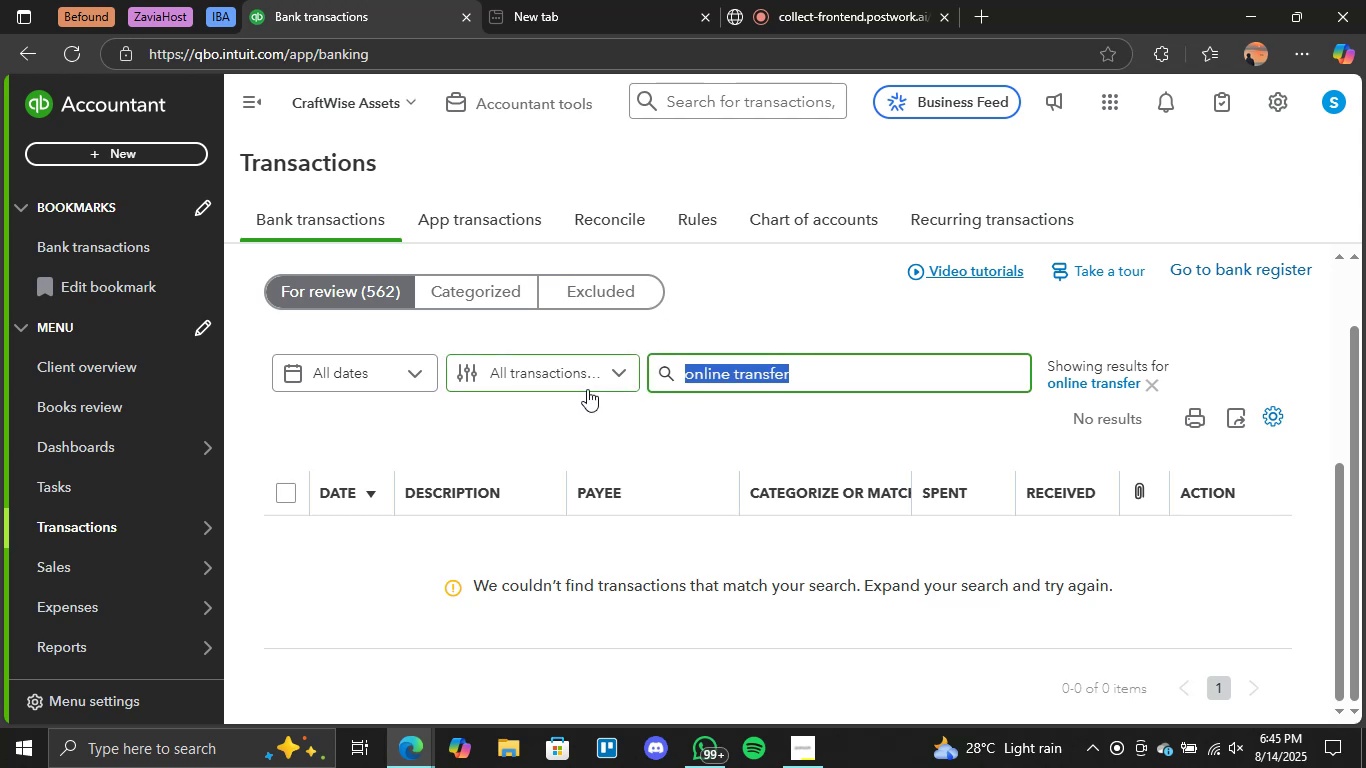 
key(Backspace)
 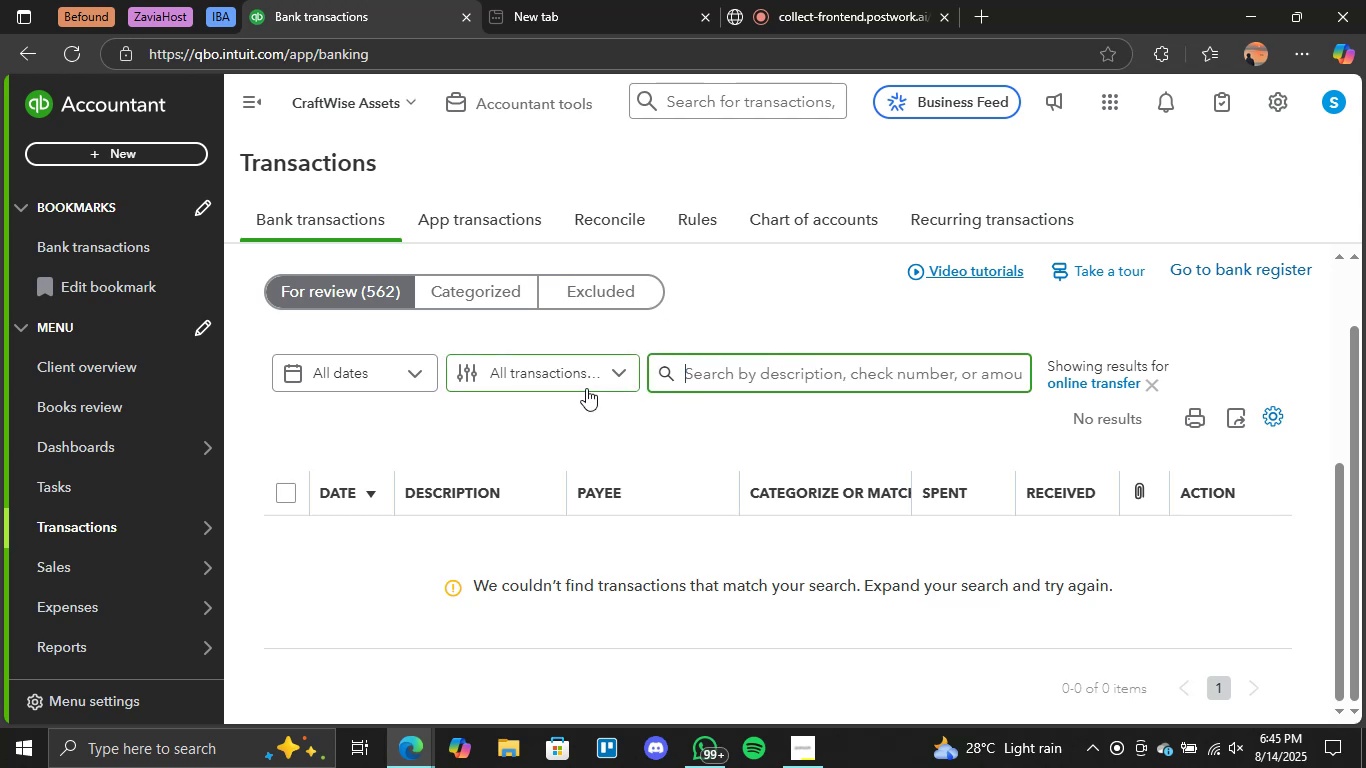 
left_click([597, 423])
 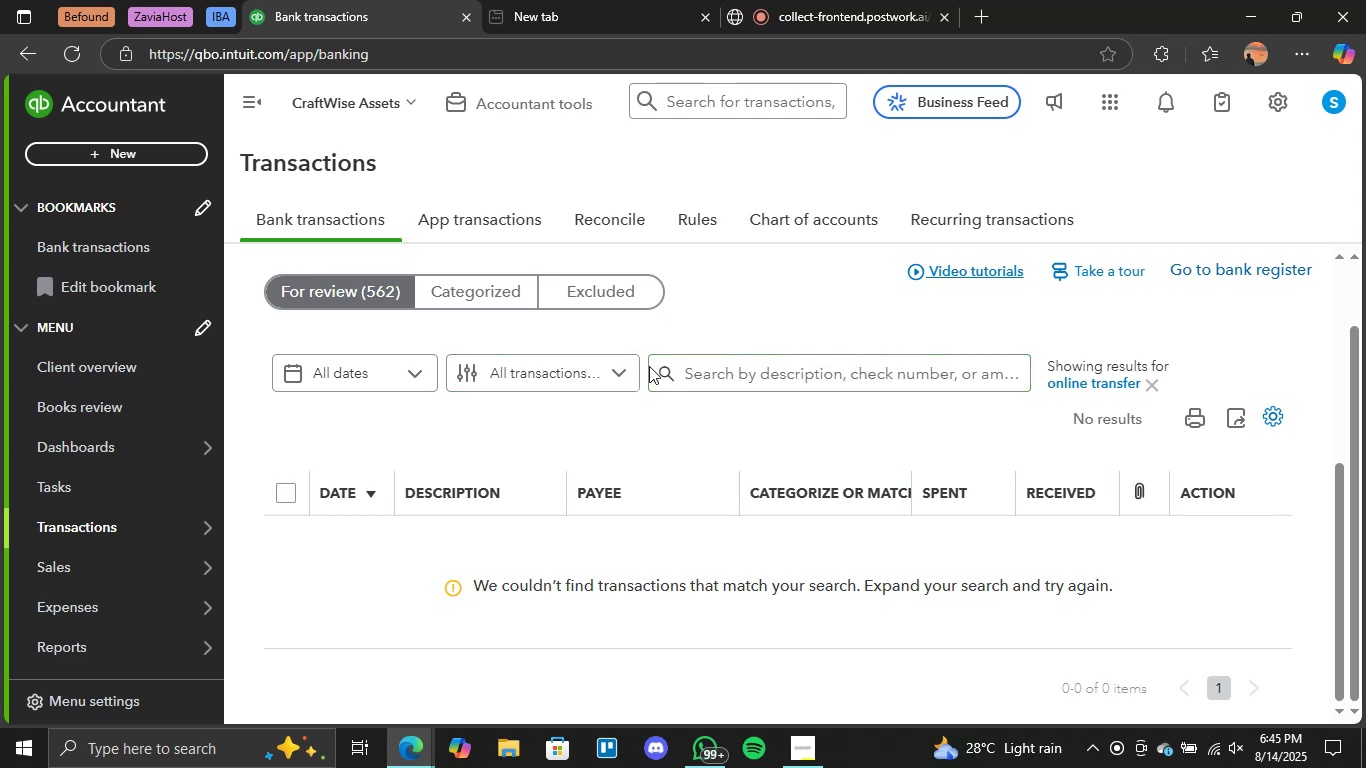 
scroll: coordinate [662, 345], scroll_direction: up, amount: 2.0
 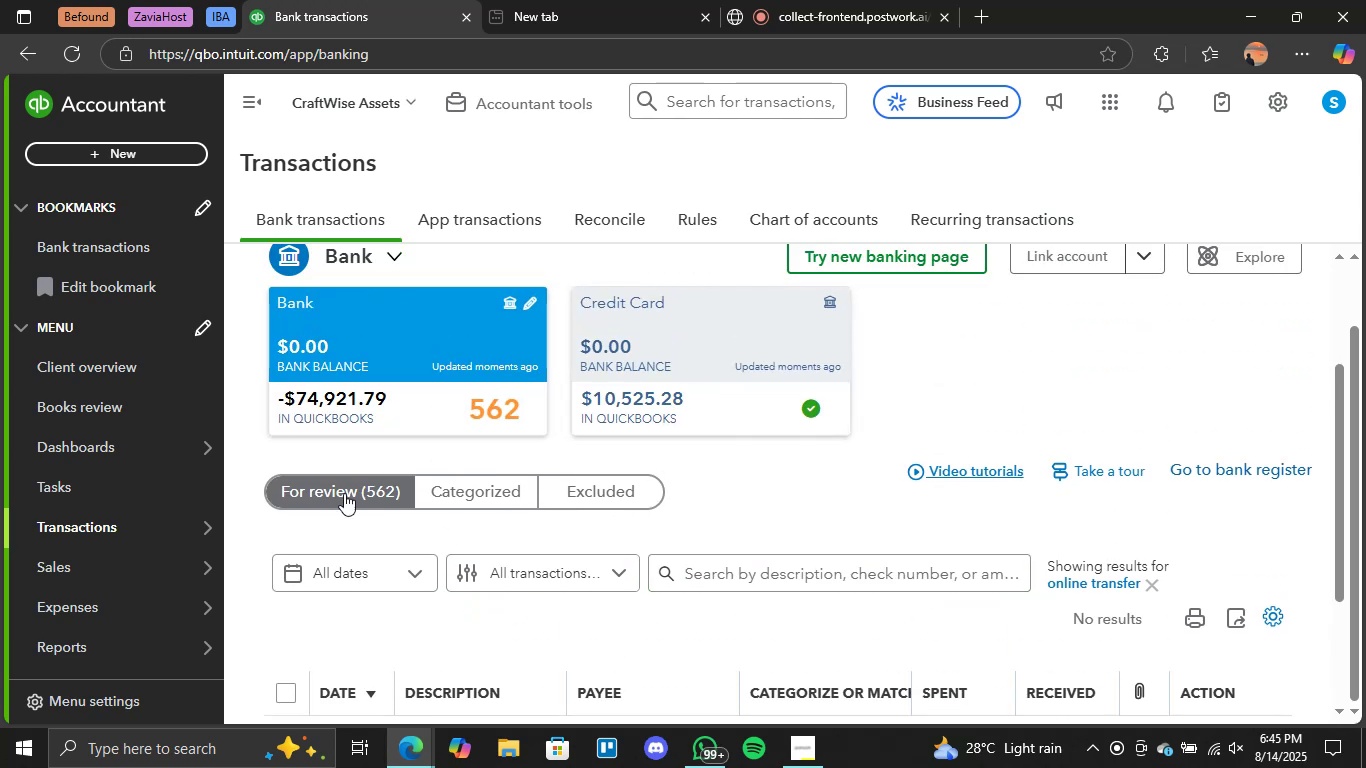 
left_click([364, 488])
 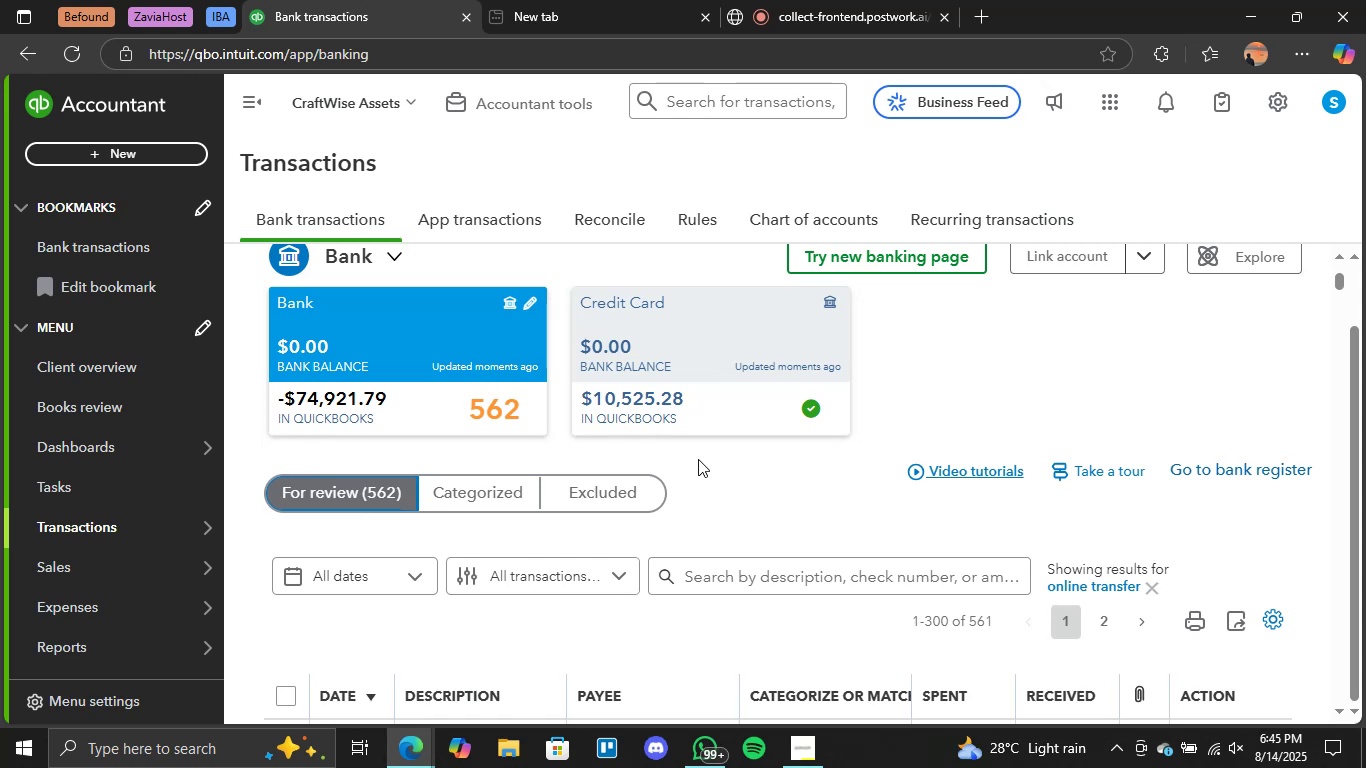 
wait(35.09)
 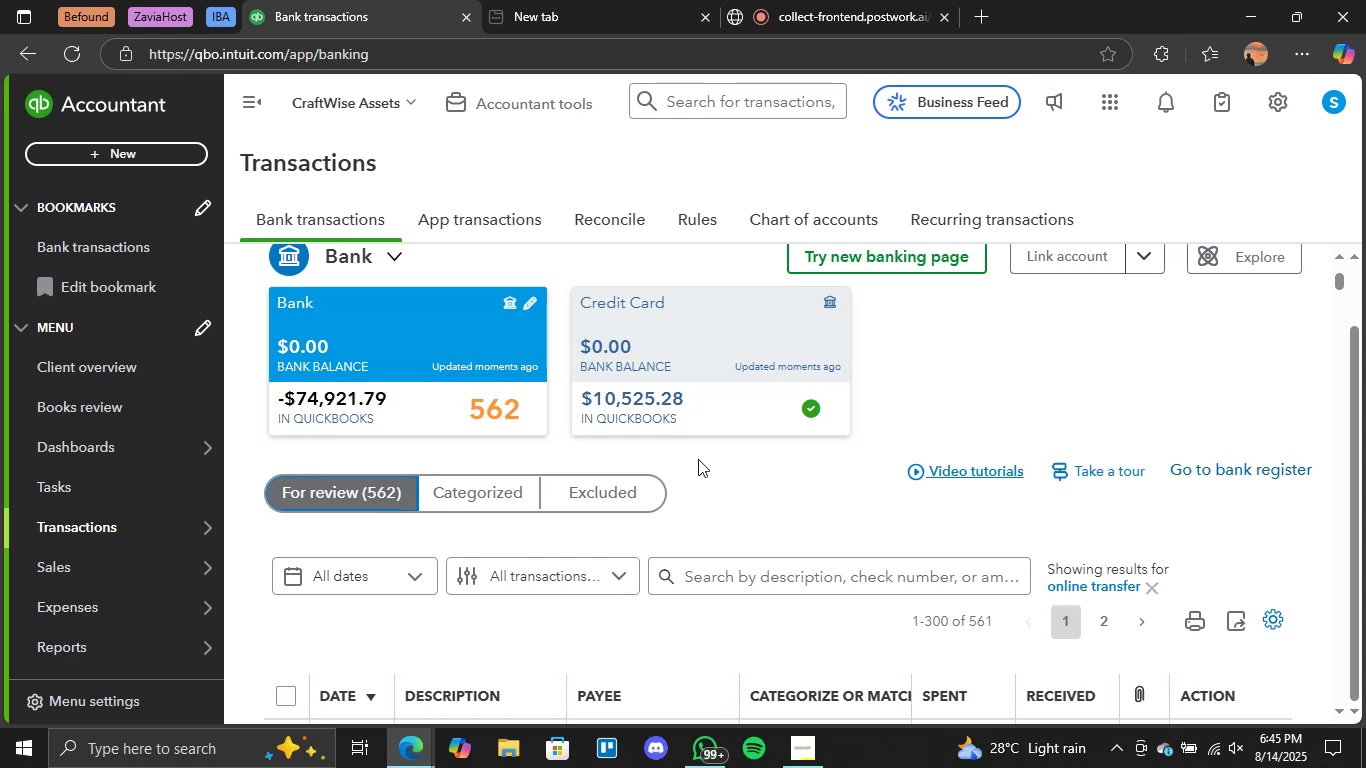 
scroll: coordinate [789, 548], scroll_direction: down, amount: 3.0
 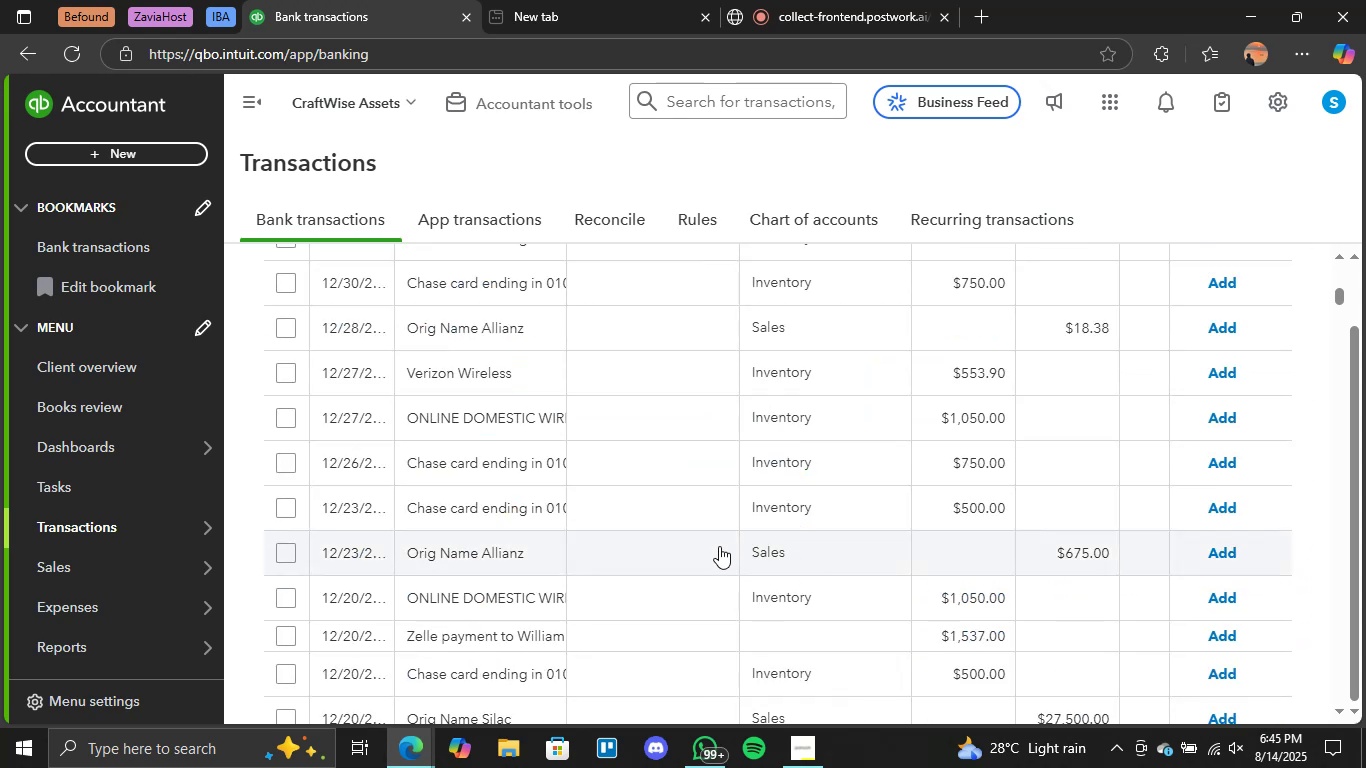 
scroll: coordinate [715, 558], scroll_direction: up, amount: 4.0
 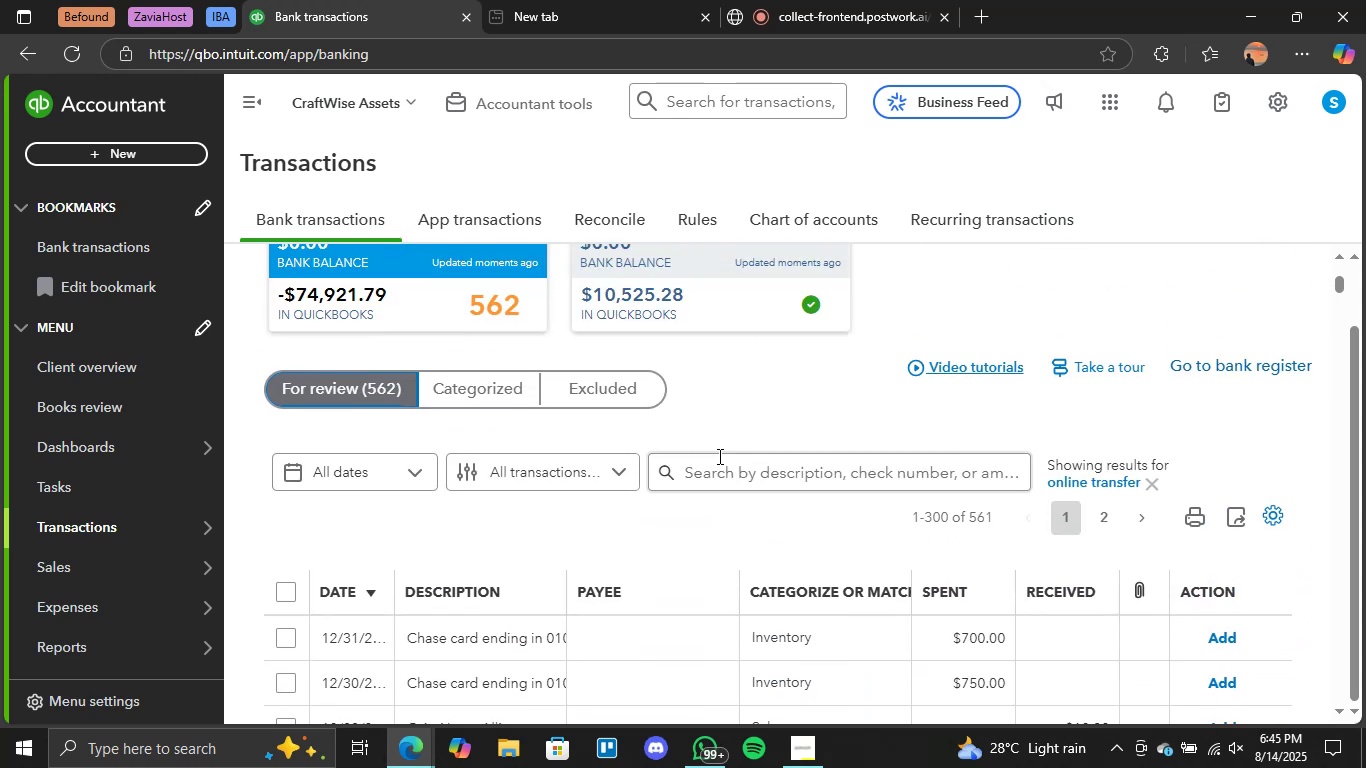 
left_click([721, 461])
 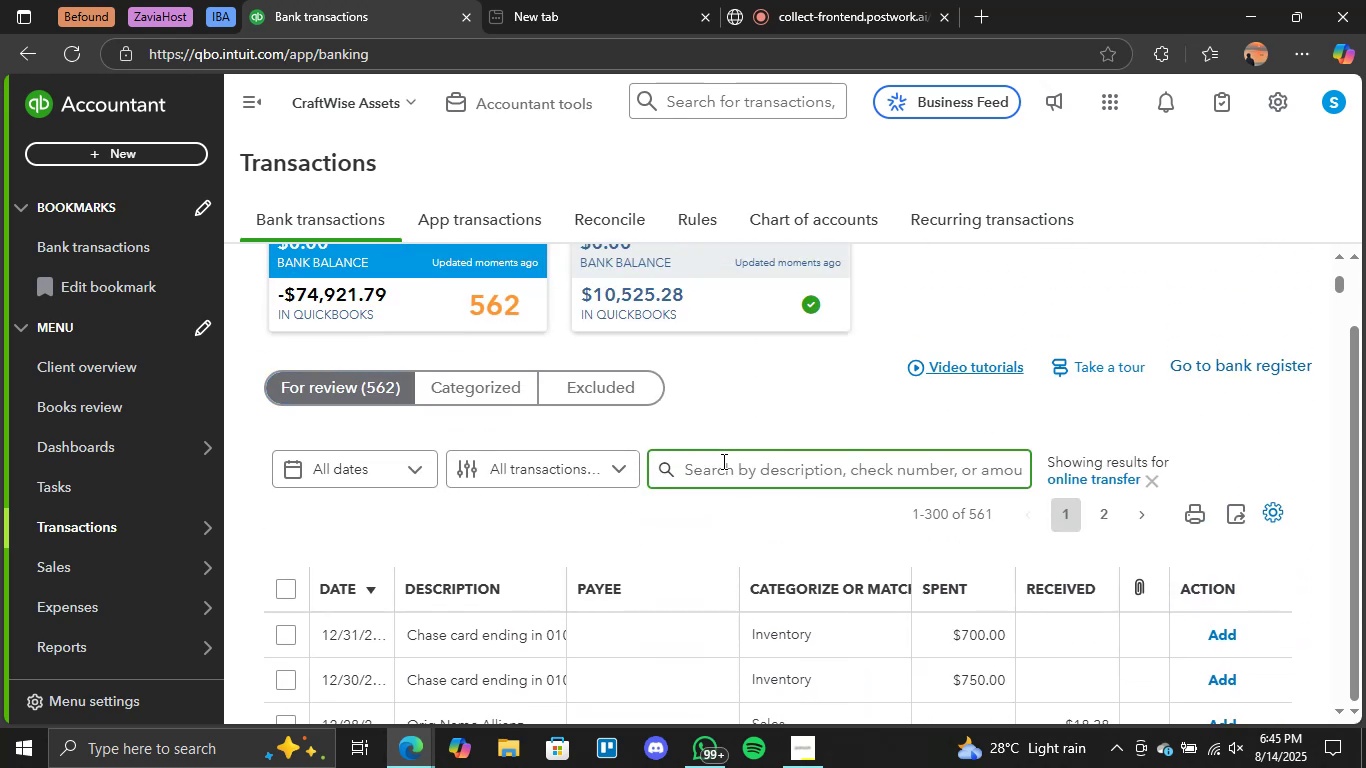 
type(ze)
key(Backspace)
type(elle)
 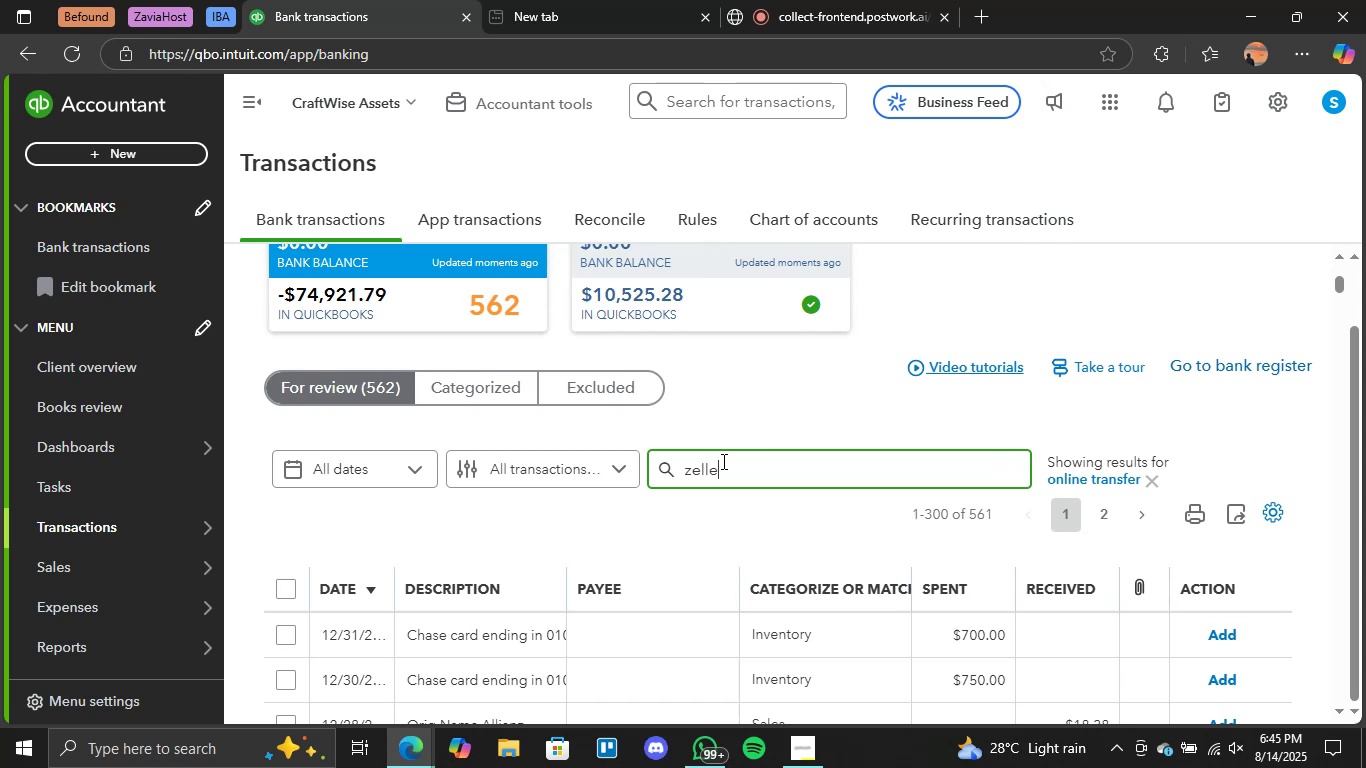 
key(Enter)
 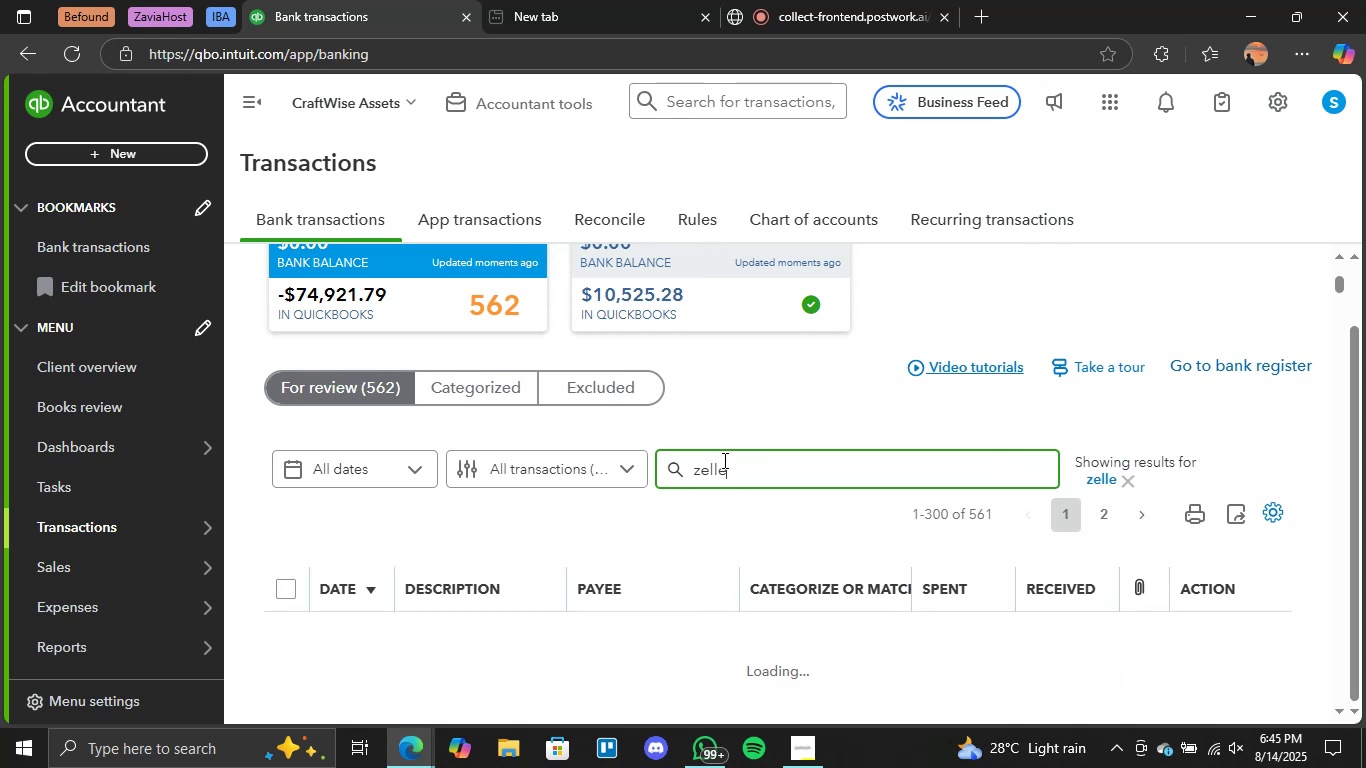 
scroll: coordinate [816, 493], scroll_direction: down, amount: 1.0
 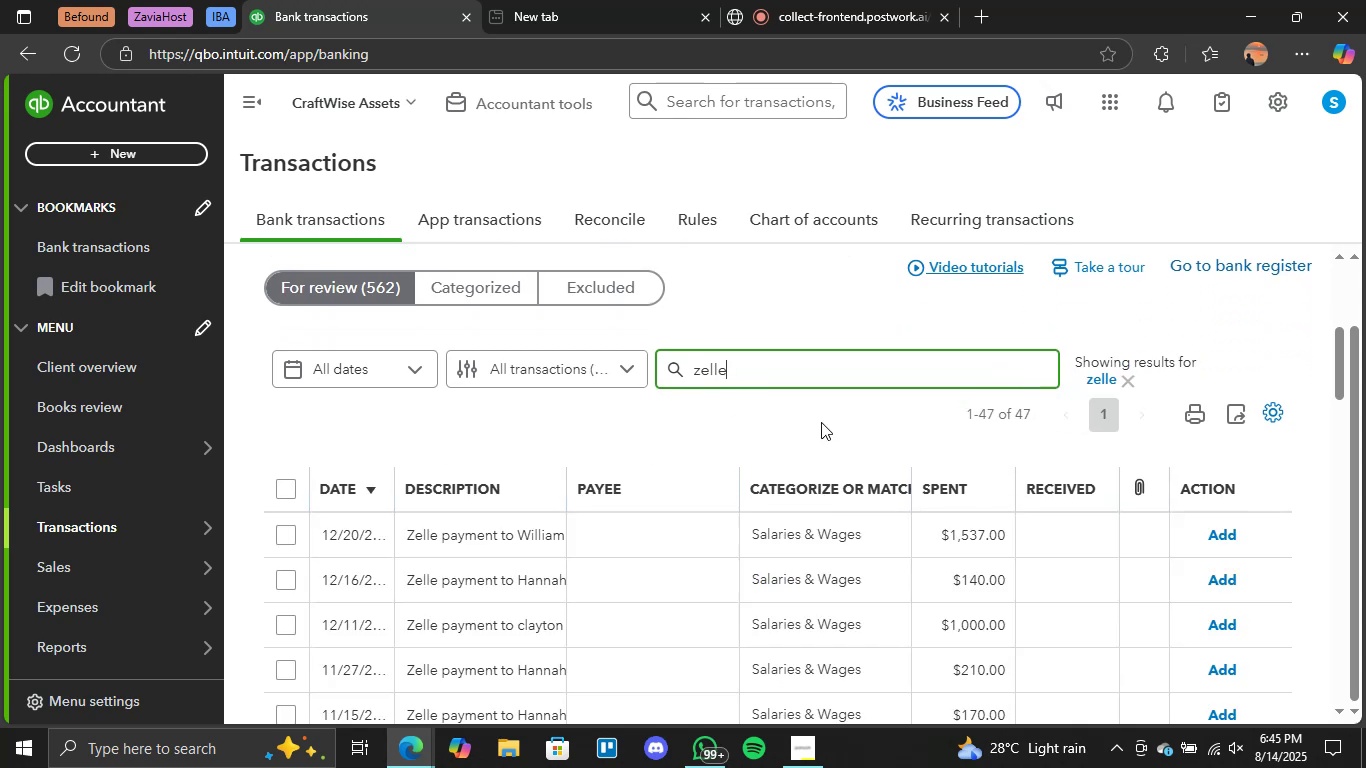 
scroll: coordinate [529, 540], scroll_direction: none, amount: 0.0
 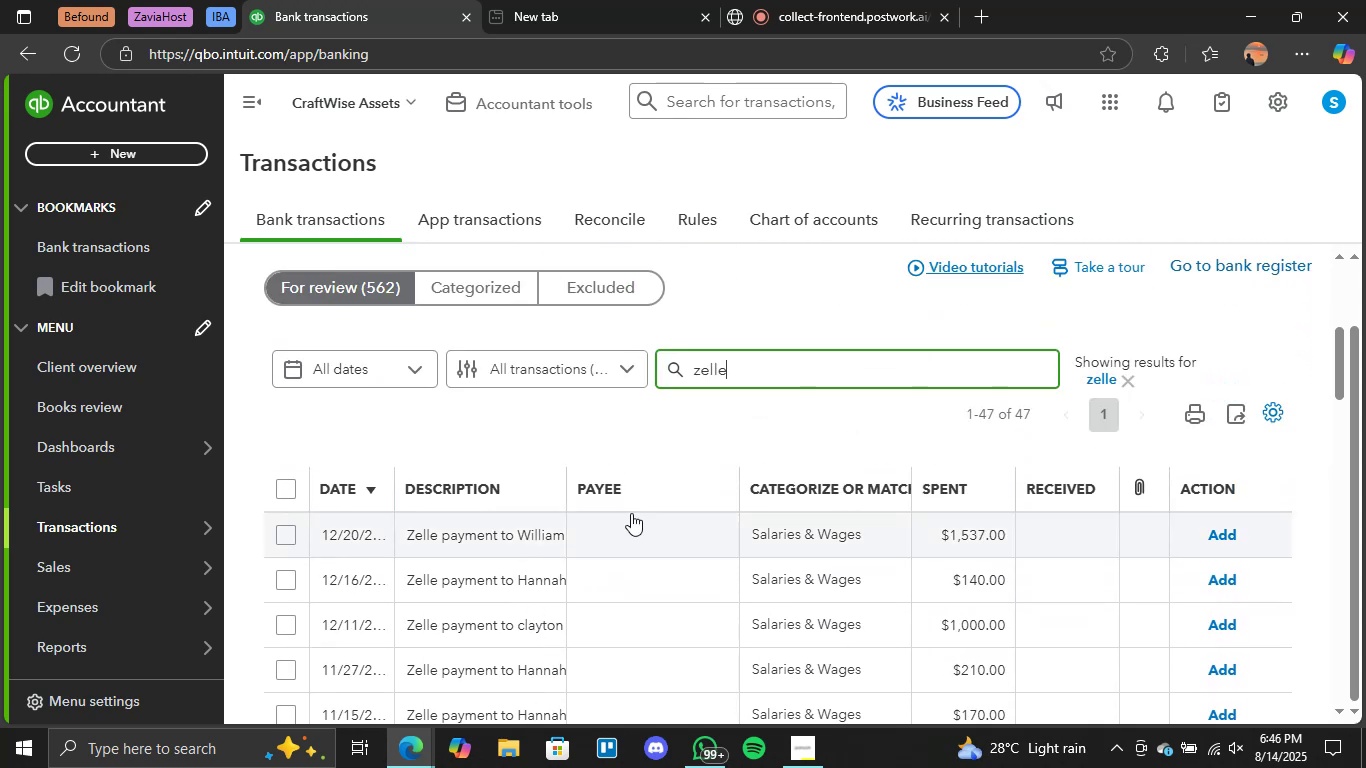 
scroll: coordinate [801, 510], scroll_direction: down, amount: 4.0
 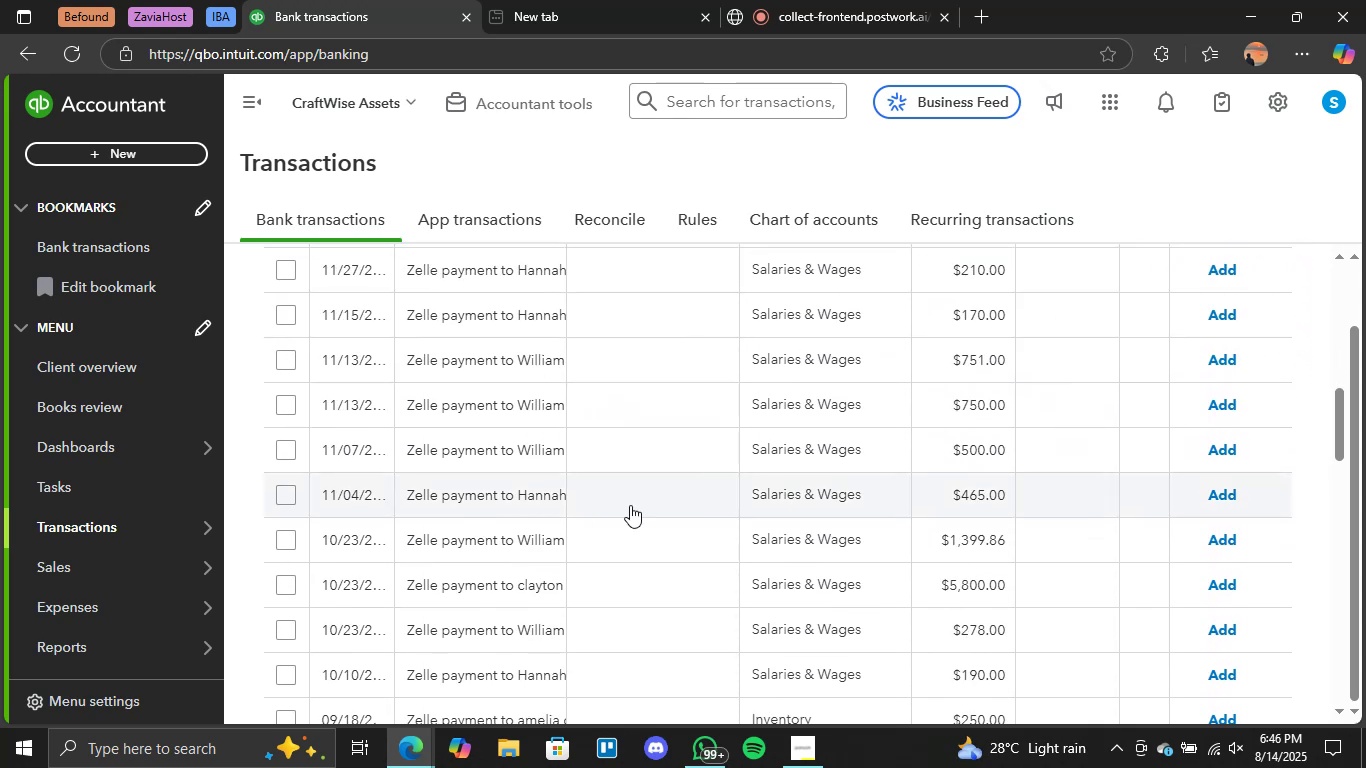 
scroll: coordinate [508, 438], scroll_direction: up, amount: 2.0
 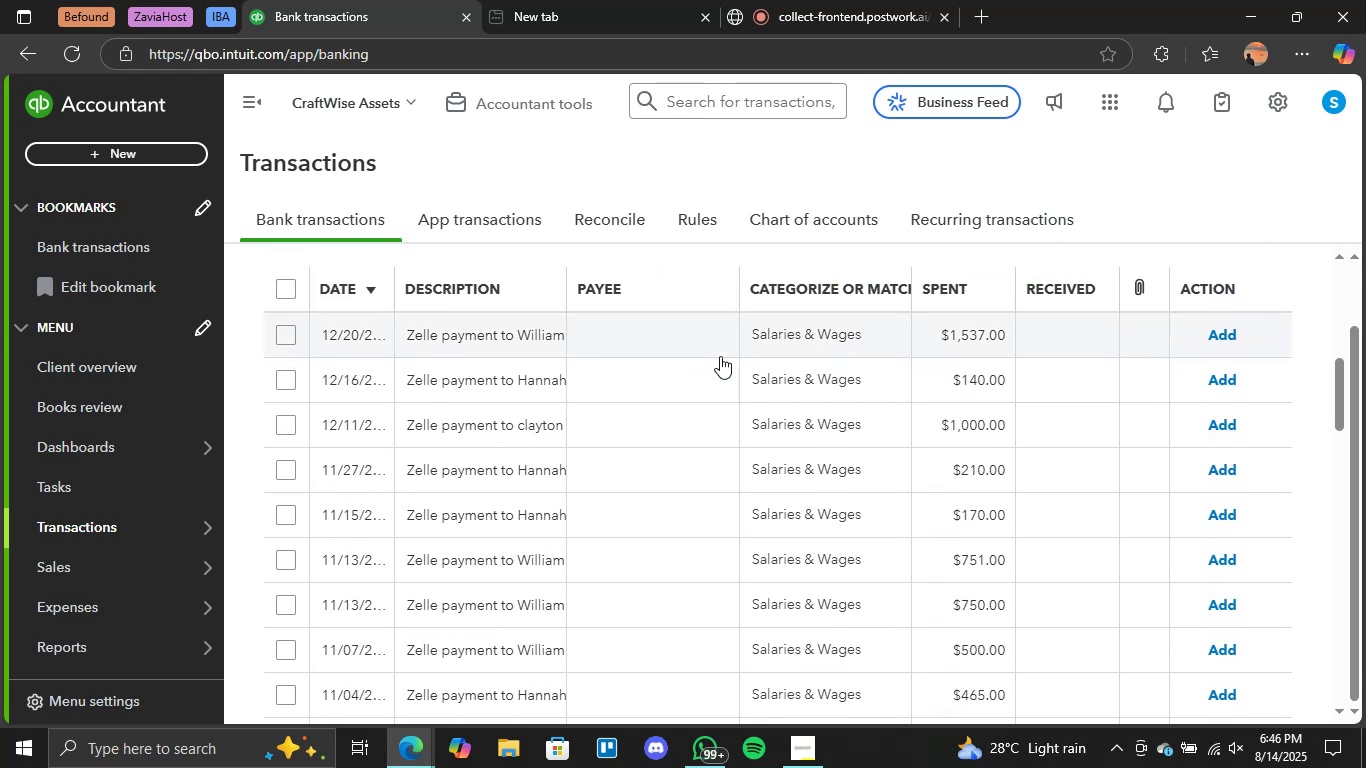 
scroll: coordinate [561, 451], scroll_direction: down, amount: 17.0
 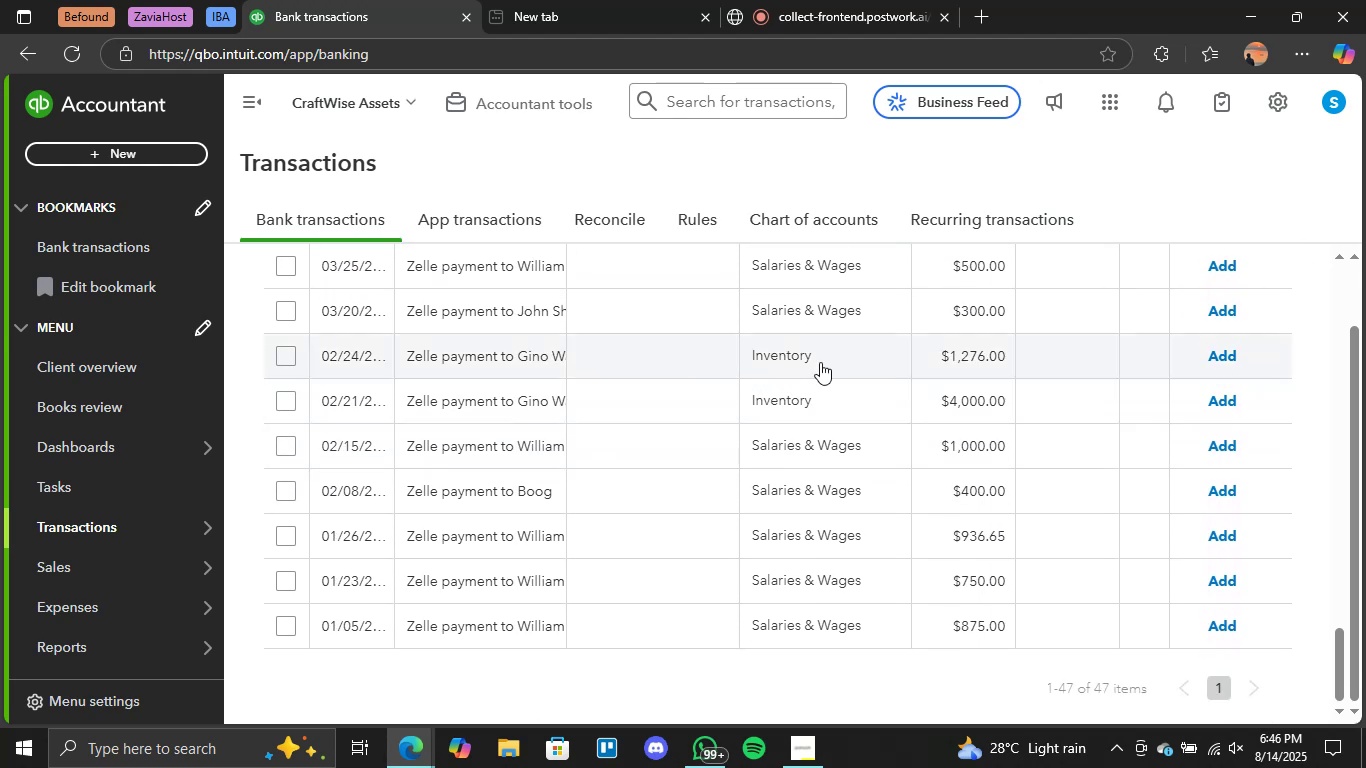 
scroll: coordinate [815, 380], scroll_direction: up, amount: 3.0
 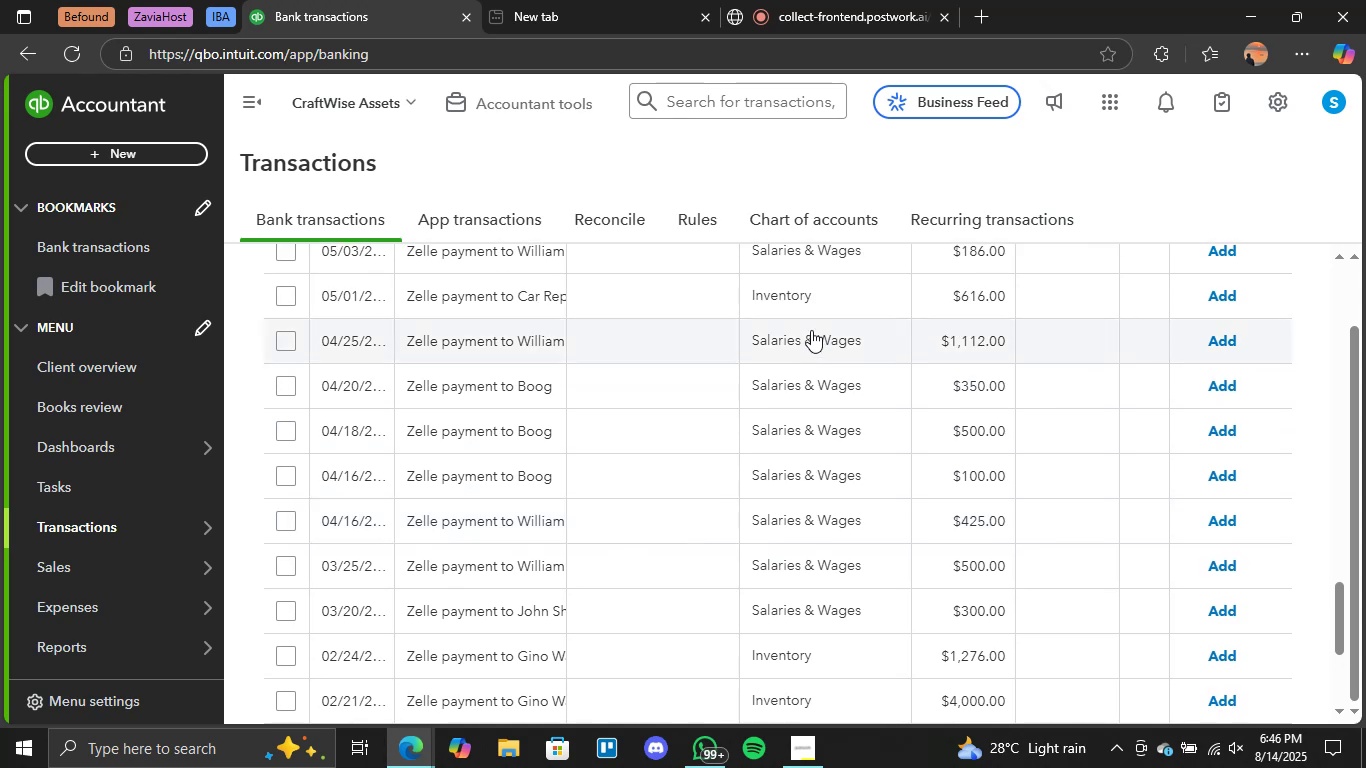 
scroll: coordinate [736, 434], scroll_direction: down, amount: 3.0
 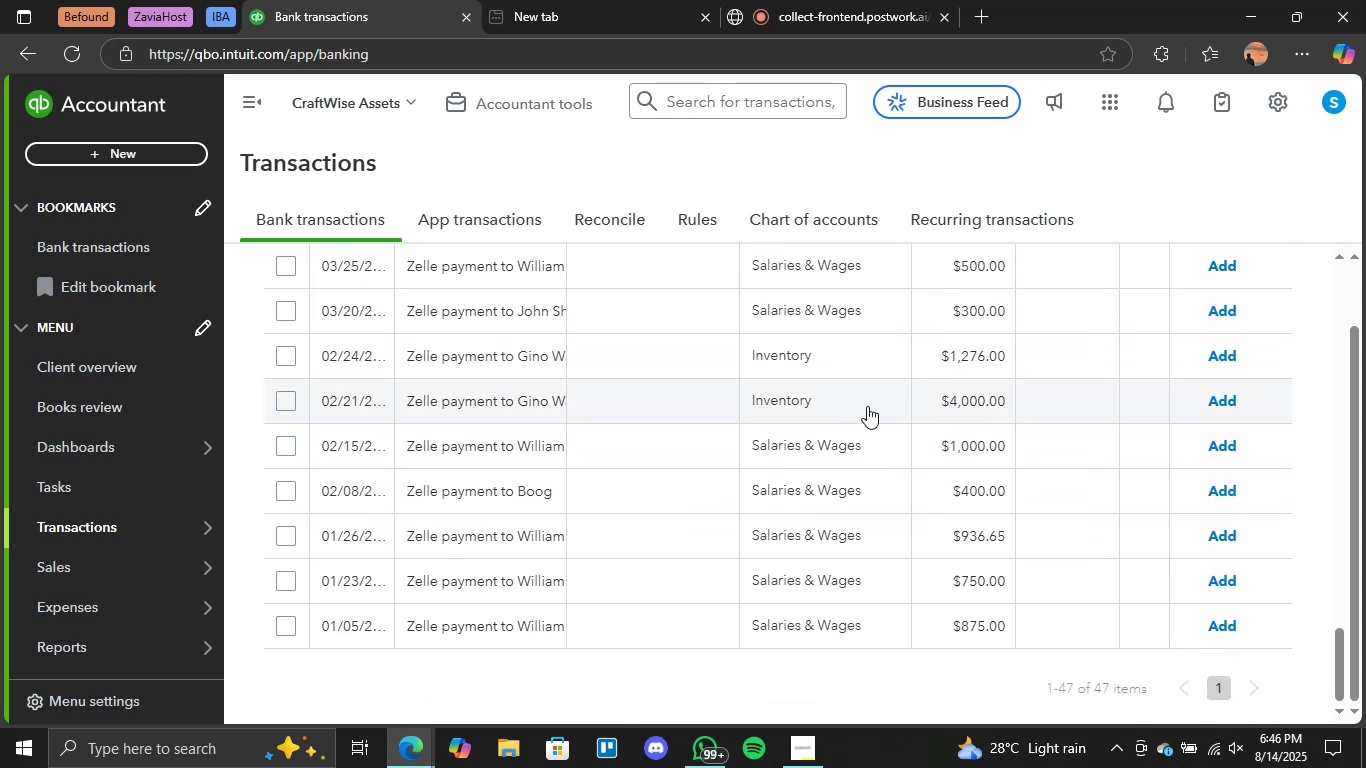 
left_click([789, 398])
 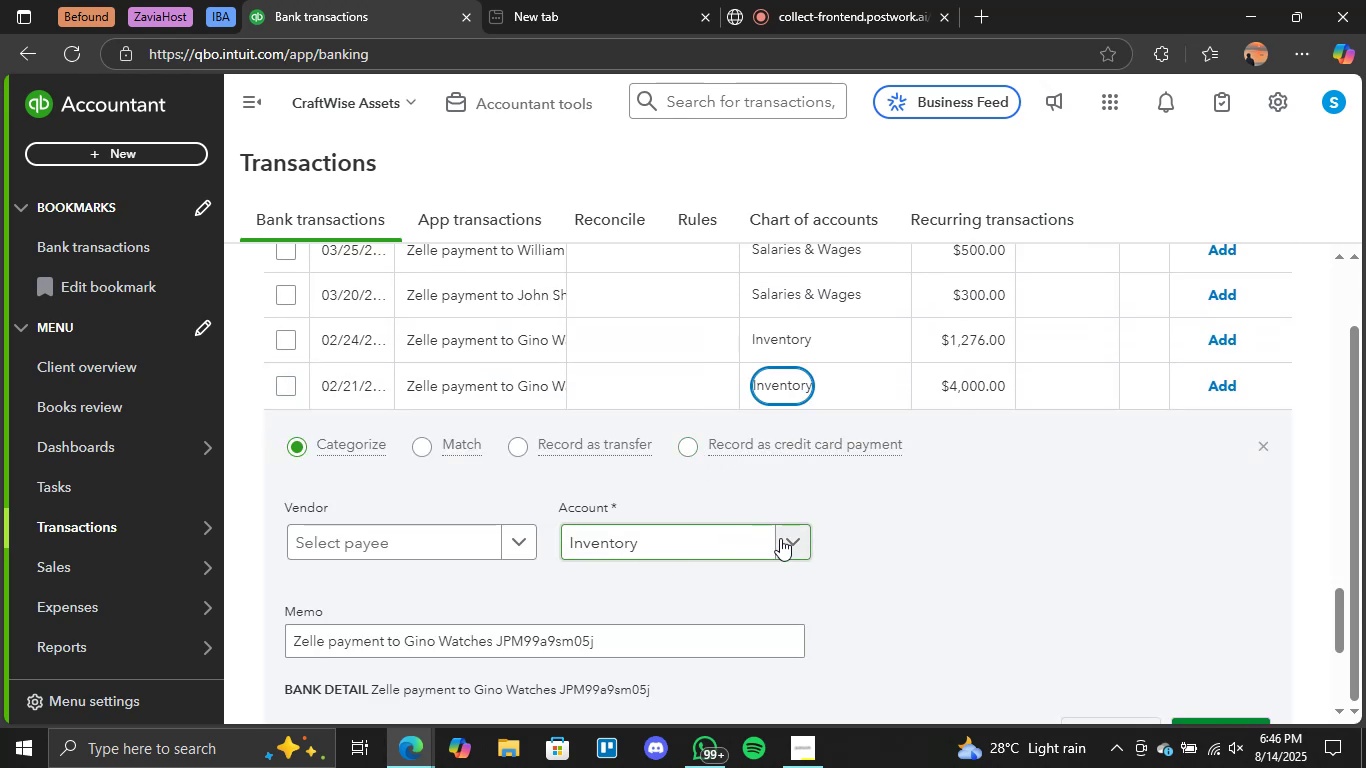 
left_click([780, 539])
 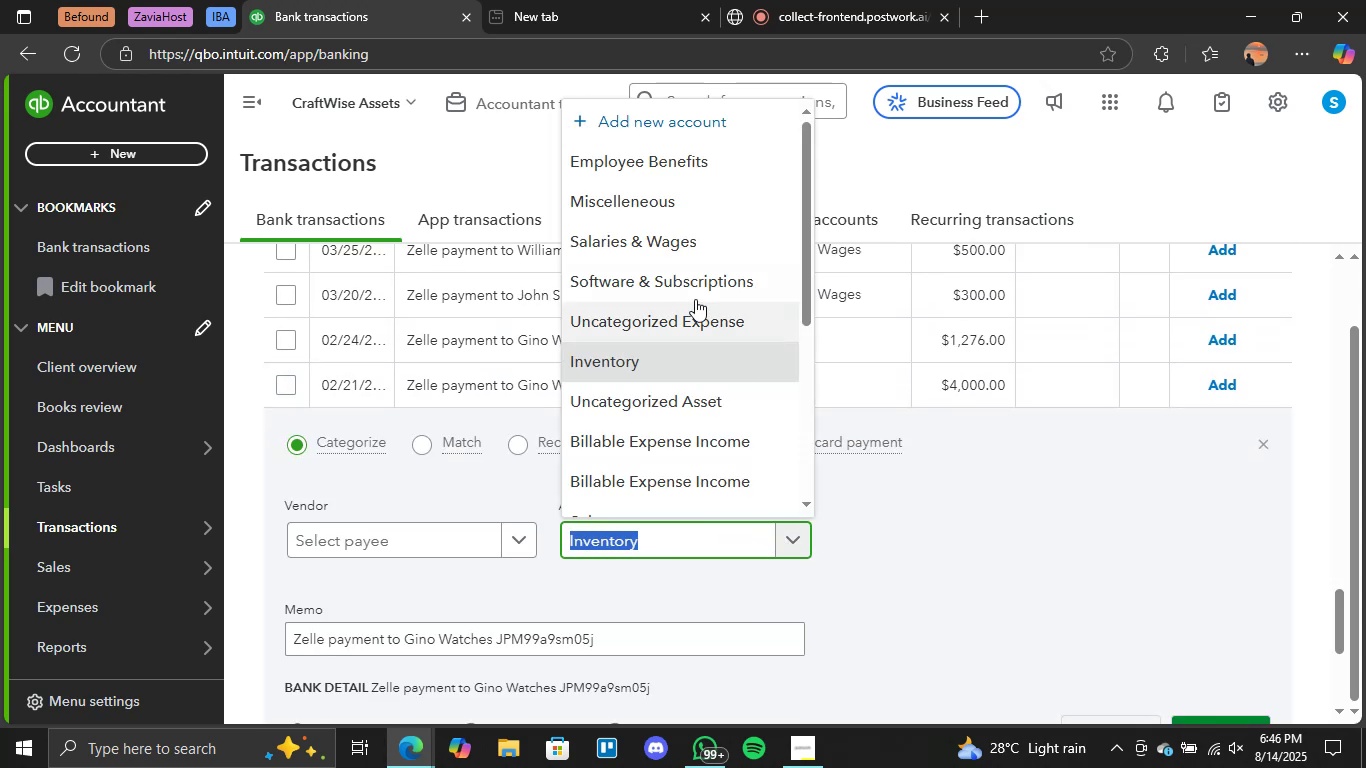 
left_click([675, 241])
 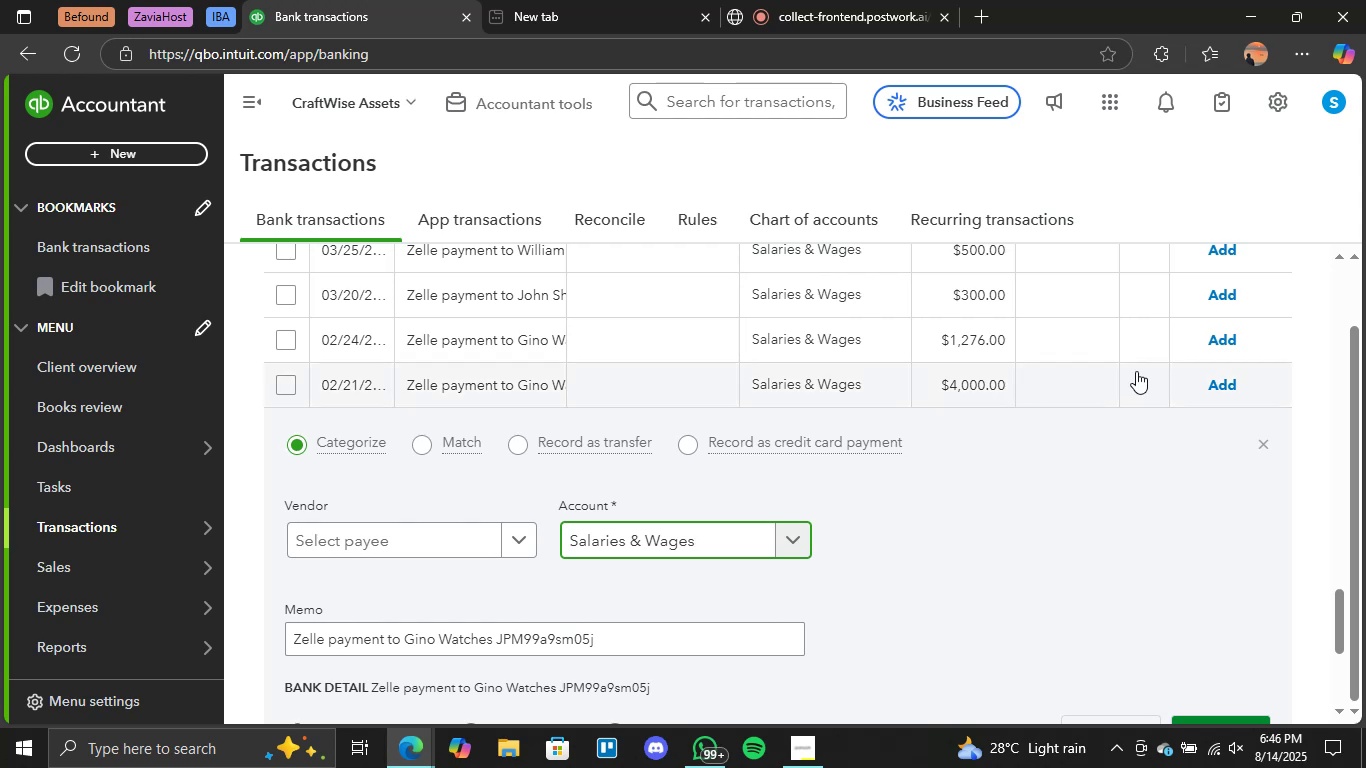 
scroll: coordinate [774, 637], scroll_direction: up, amount: 18.0
 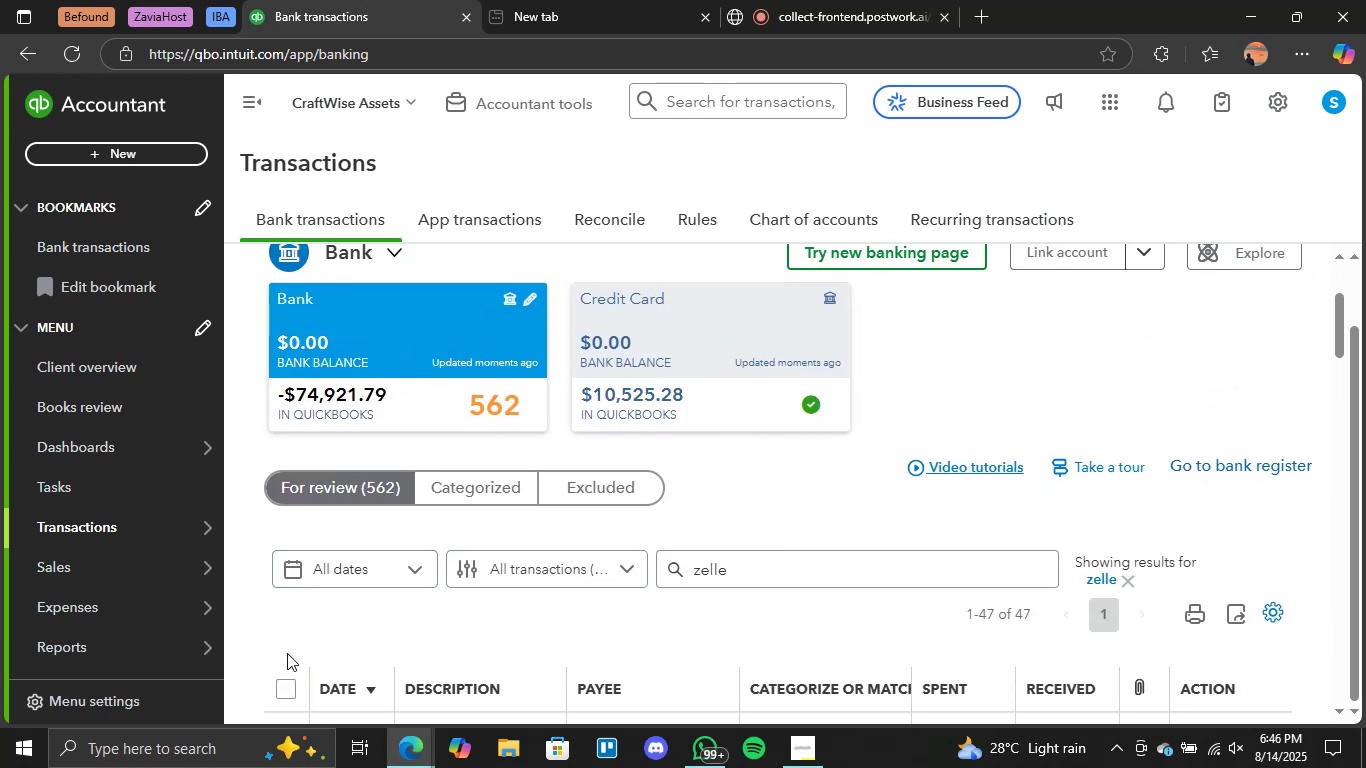 
left_click([286, 686])
 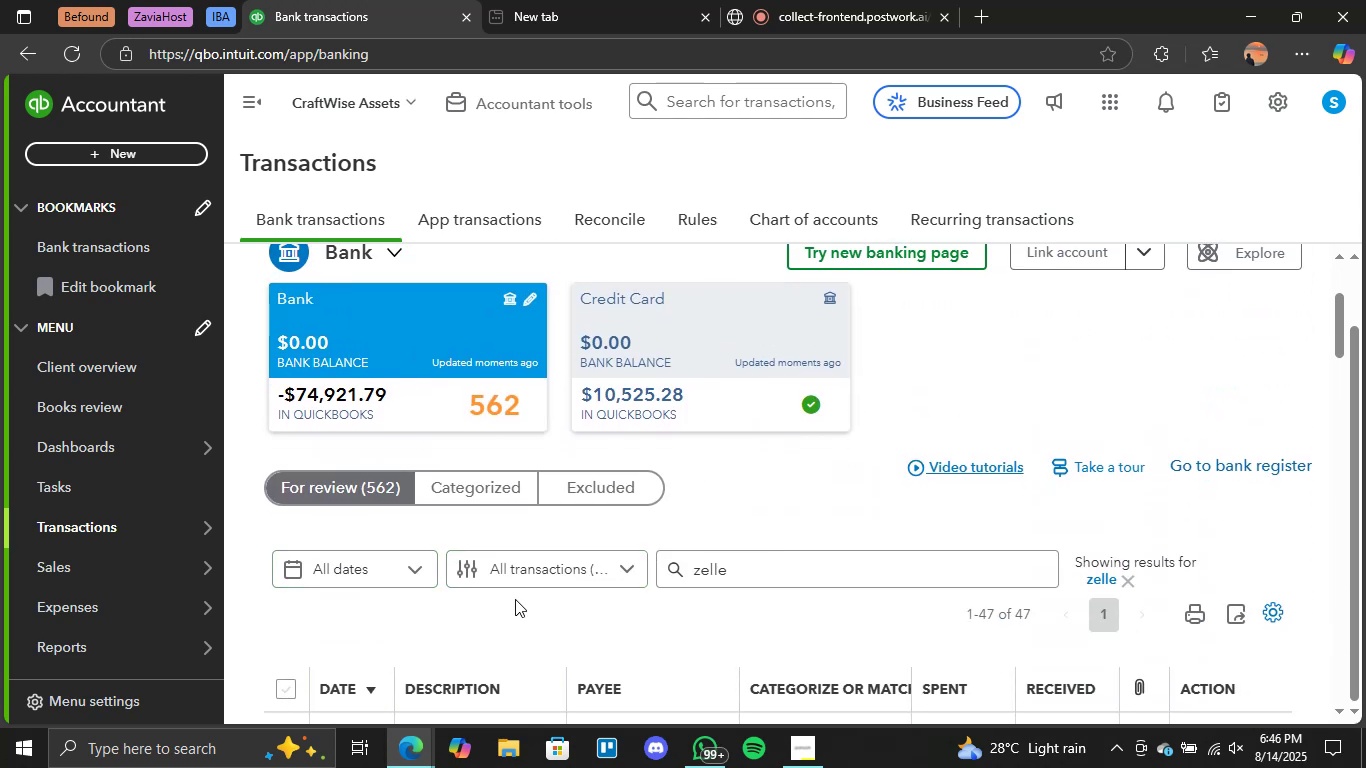 
scroll: coordinate [798, 447], scroll_direction: down, amount: 3.0
 